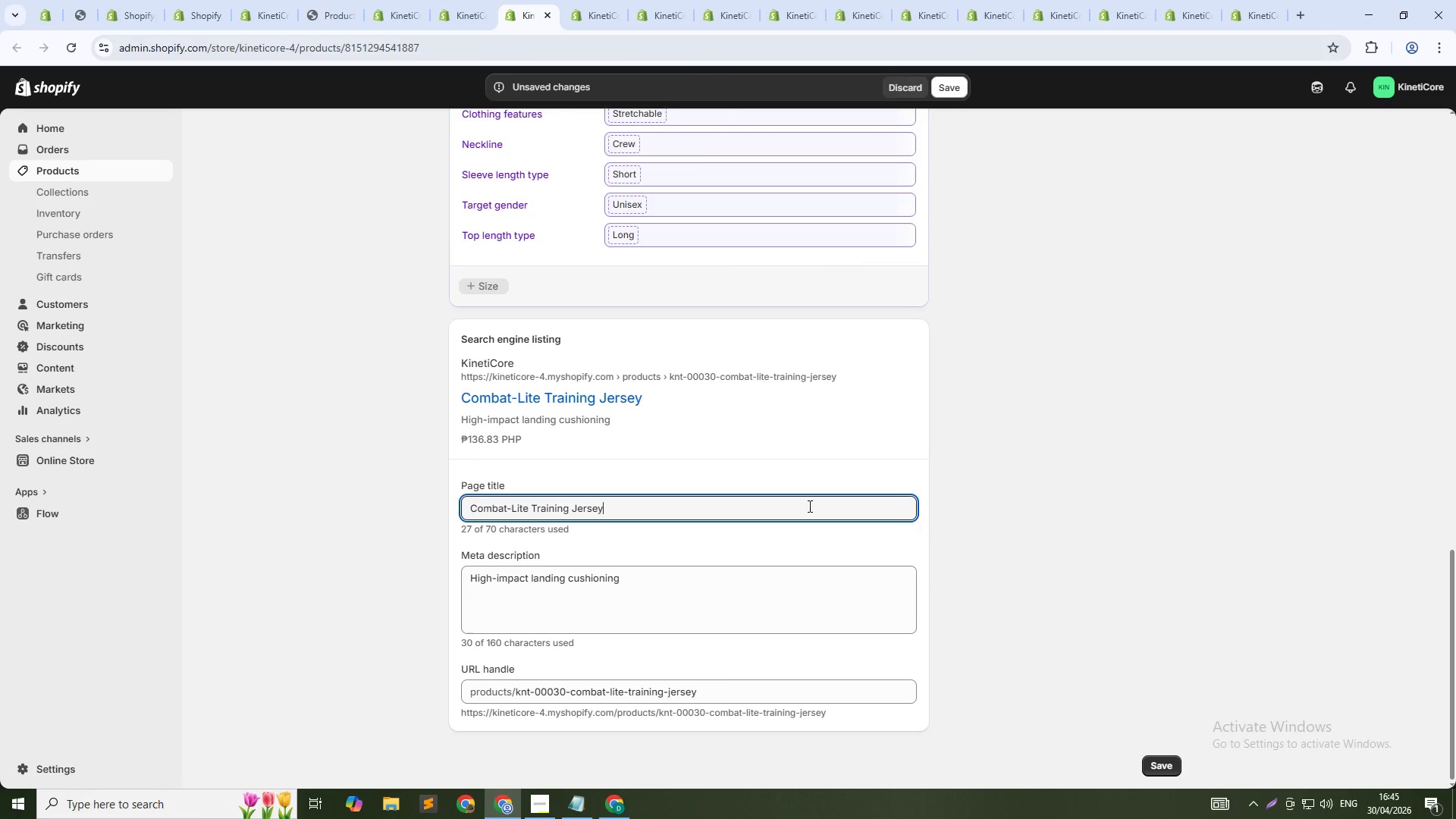 
key(Tab)
 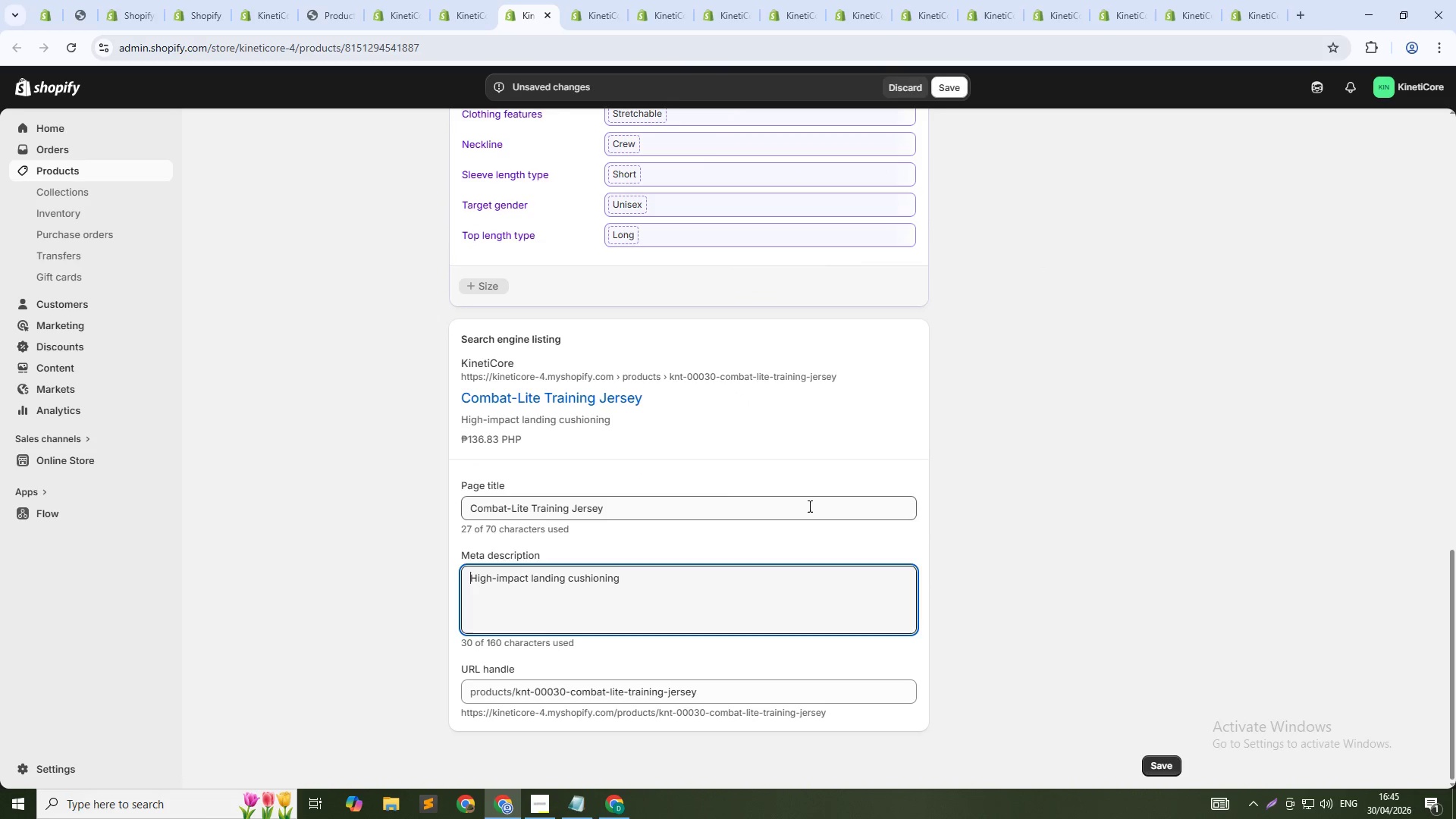 
key(Tab)
 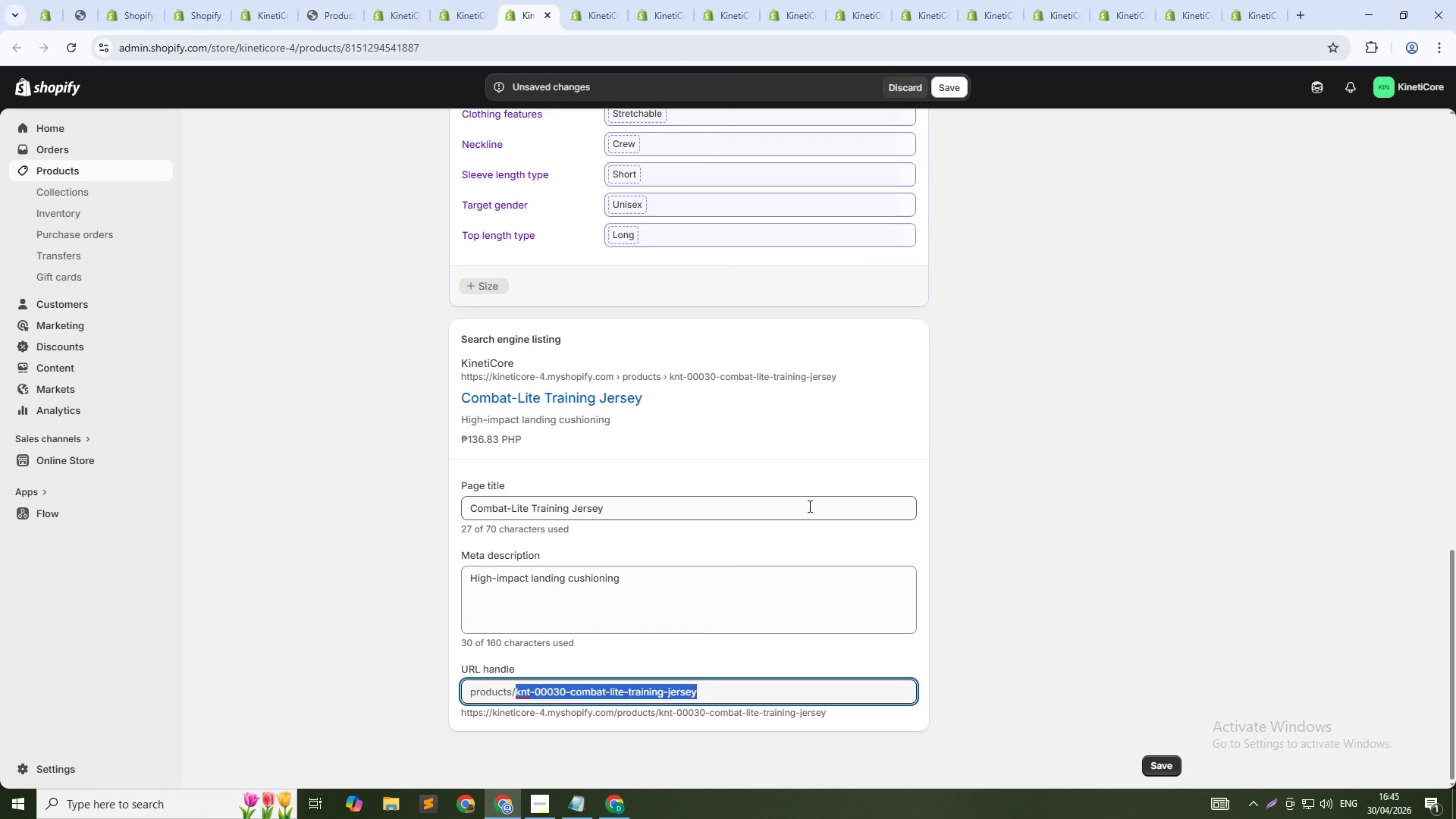 
key(ArrowDown)
 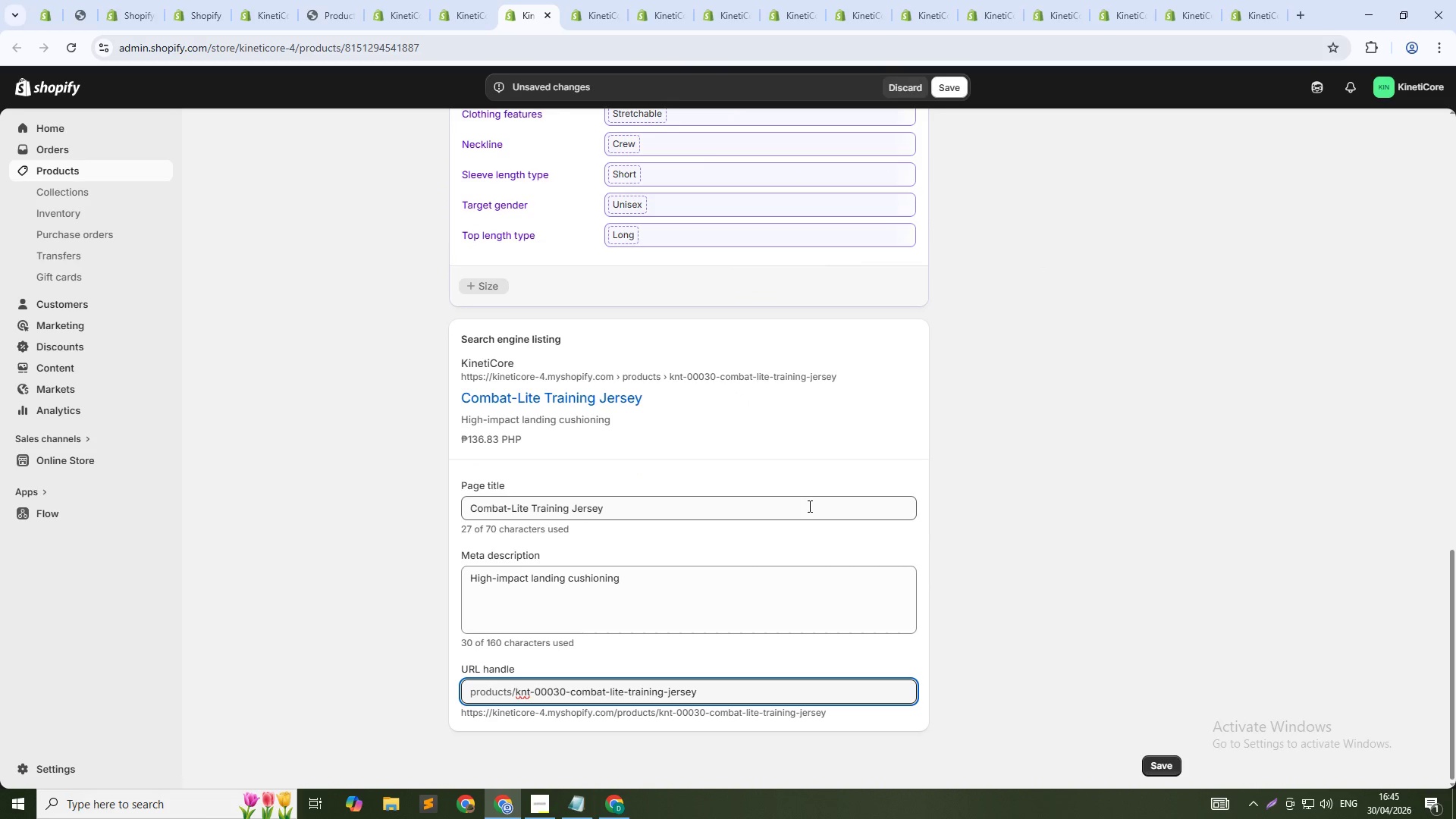 
key(NumpadSubtract)
 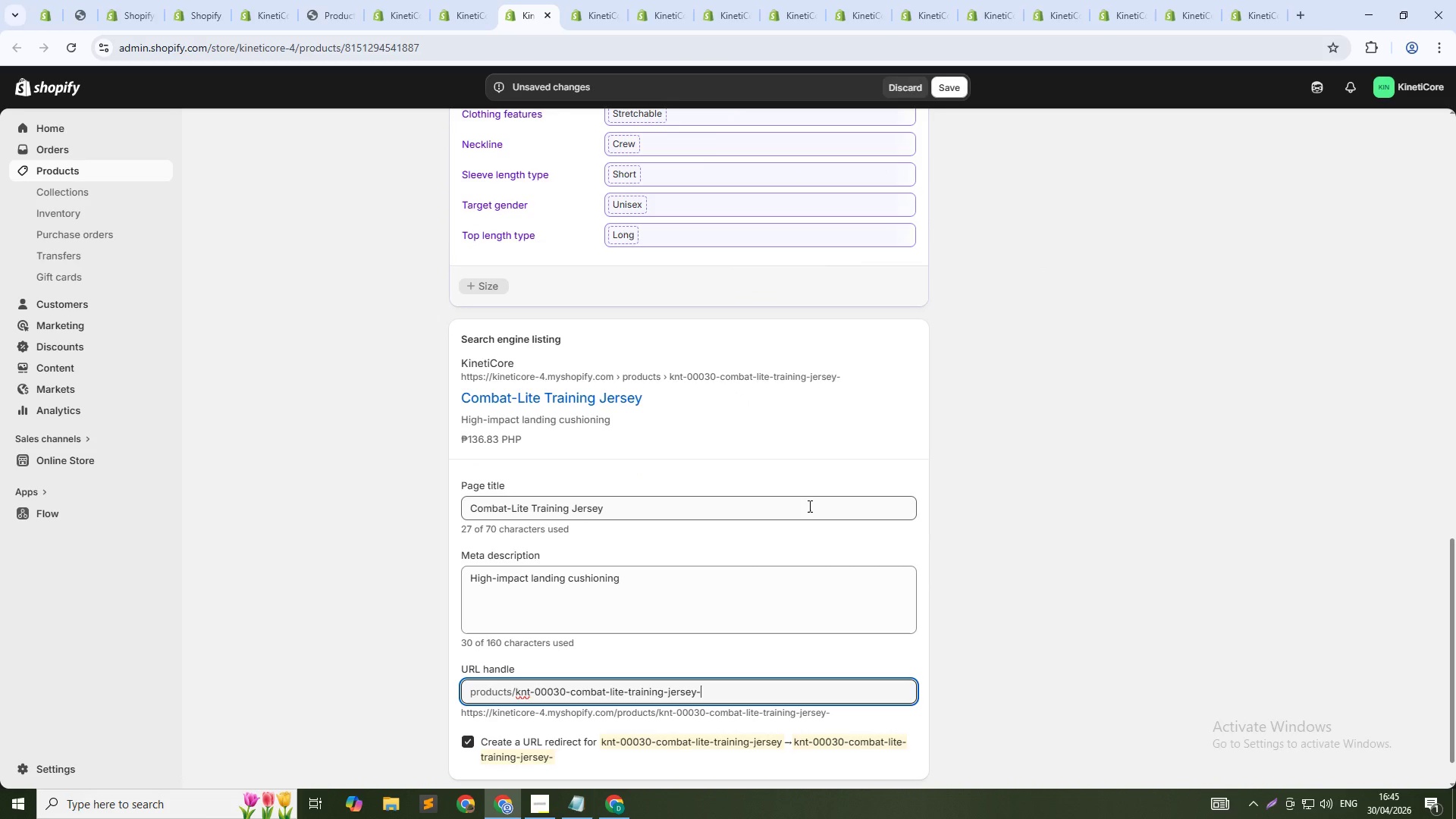 
key(Numpad3)
 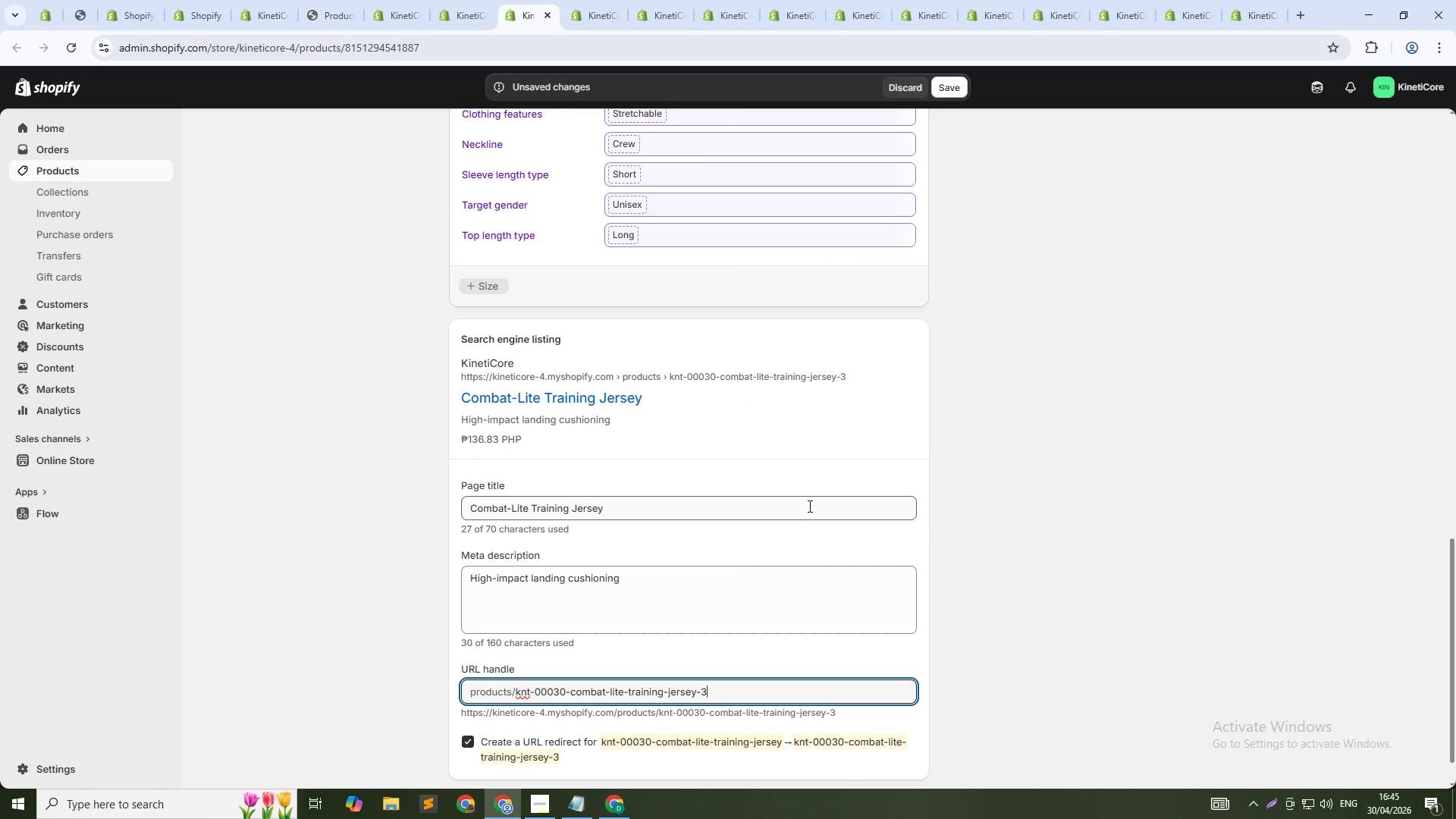 
key(Numpad0)
 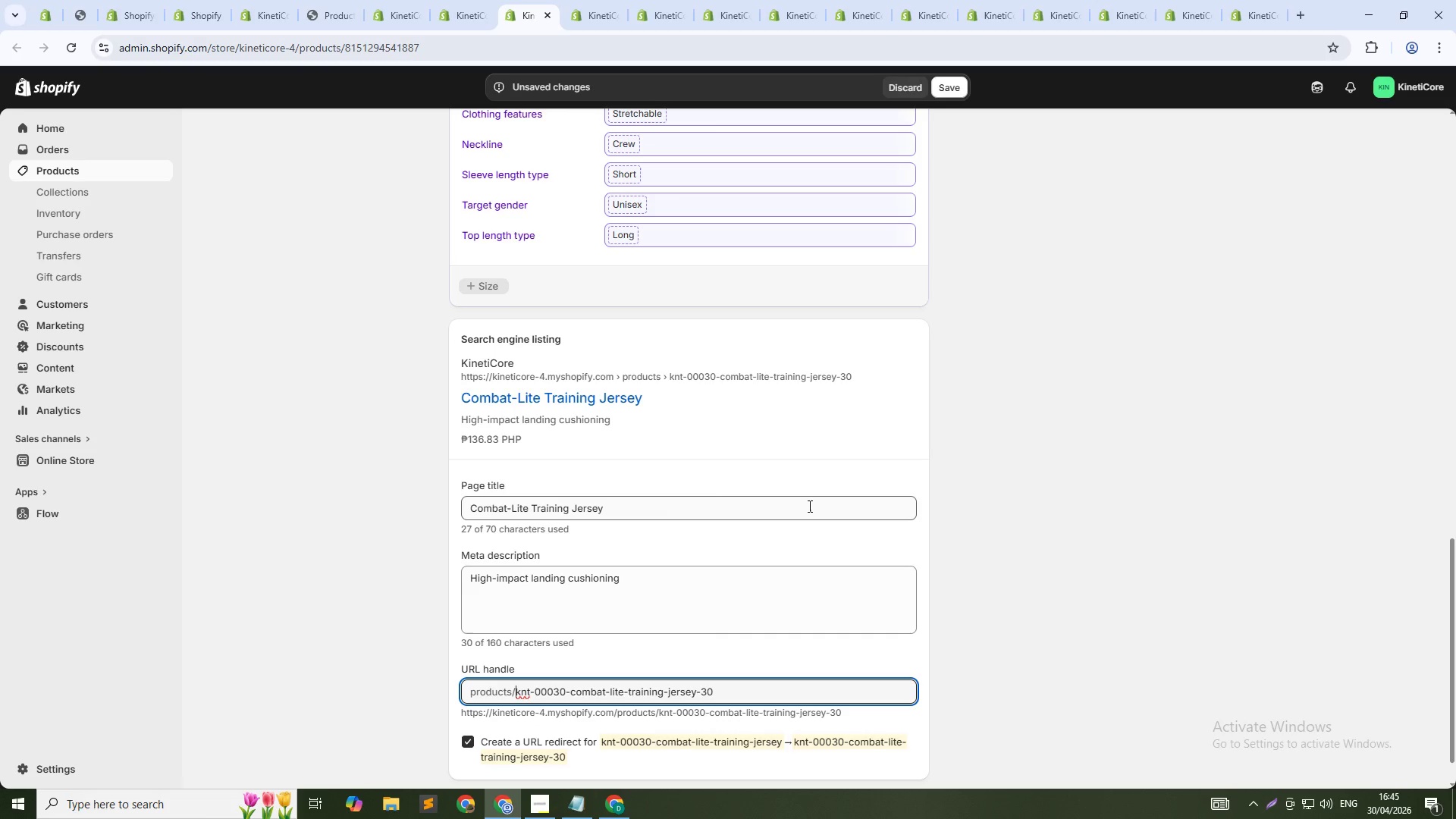 
key(ArrowUp)
 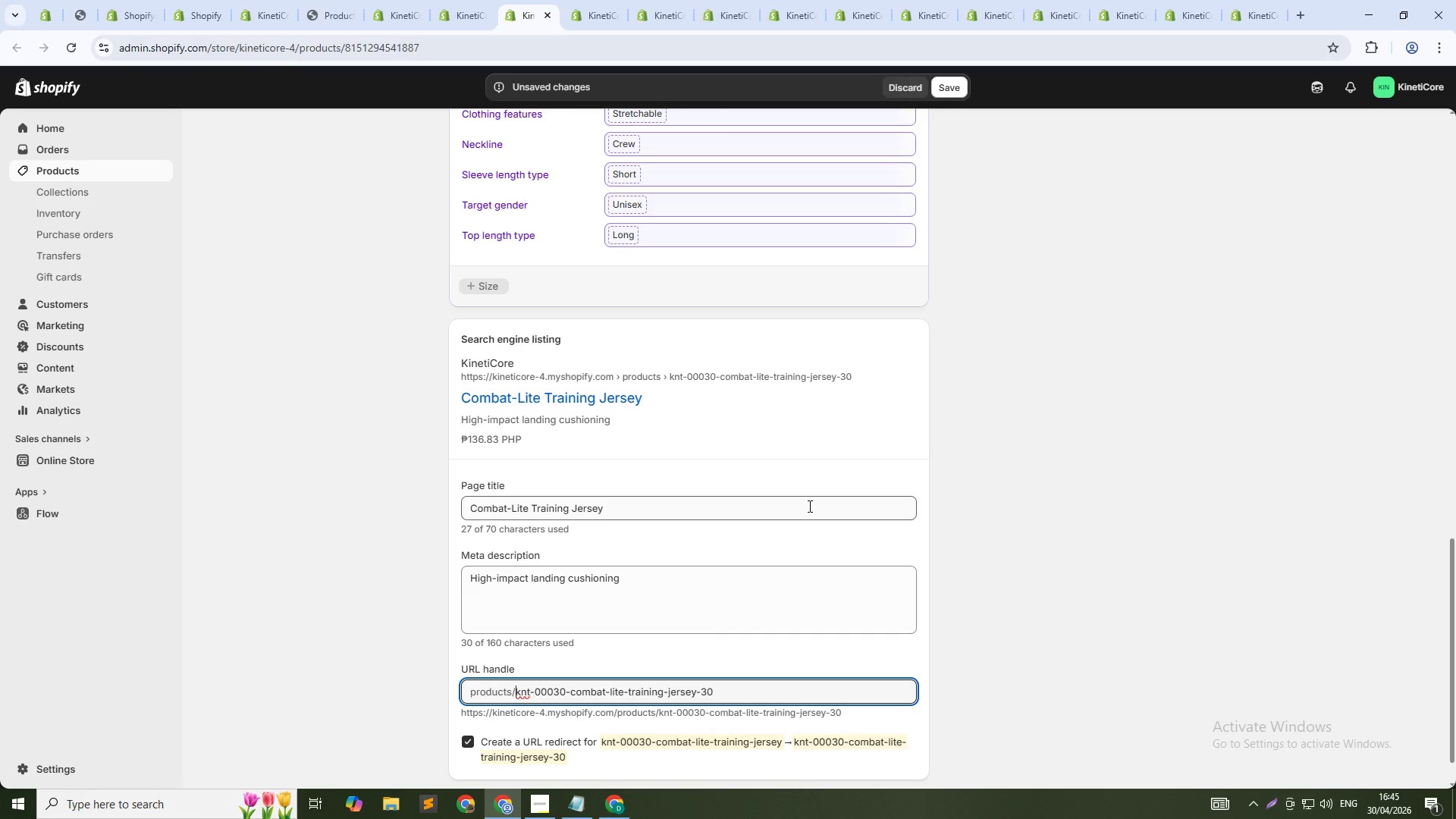 
key(Control+Shift+ArrowRight)
 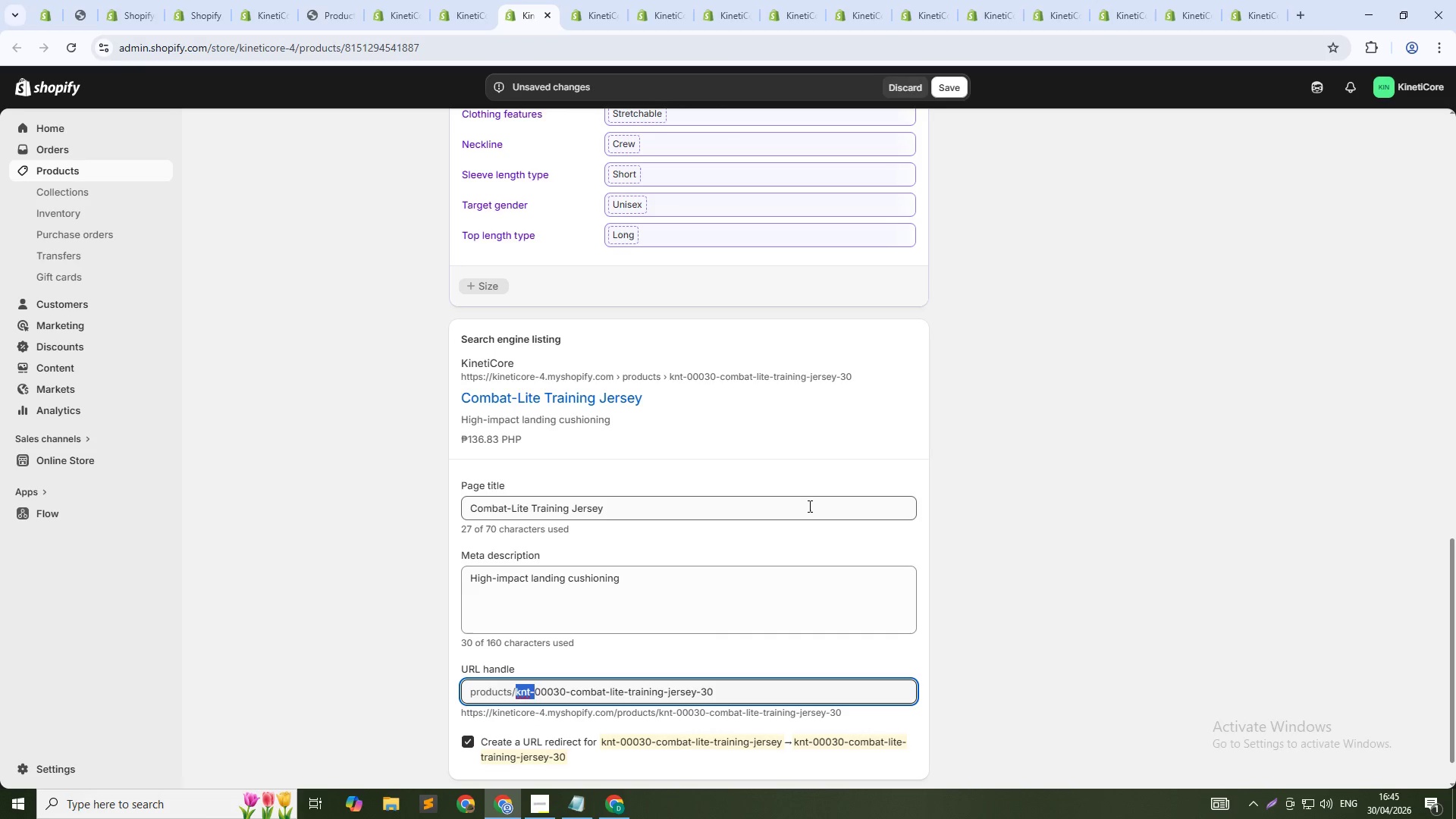 
key(Control+Shift+ArrowRight)
 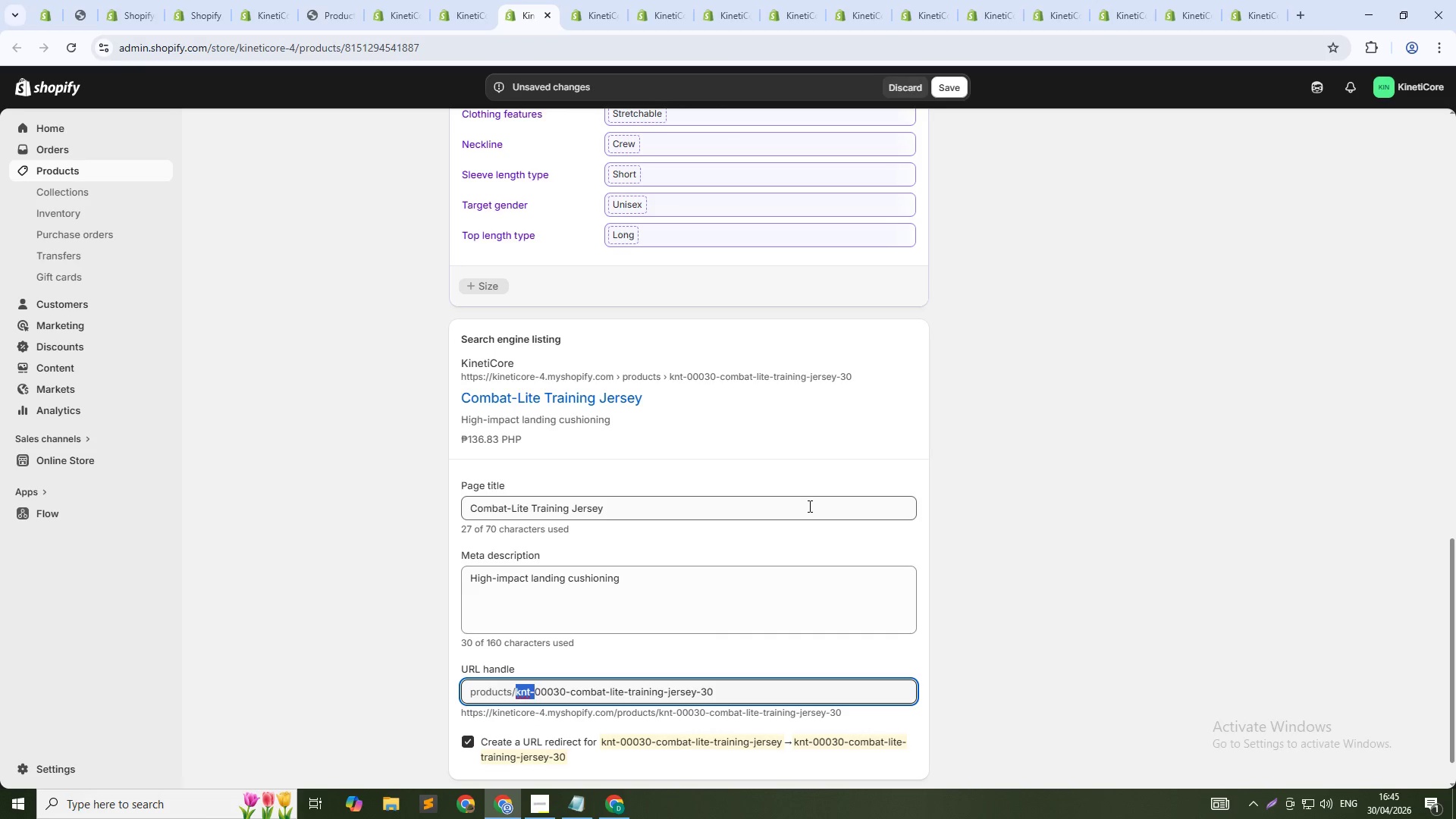 
key(Control+Shift+ArrowRight)
 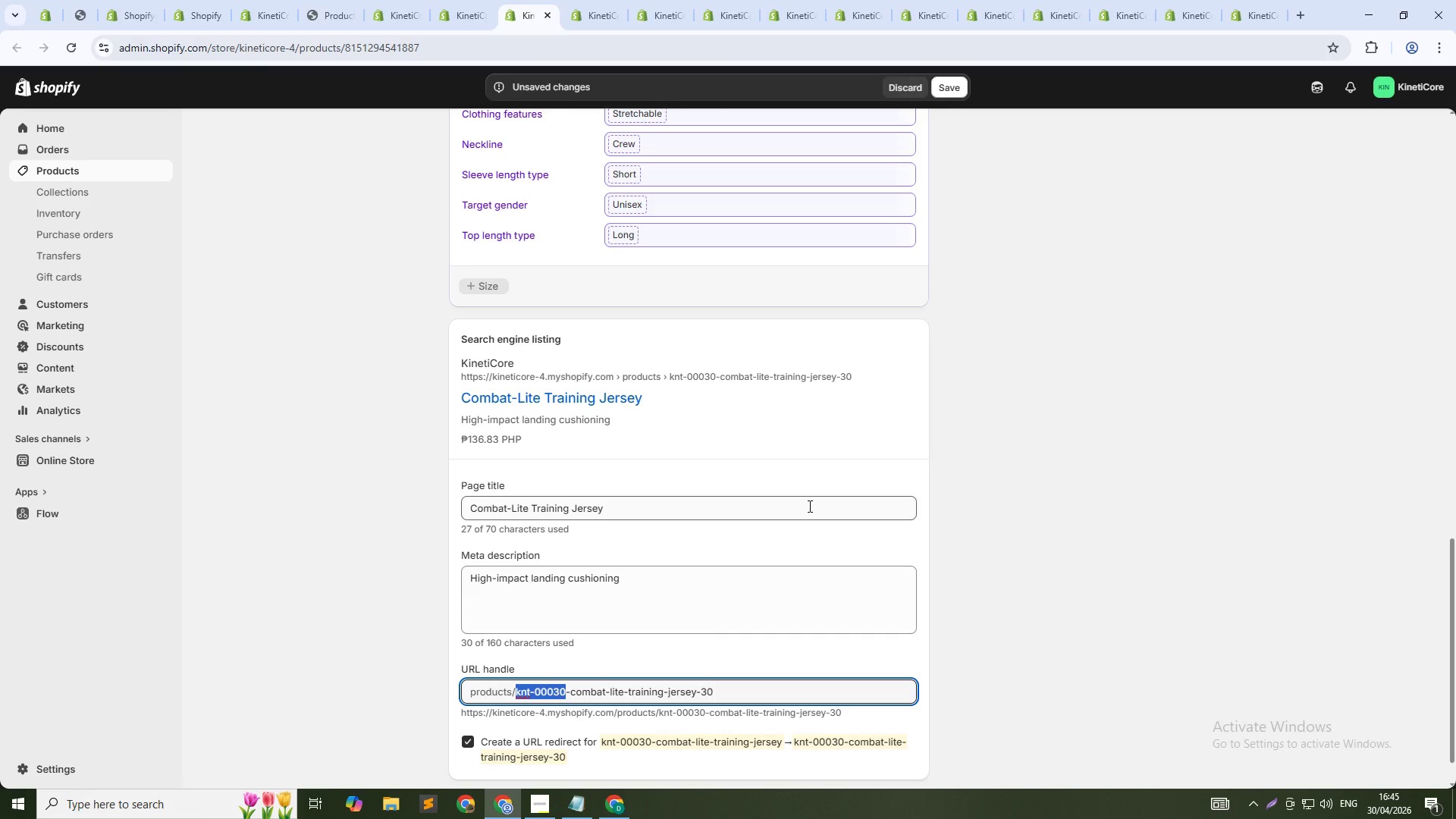 
key(Control+Shift+ControlLeft)
 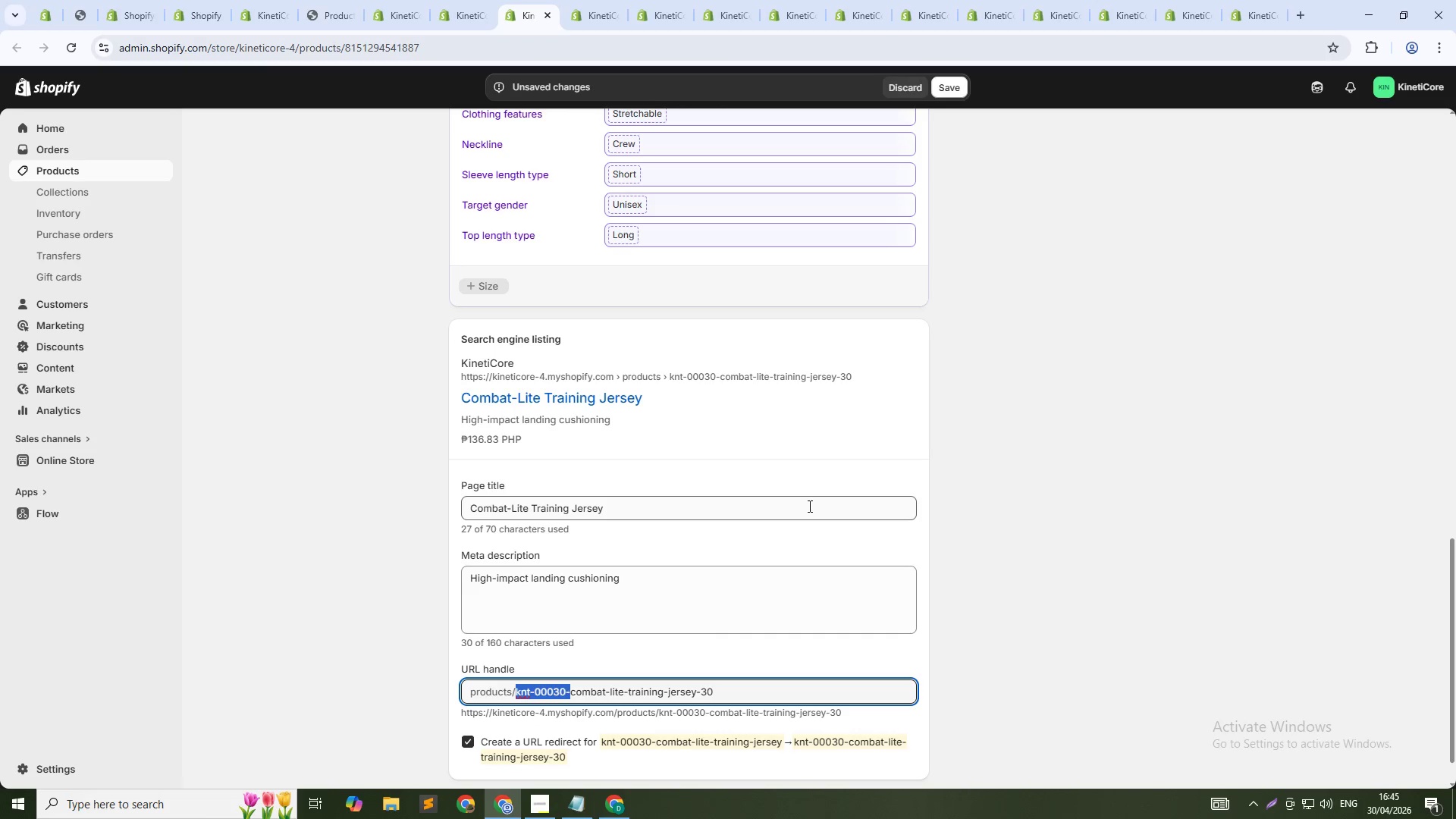 
key(Shift+ArrowRight)
 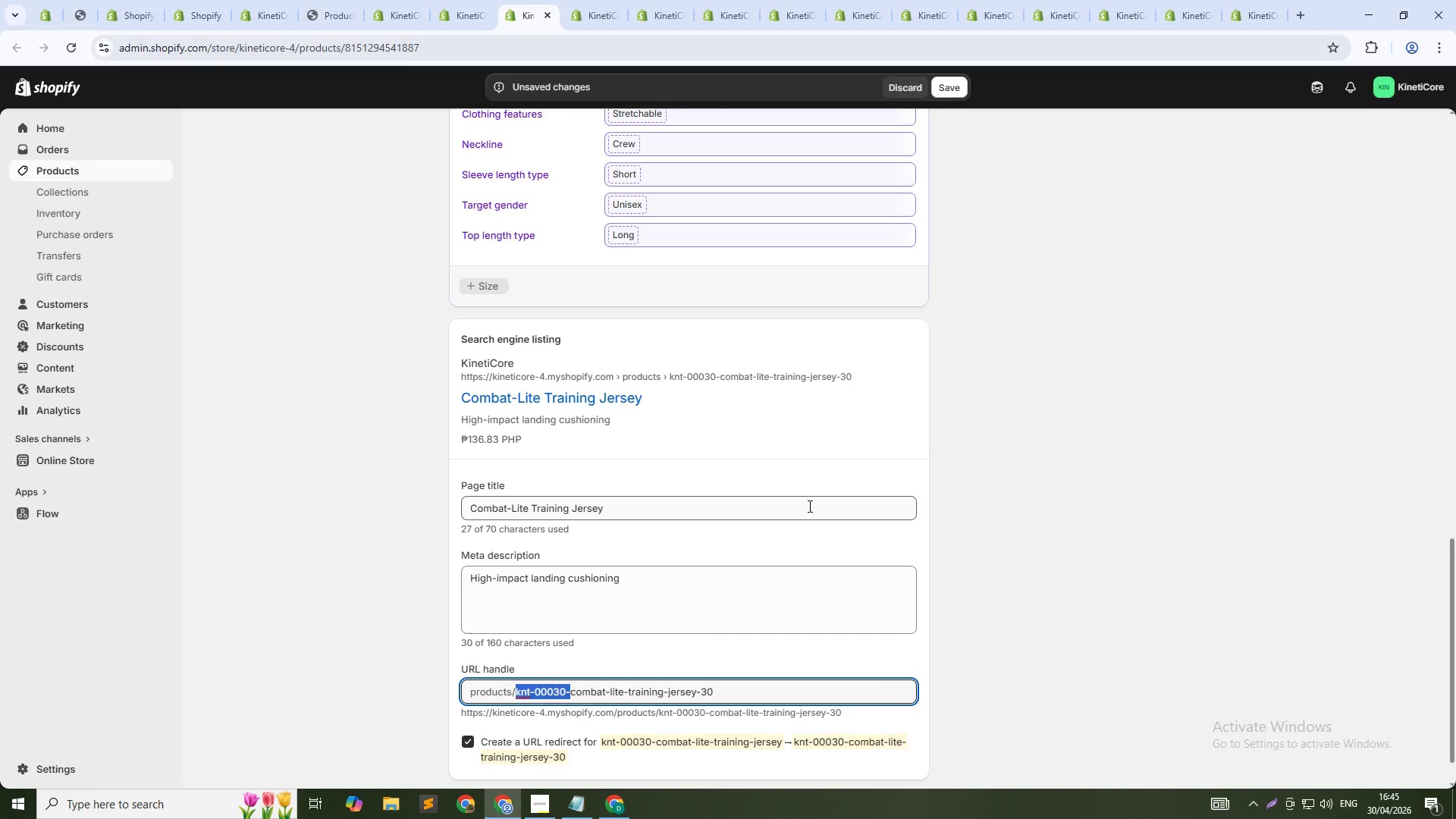 
key(Backspace)
 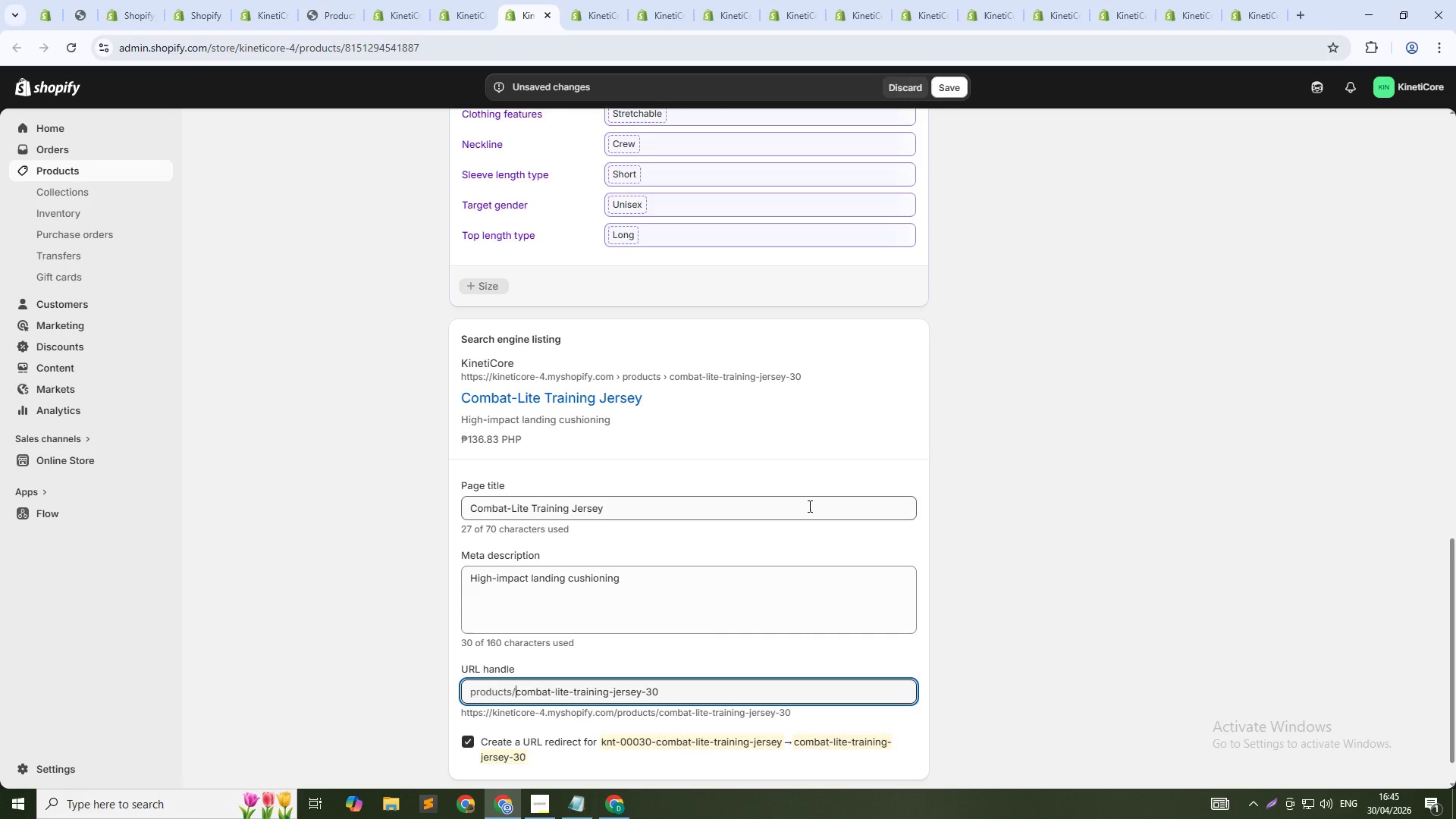 
hold_key(key=ControlLeft, duration=0.42)
 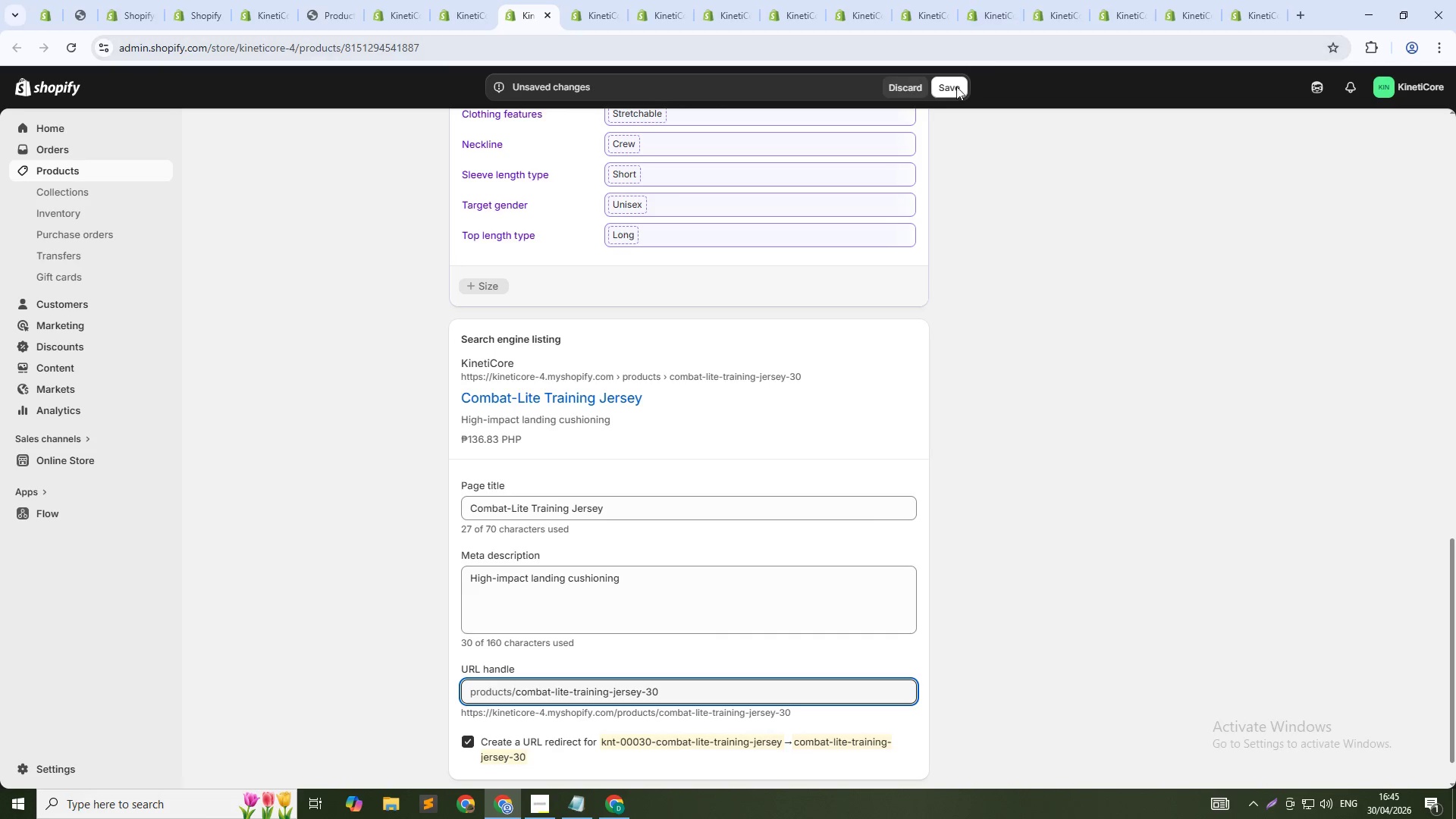 
left_click([956, 87])
 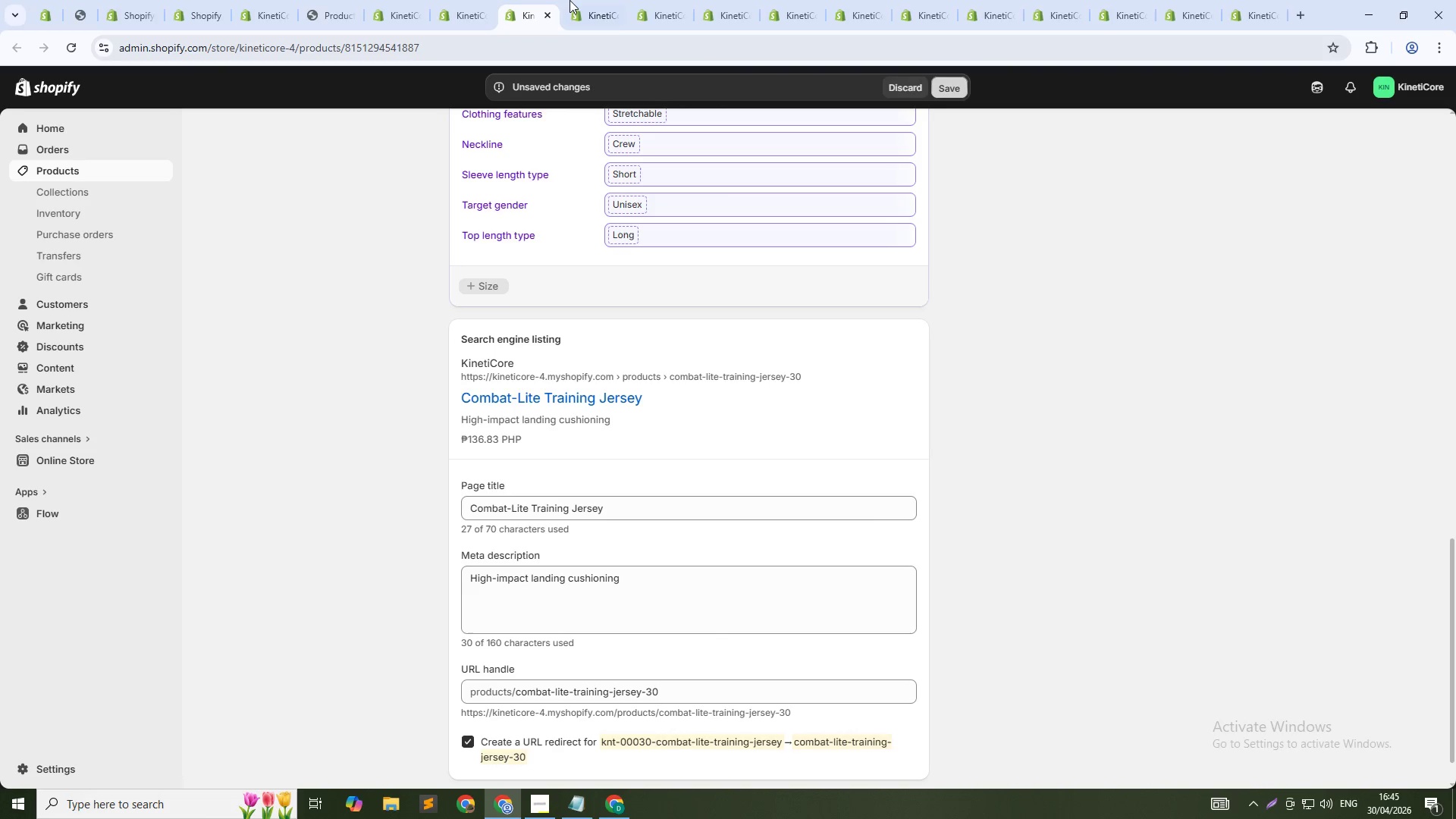 
left_click([577, 1])
 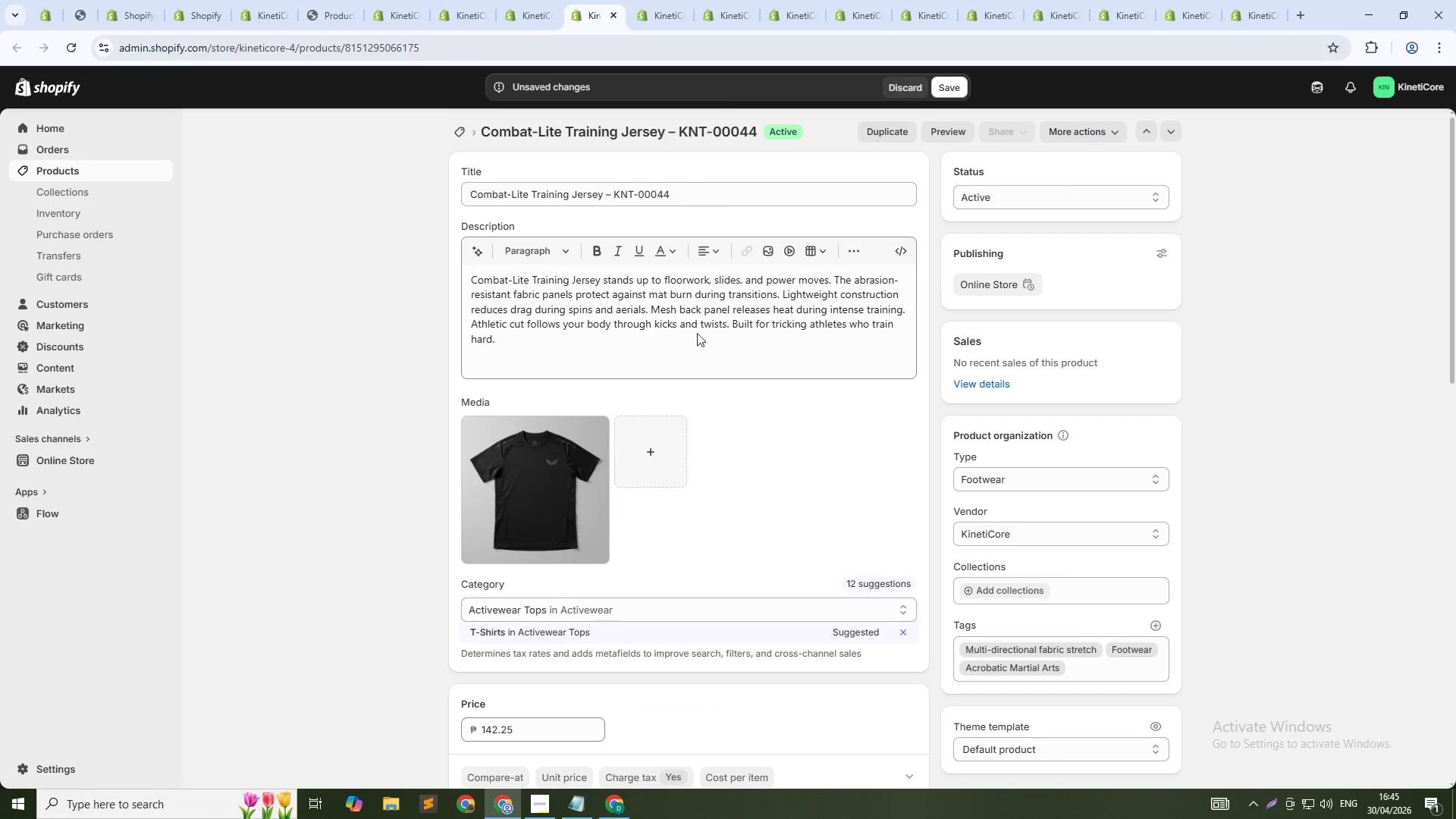 
scroll: coordinate [886, 582], scroll_direction: down, amount: 15.0
 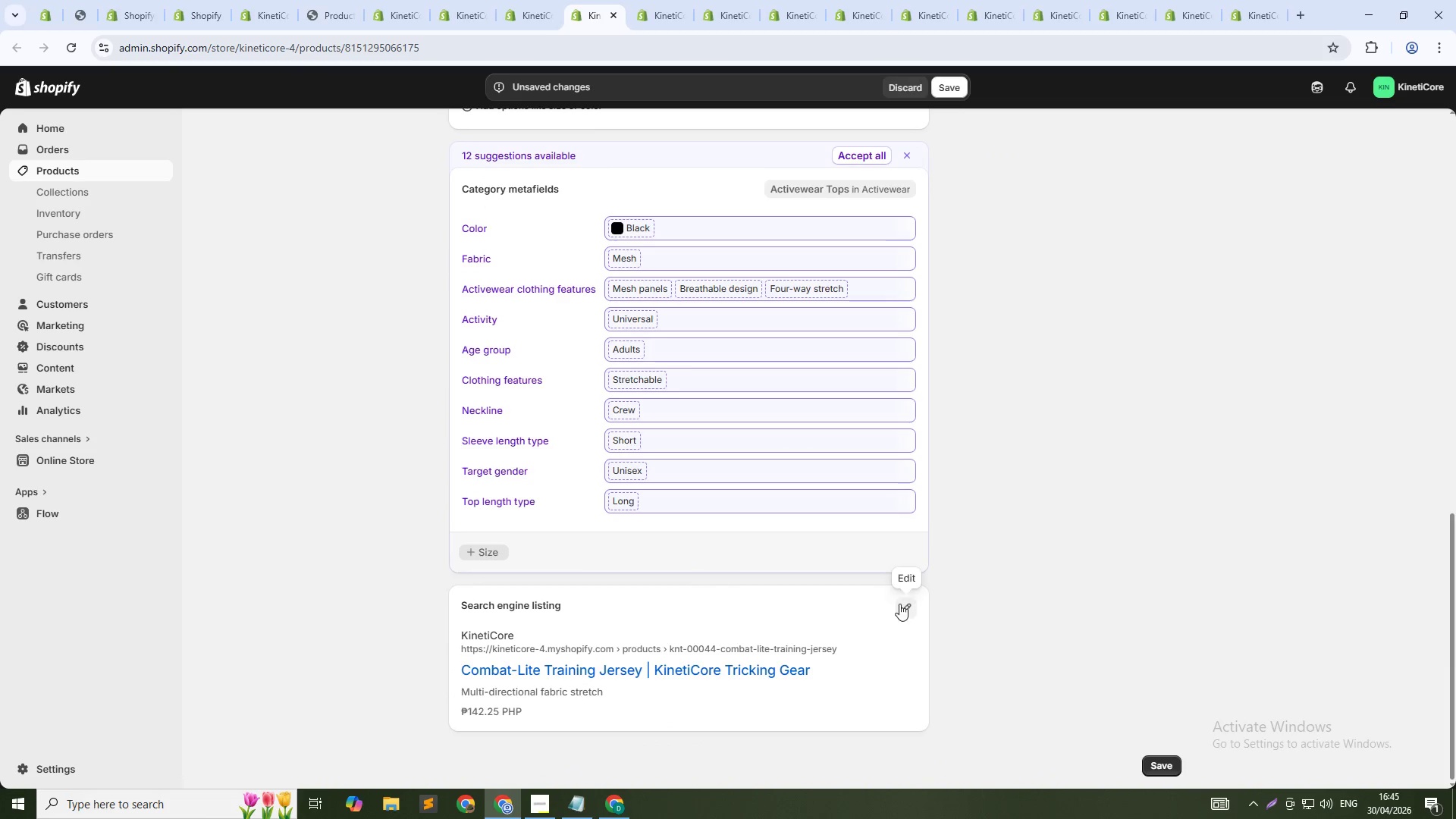 
left_click([904, 606])
 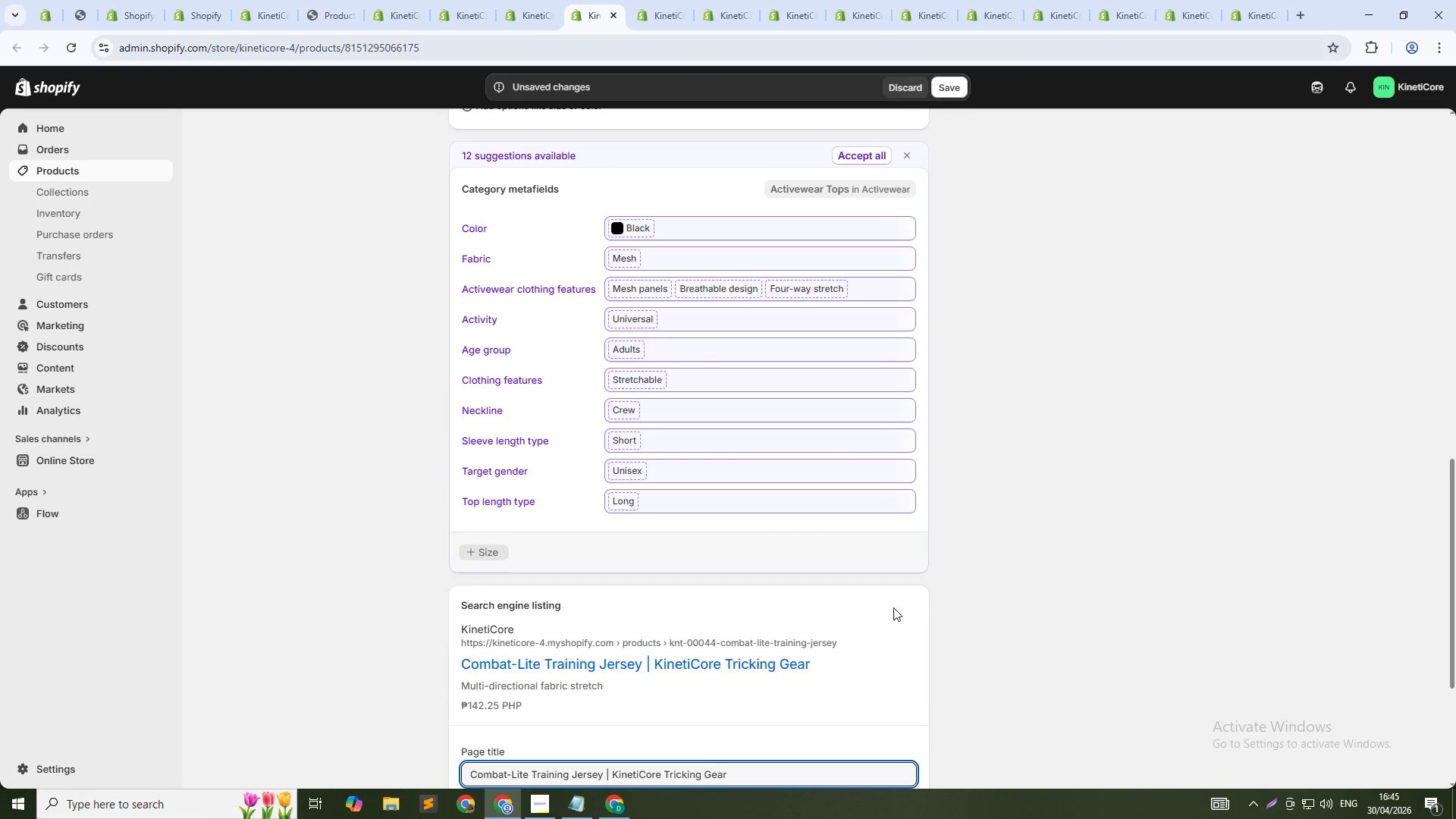 
scroll: coordinate [828, 611], scroll_direction: down, amount: 6.0
 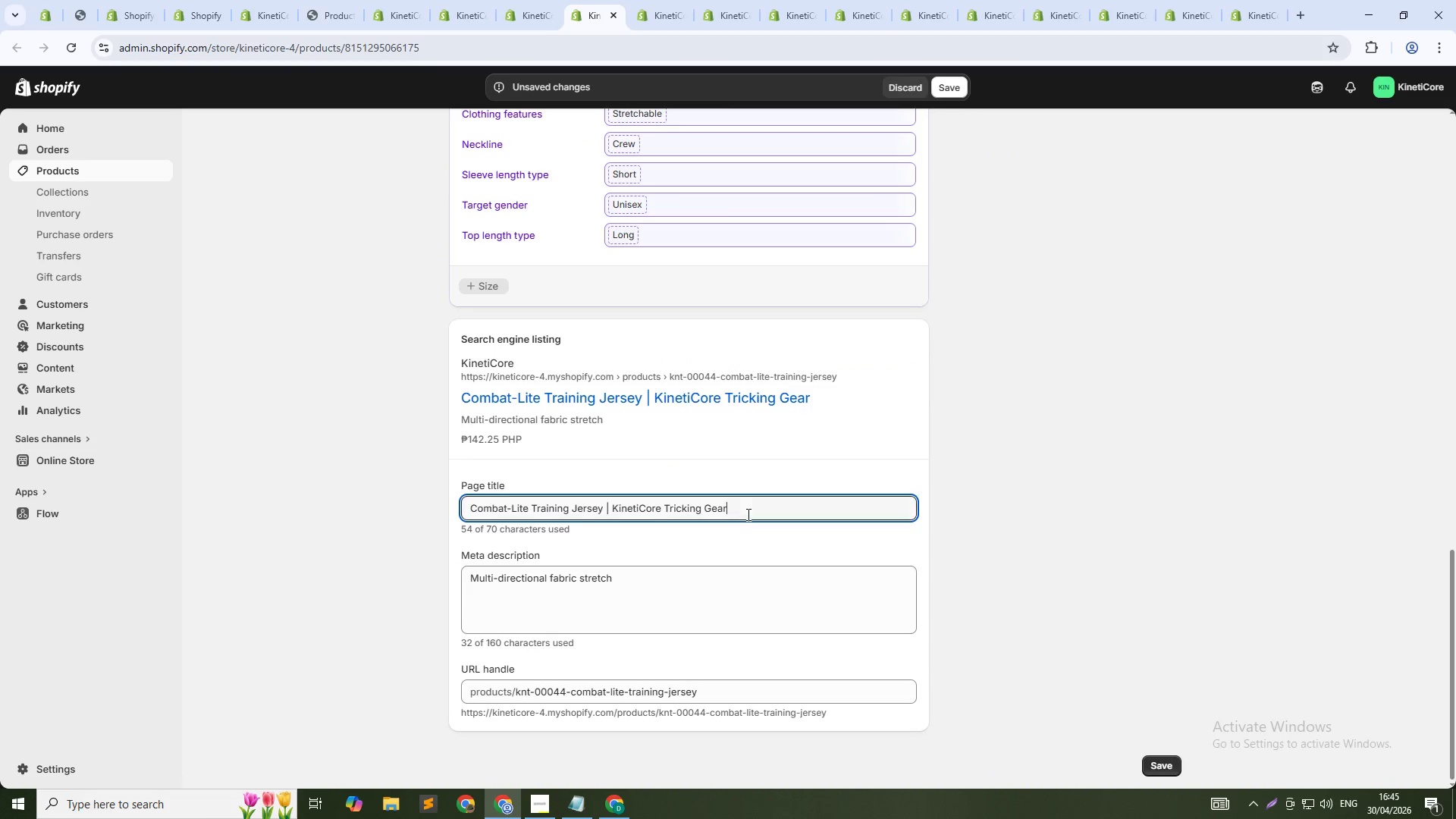 
key(Control+Shift+ArrowLeft)
 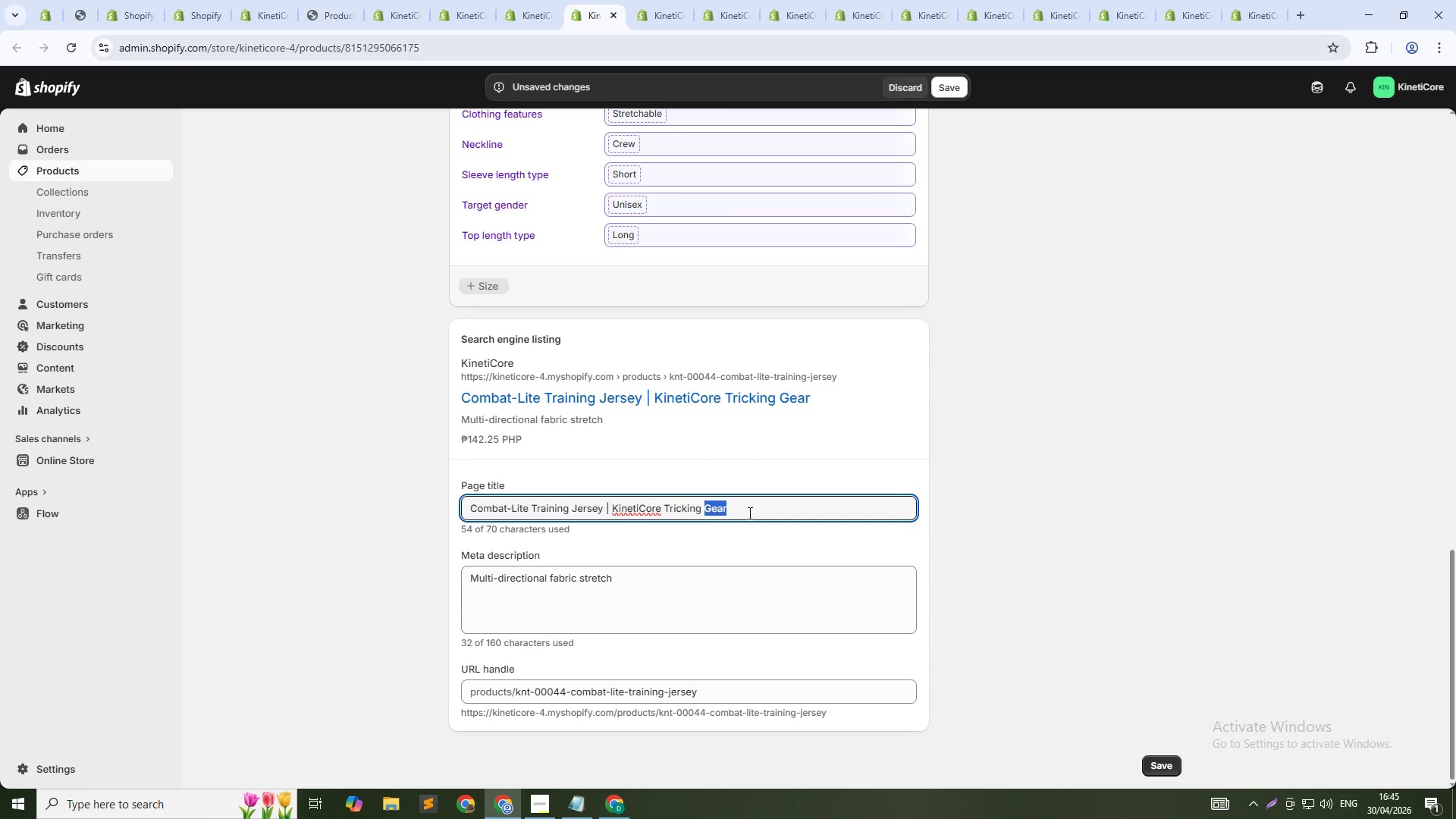 
key(Control+Shift+ArrowLeft)
 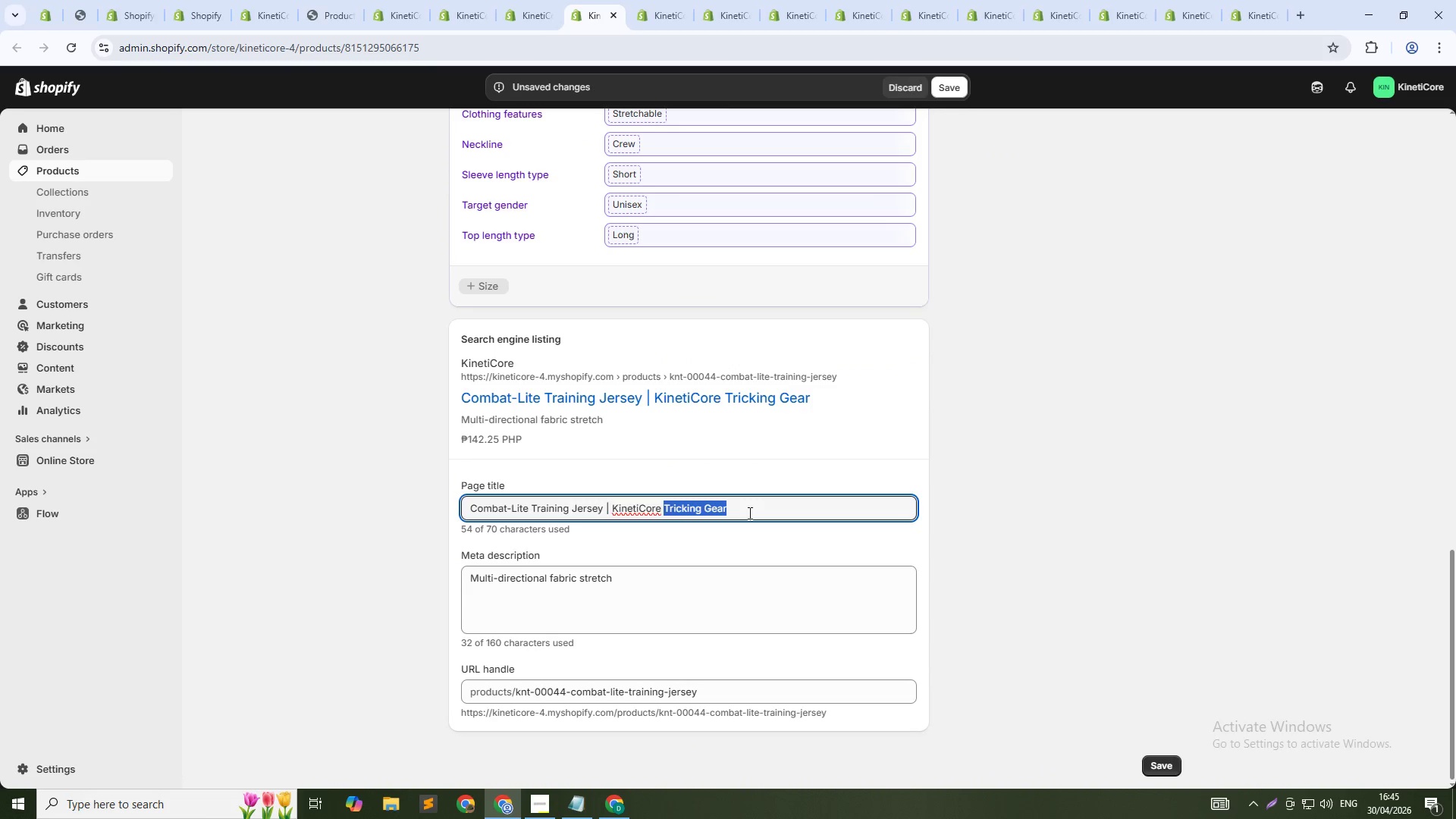 
key(Control+Shift+ArrowLeft)
 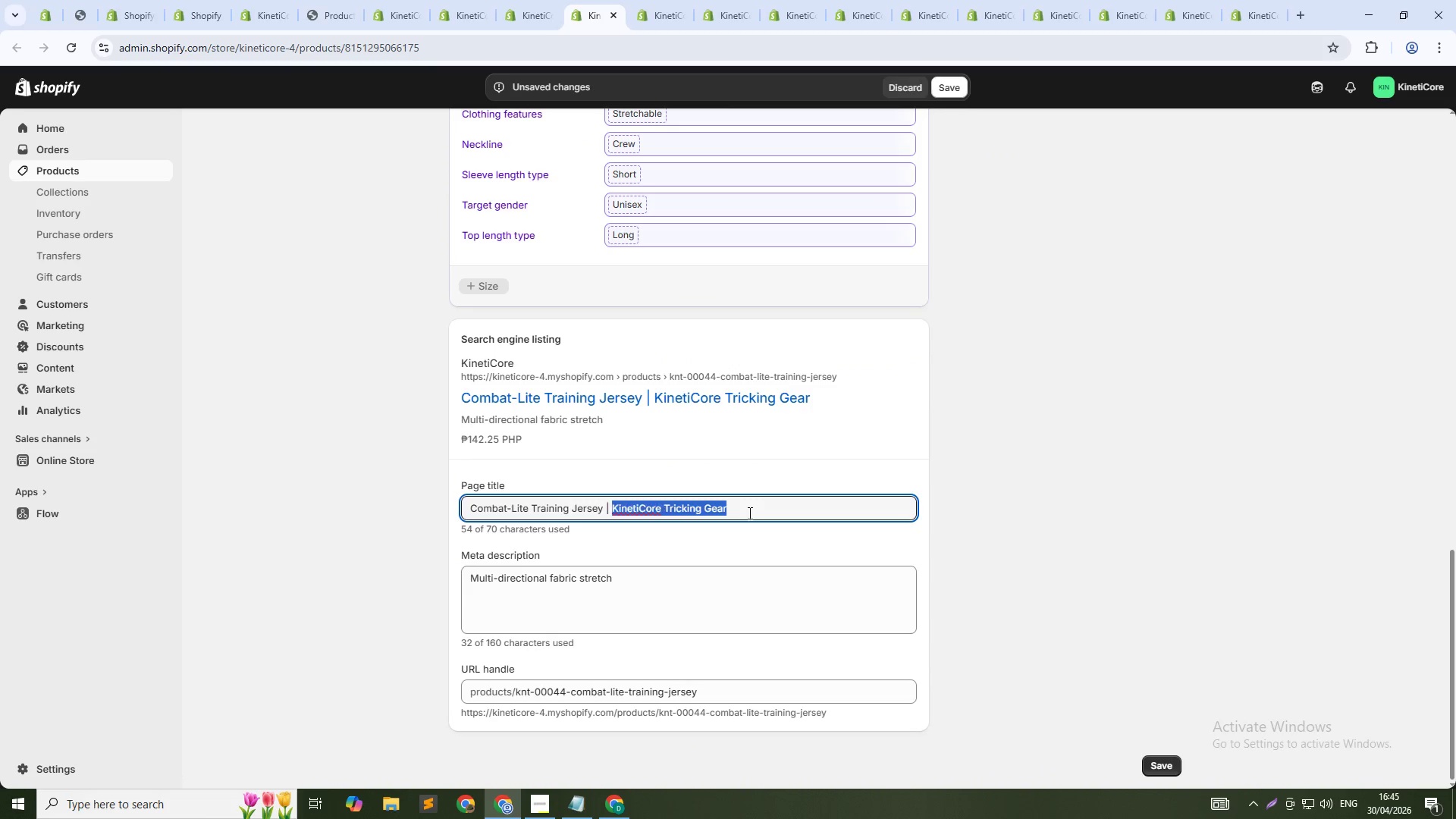 
key(Control+Shift+ArrowLeft)
 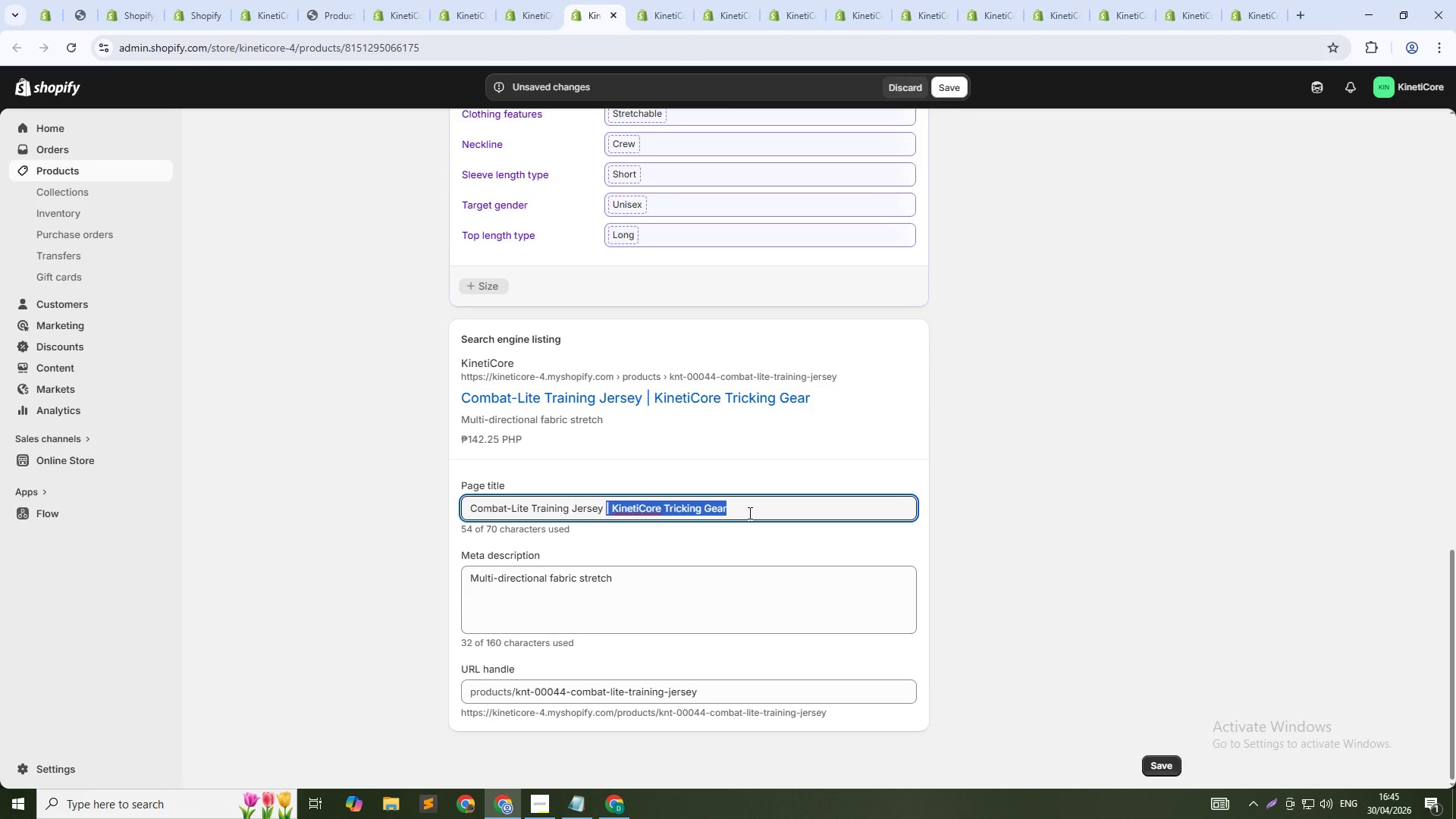 
key(Shift+ArrowLeft)
 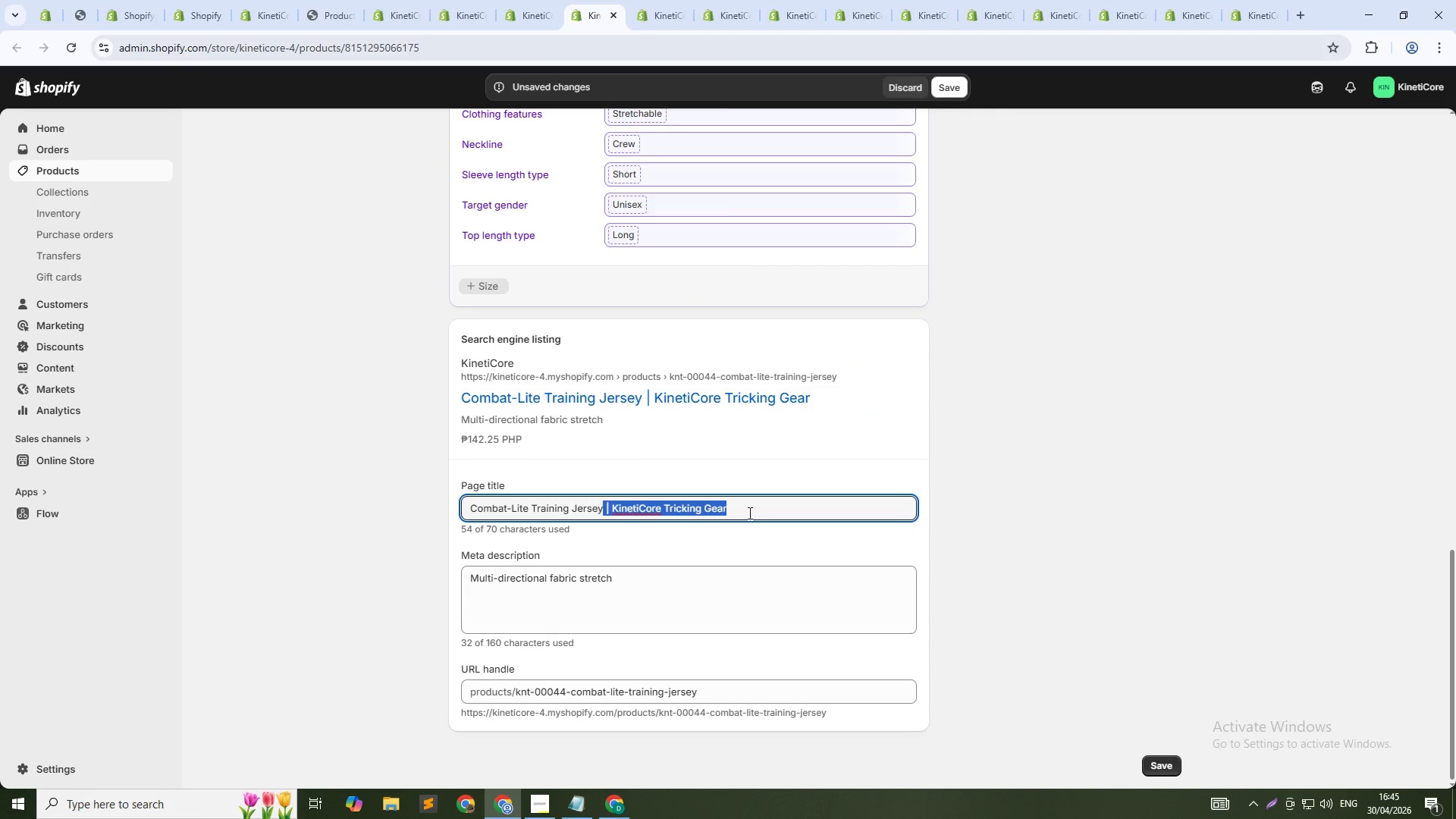 
key(Backspace)
 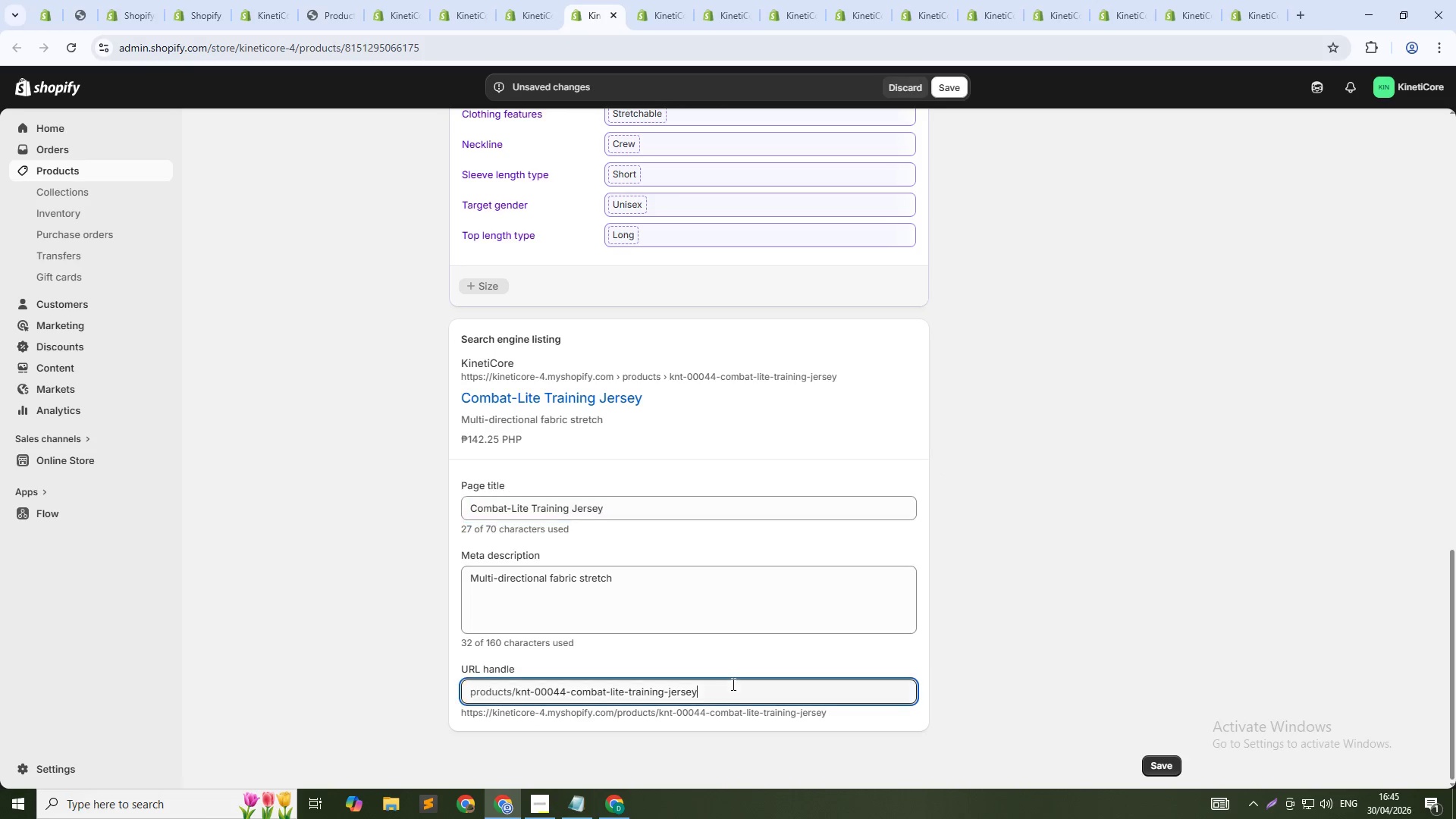 
key(NumpadSubtract)
 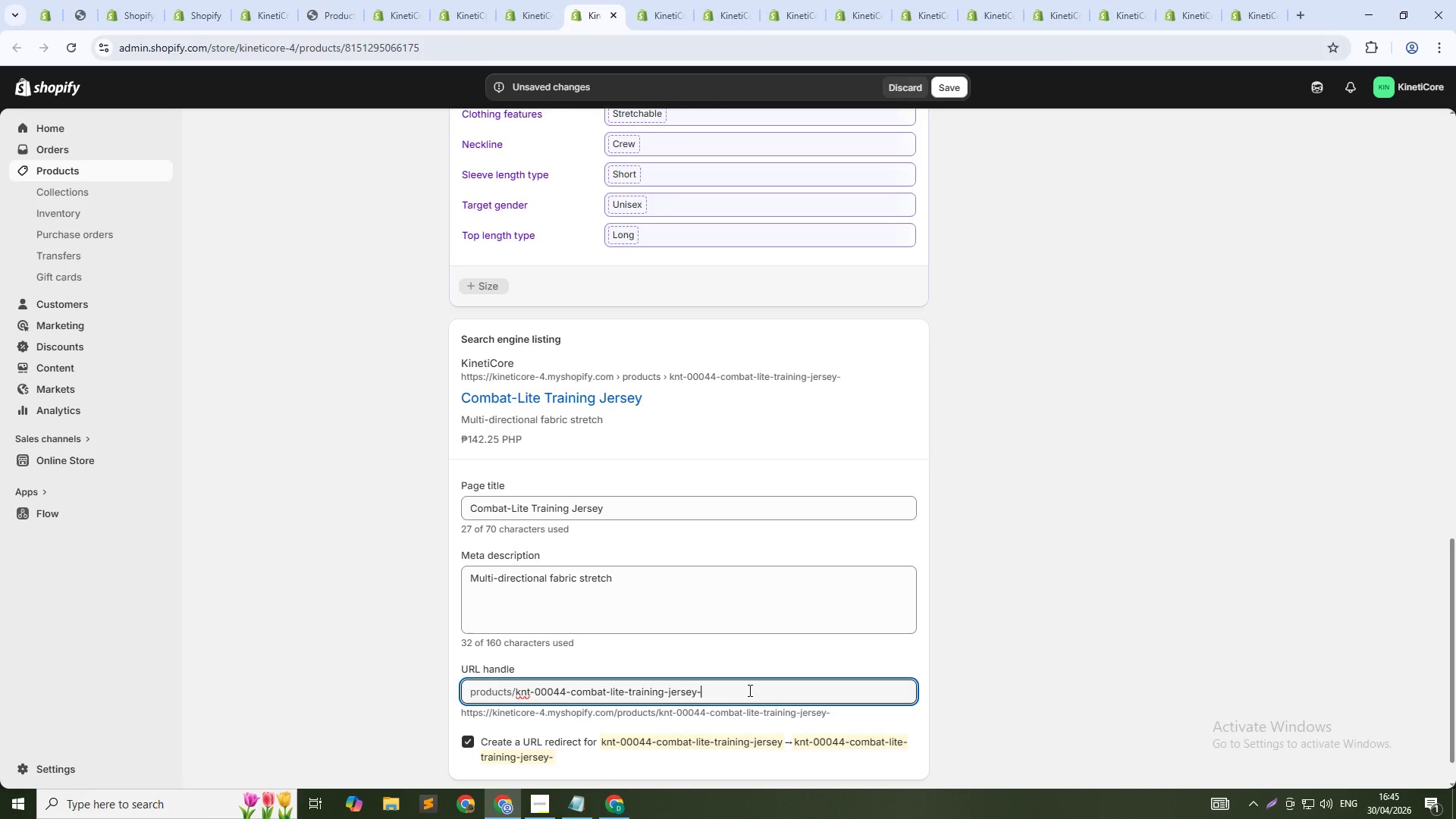 
key(Numpad4)
 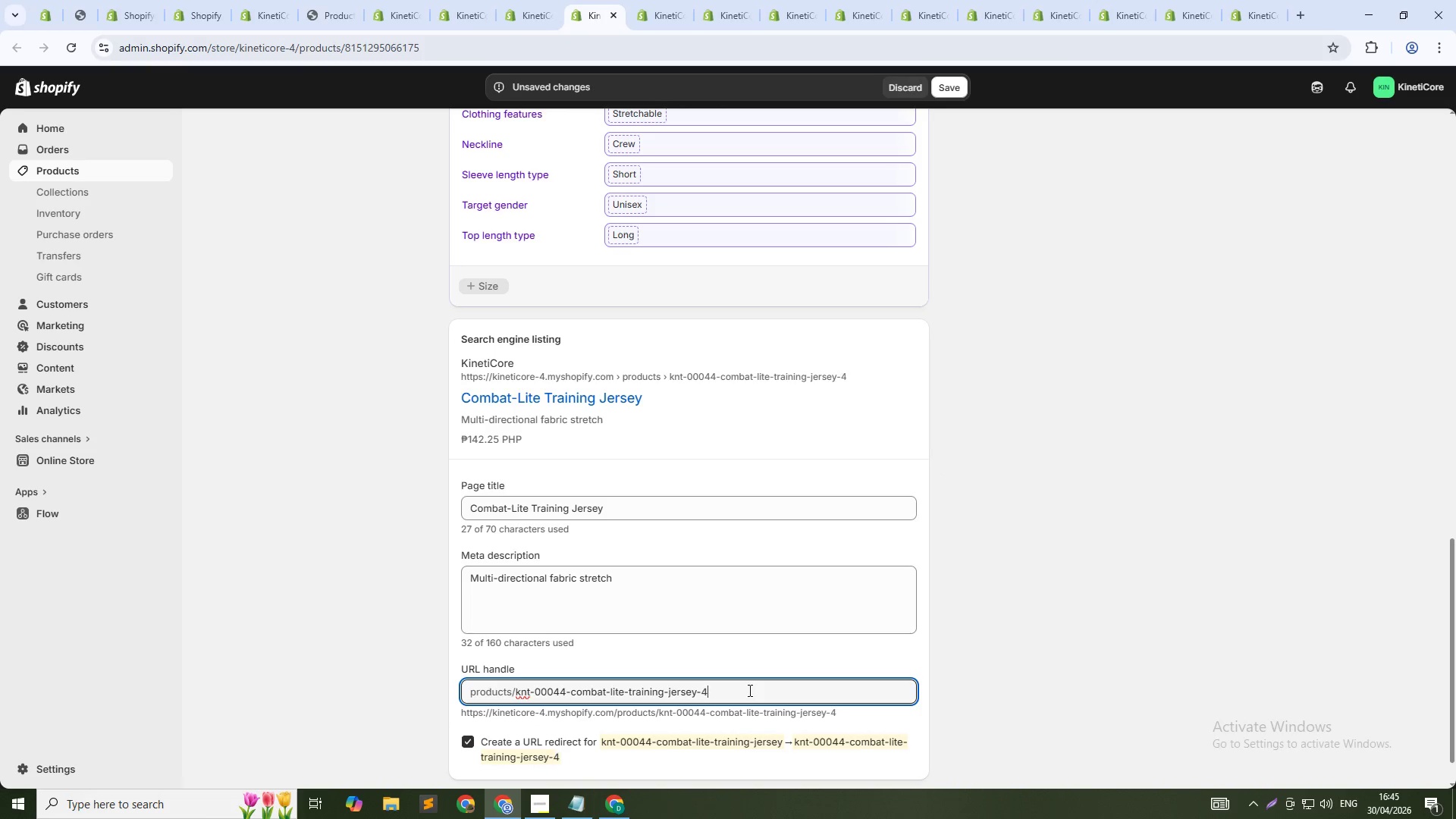 
key(Numpad4)
 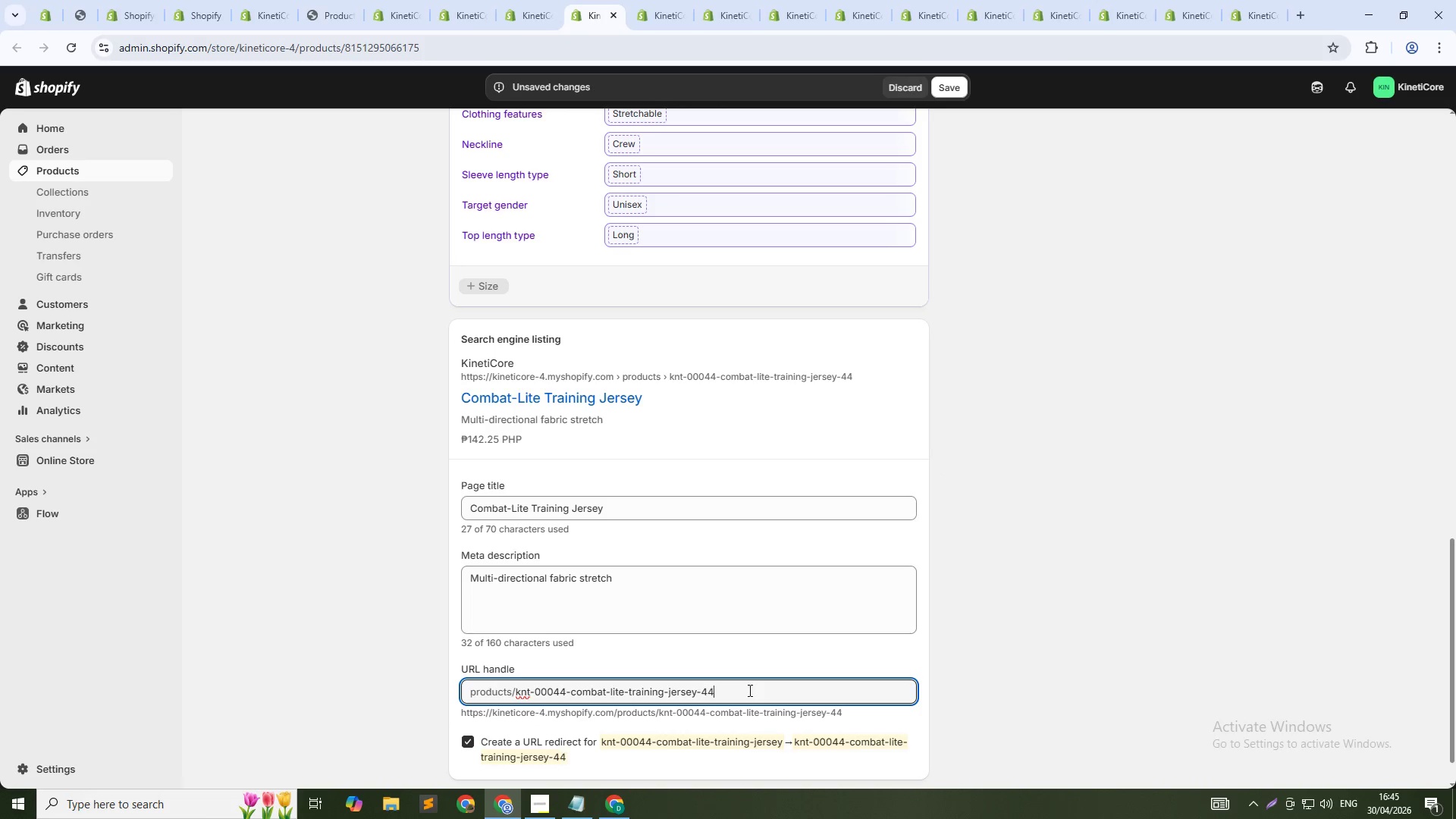 
key(ArrowUp)
 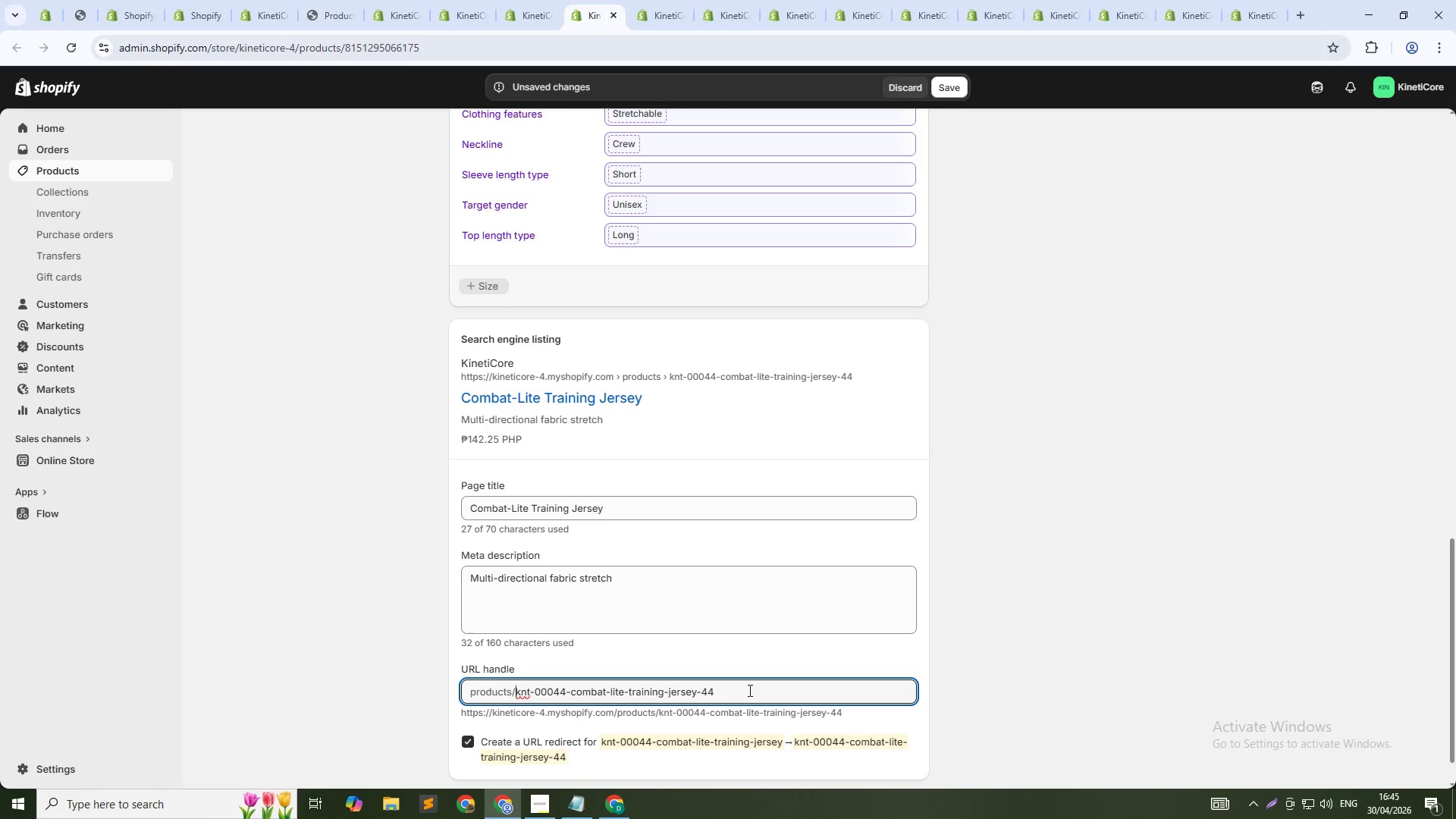 
key(Control+Shift+ArrowRight)
 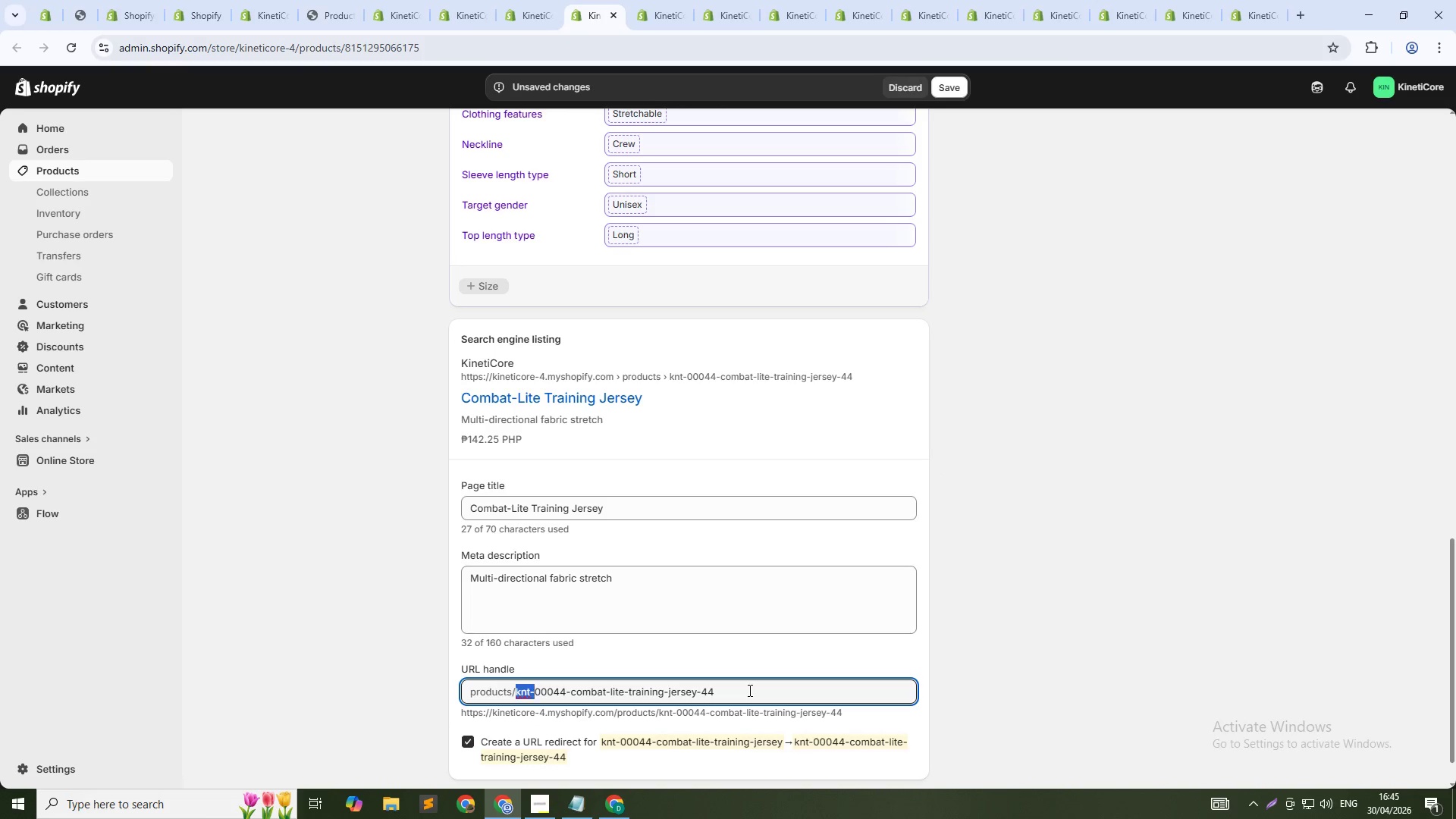 
key(Control+Shift+ArrowRight)
 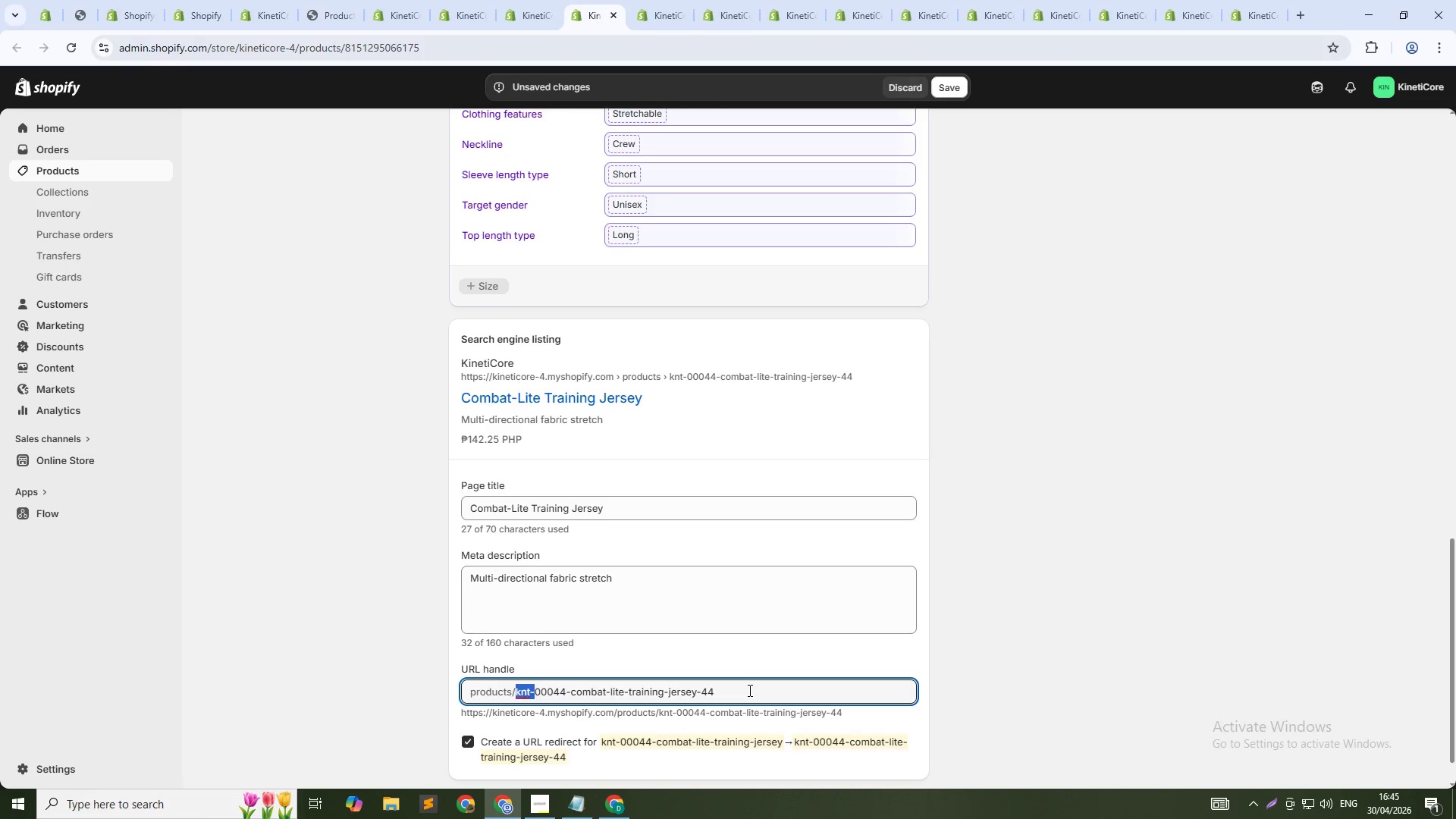 
key(Control+Shift+ArrowRight)
 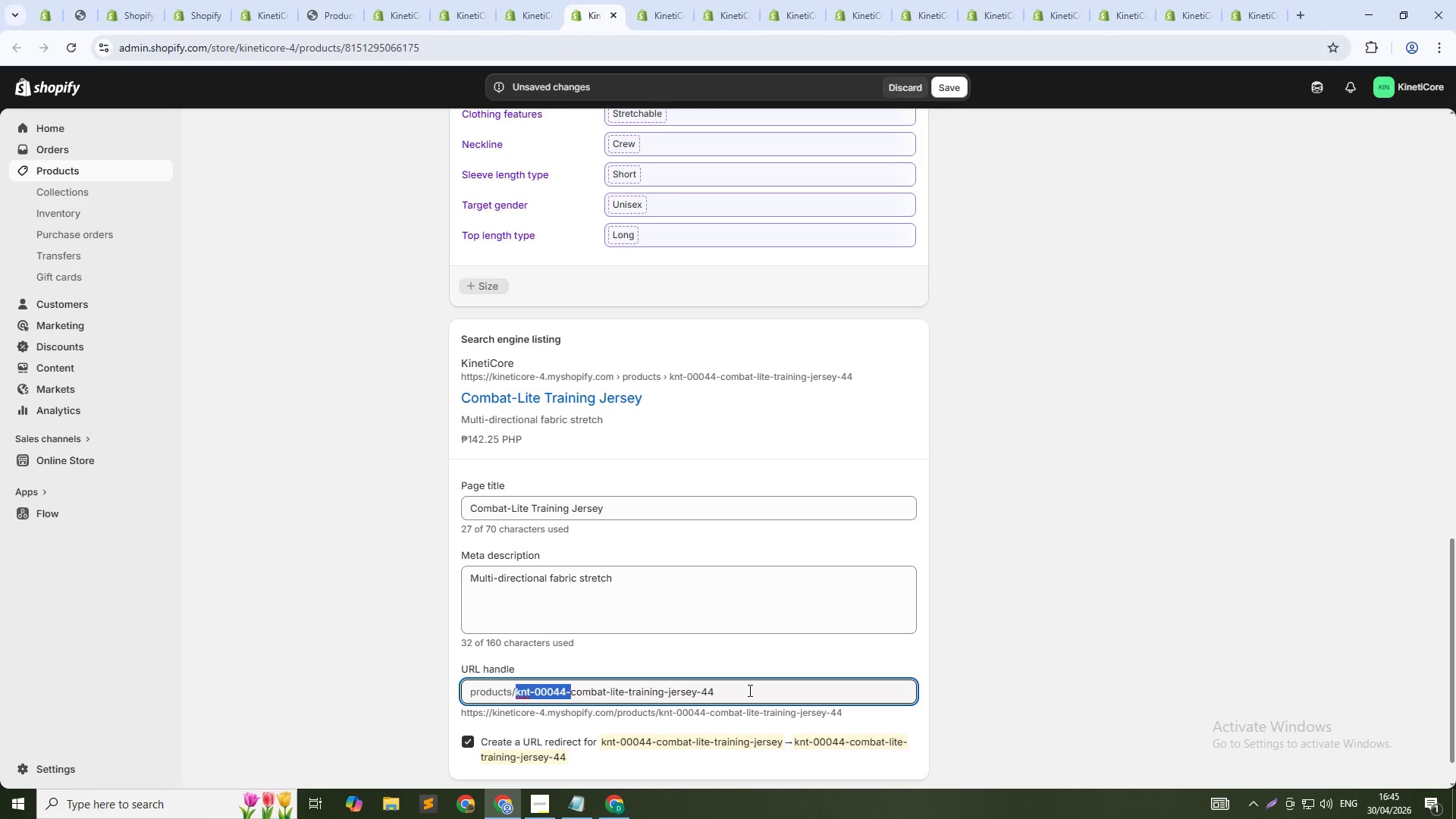 
key(Shift+ArrowRight)
 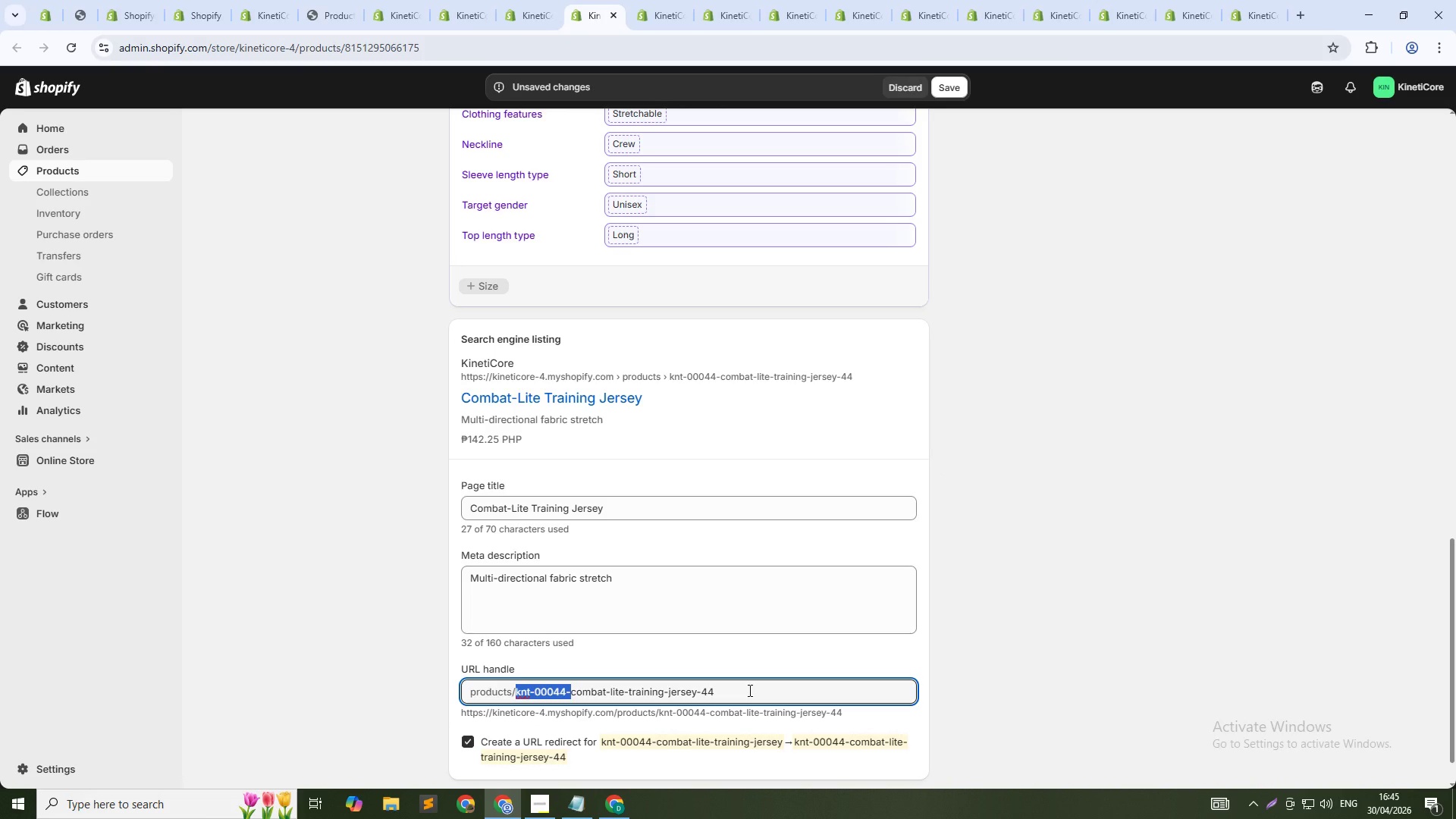 
hold_key(key=ControlLeft, duration=0.81)
 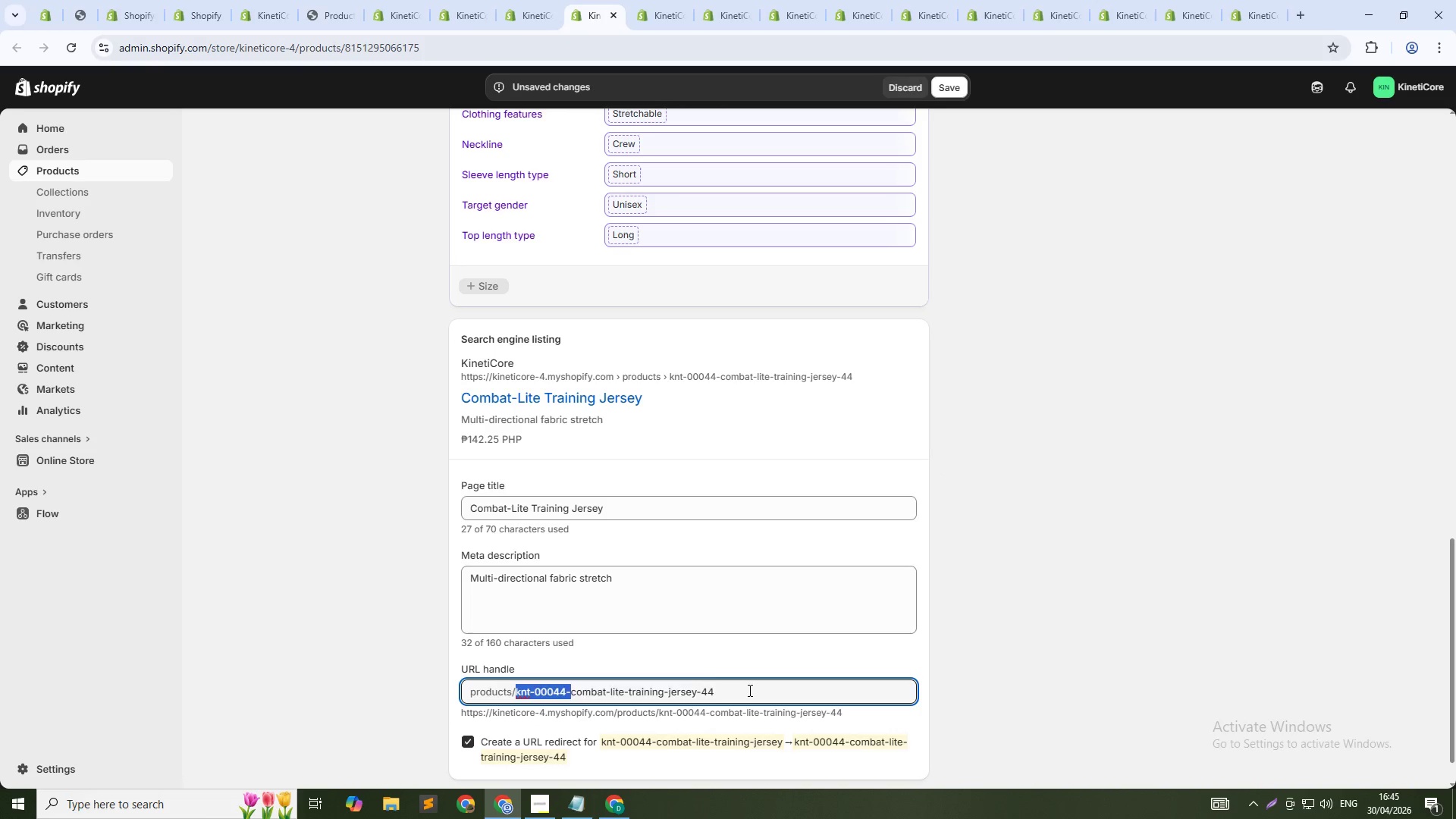 
key(Backspace)
 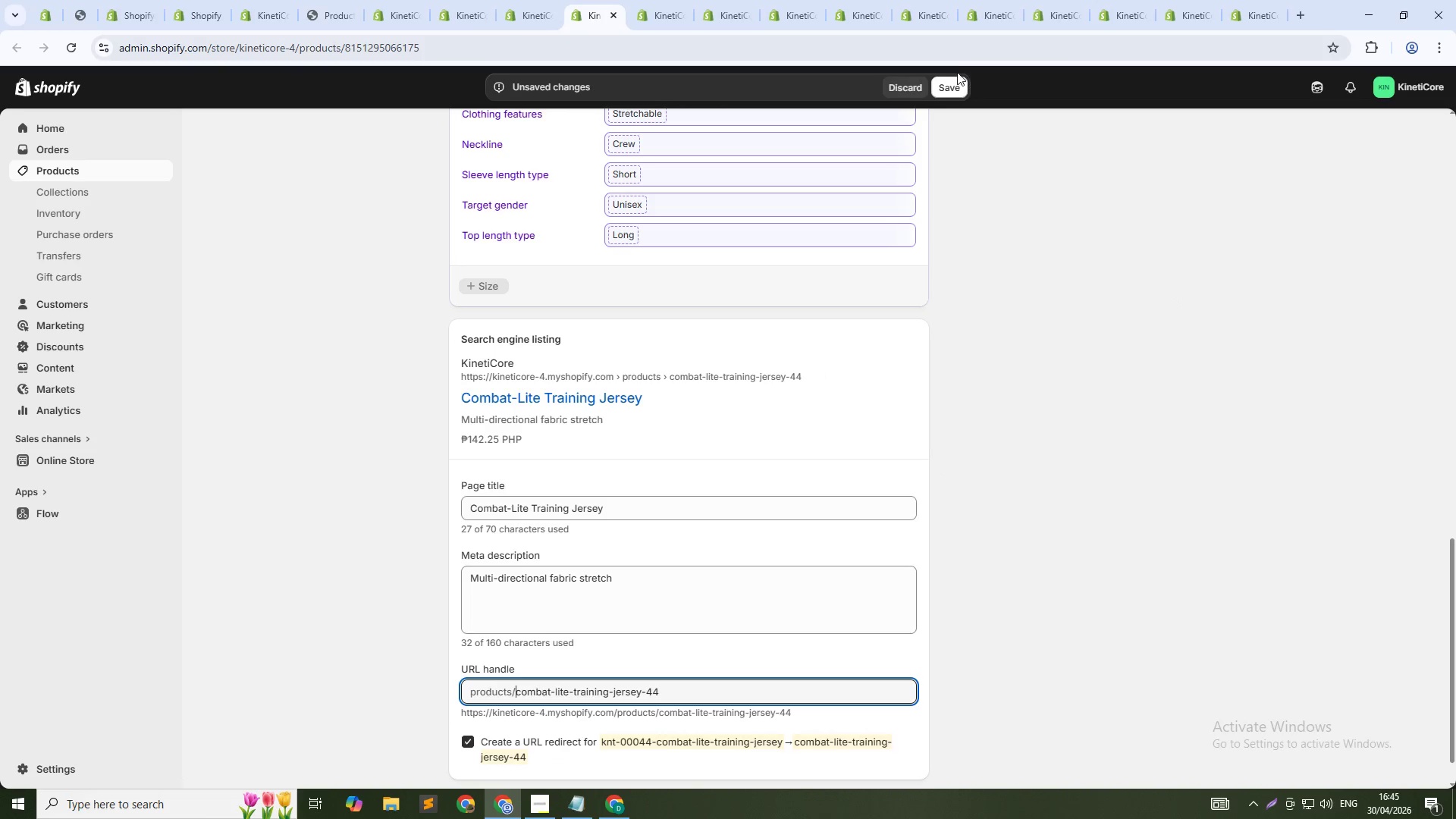 
left_click([944, 84])
 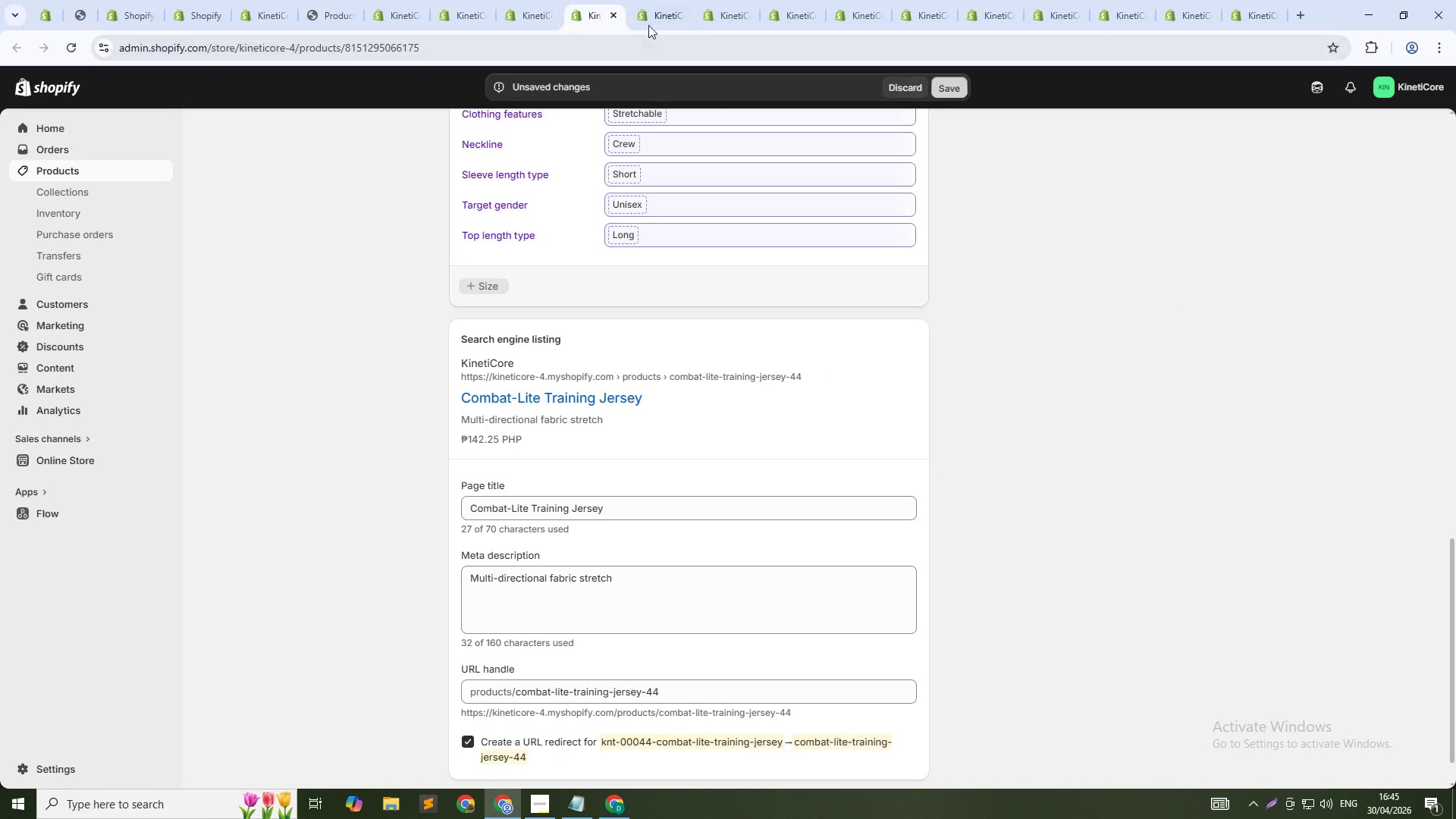 
left_click([657, 14])
 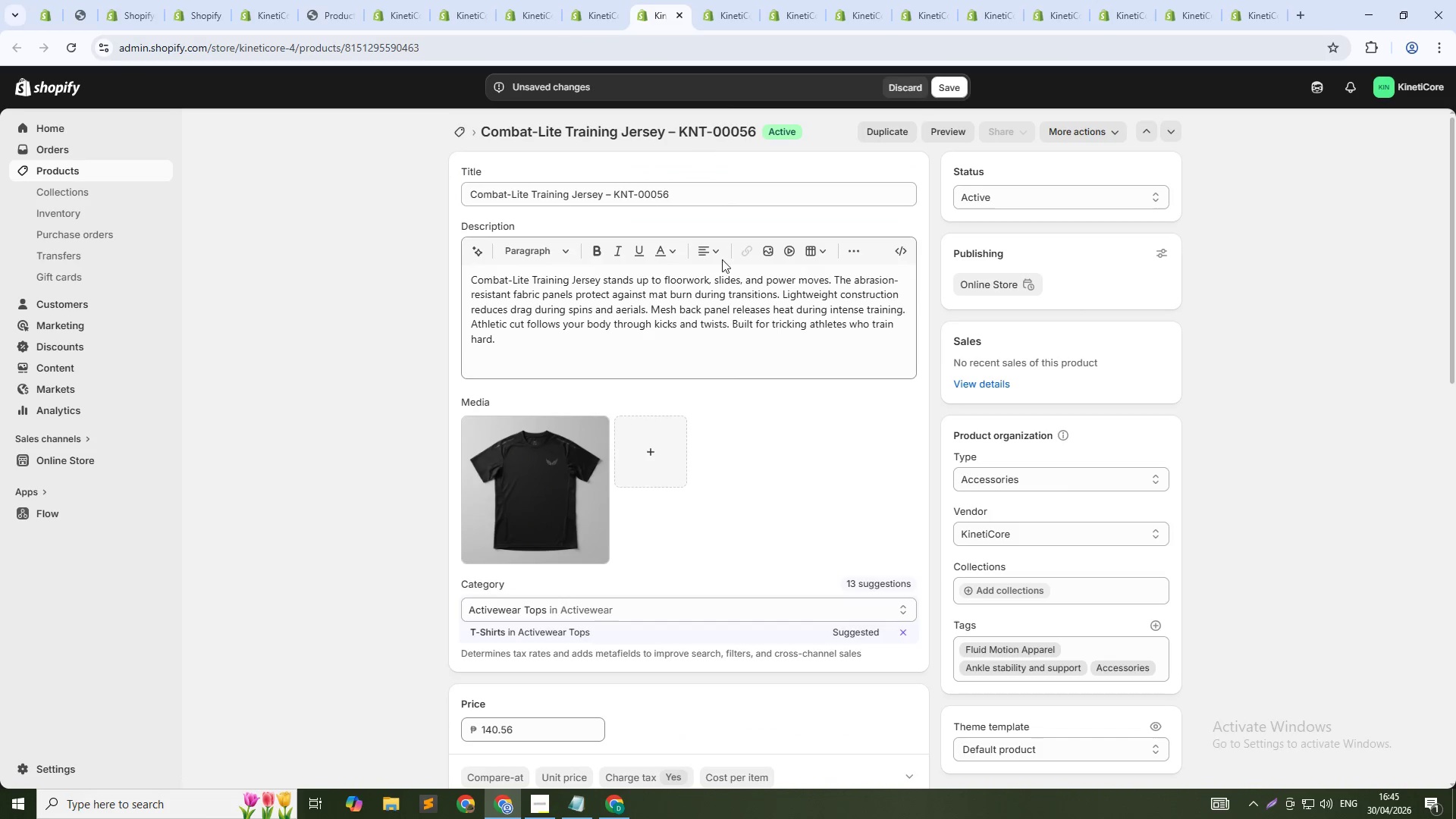 
scroll: coordinate [894, 576], scroll_direction: down, amount: 17.0
 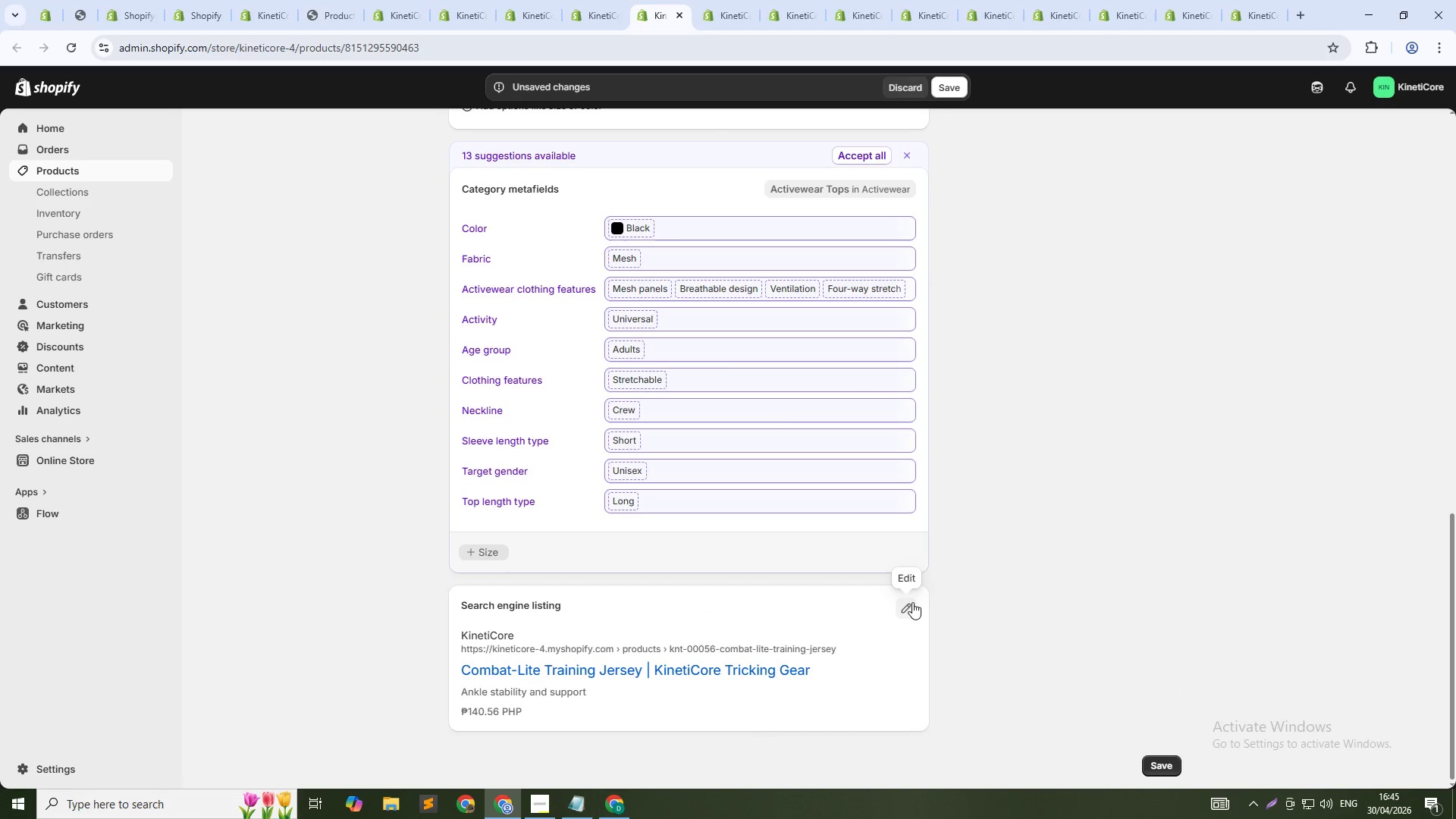 
left_click([912, 603])
 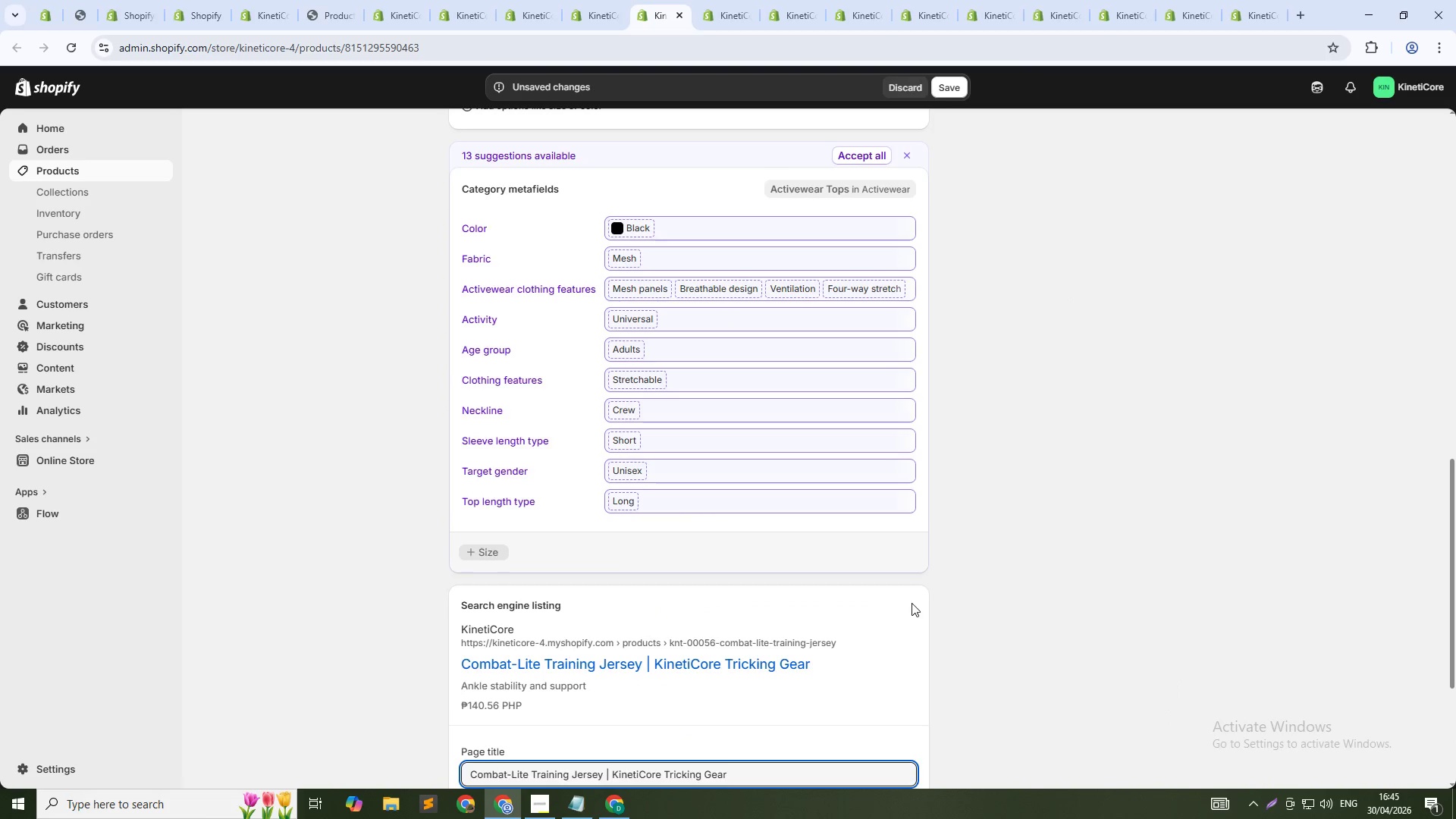 
scroll: coordinate [906, 604], scroll_direction: down, amount: 5.0
 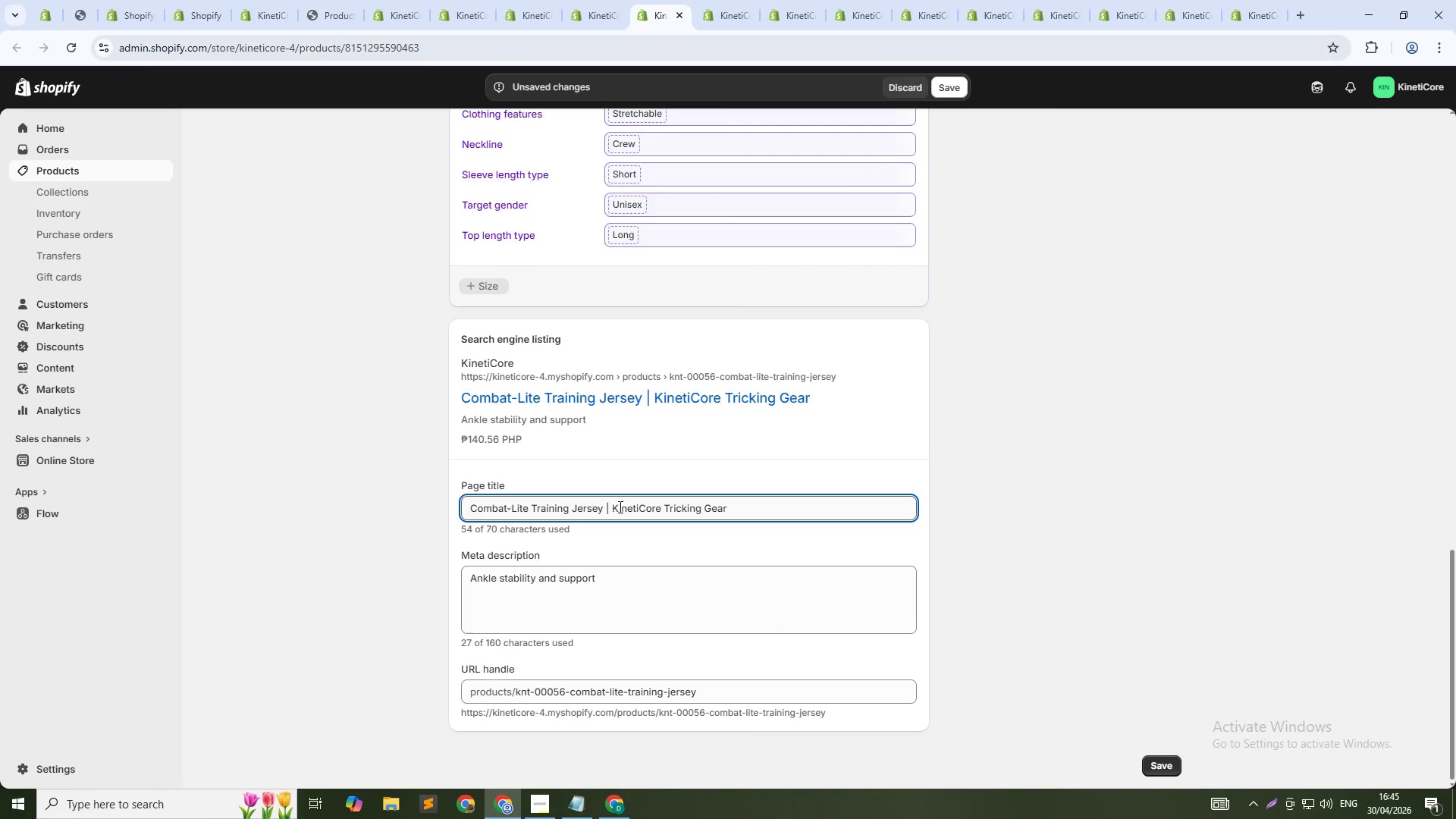 
left_click([601, 508])
 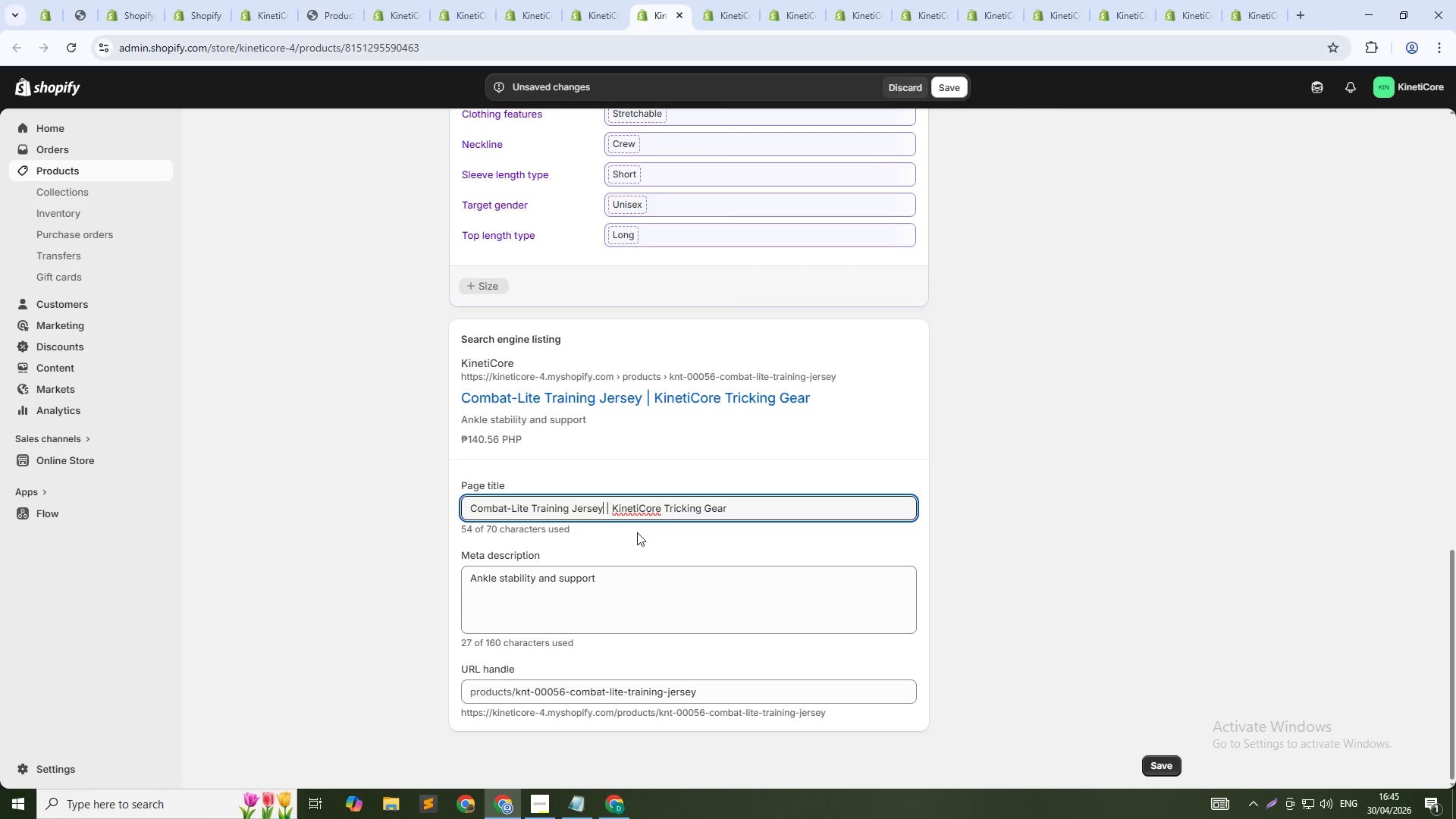 
key(Control+Shift+ArrowDown)
 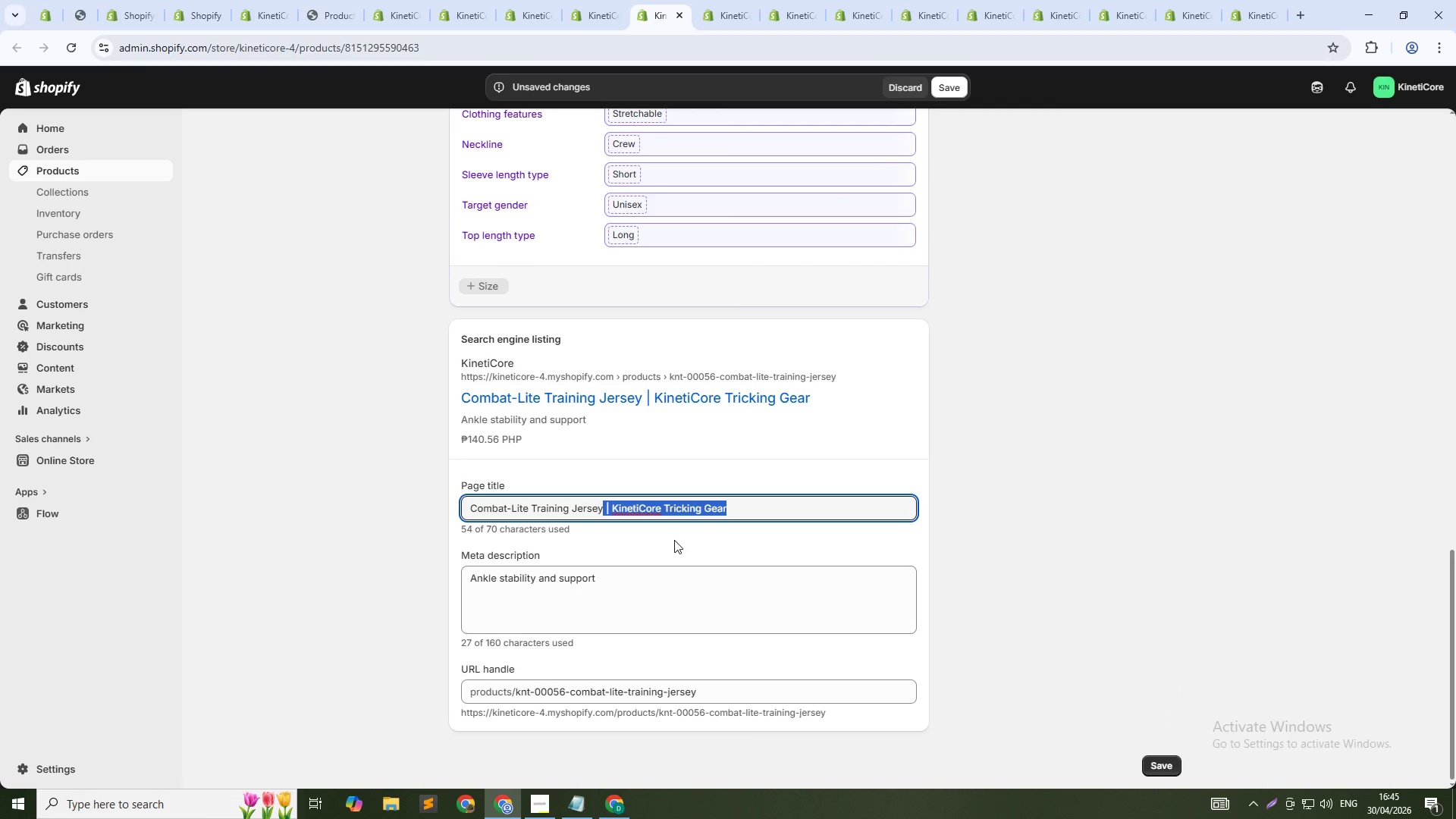 
key(Backspace)
 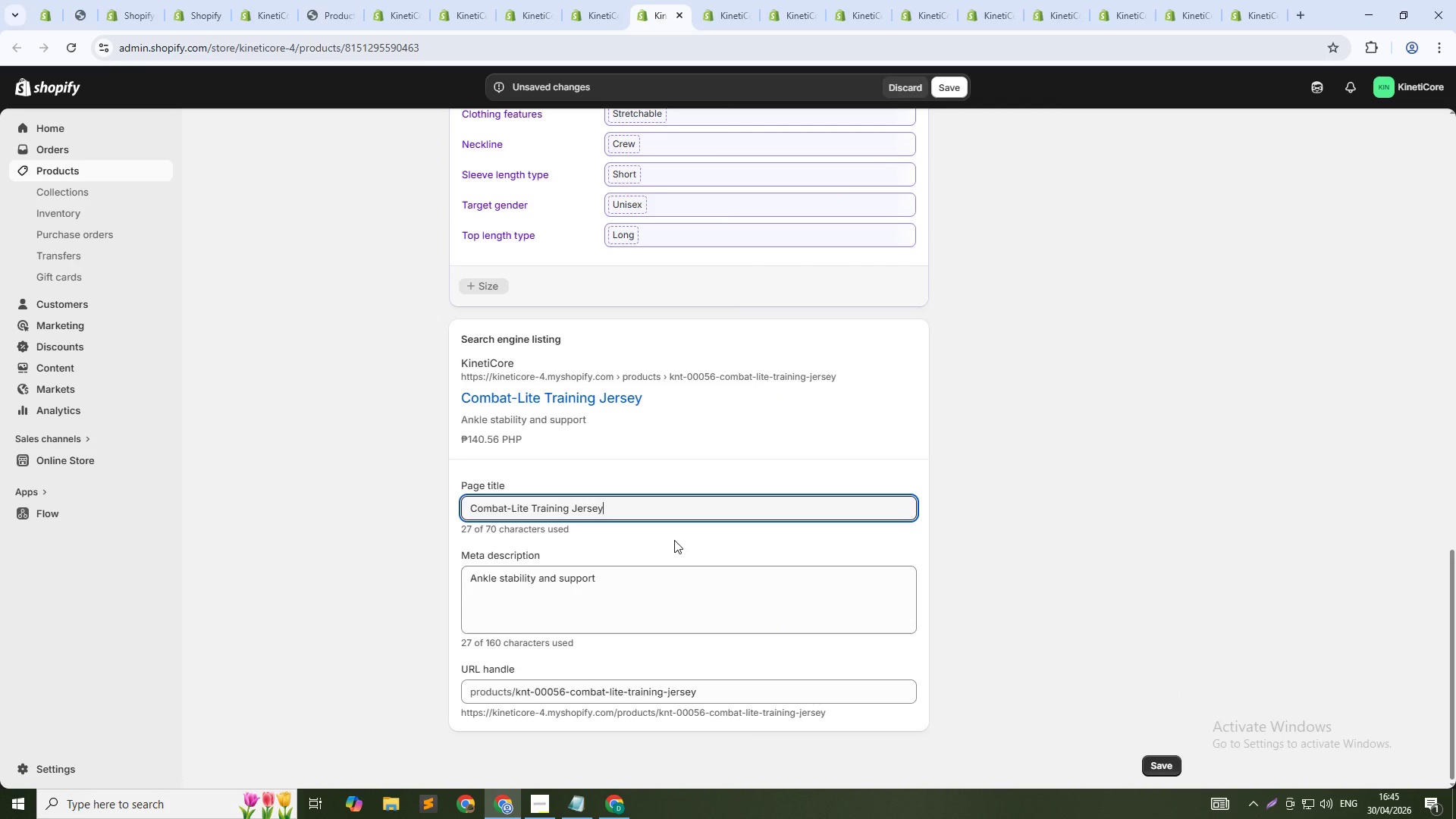 
key(Tab)
 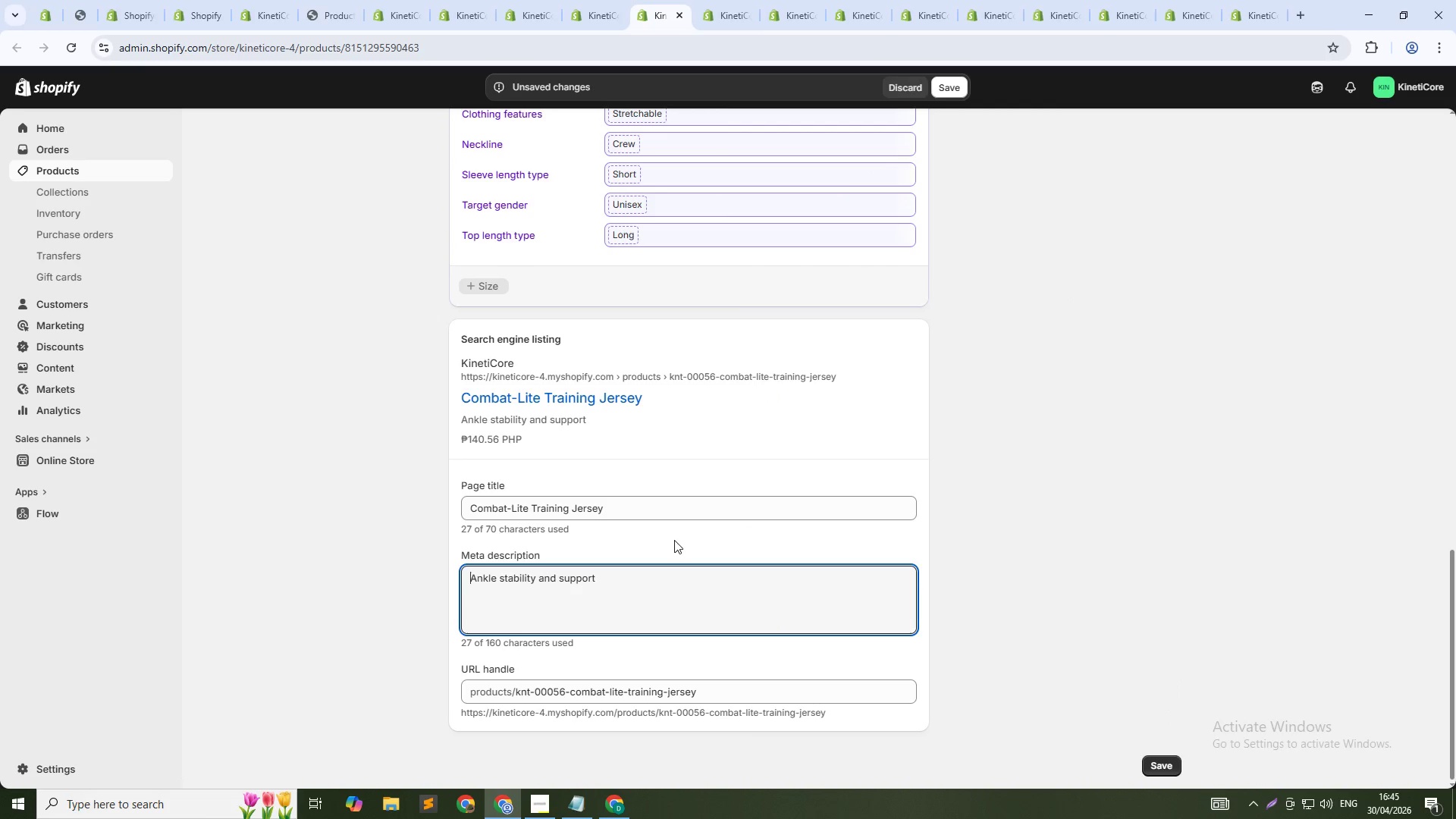 
key(Tab)
 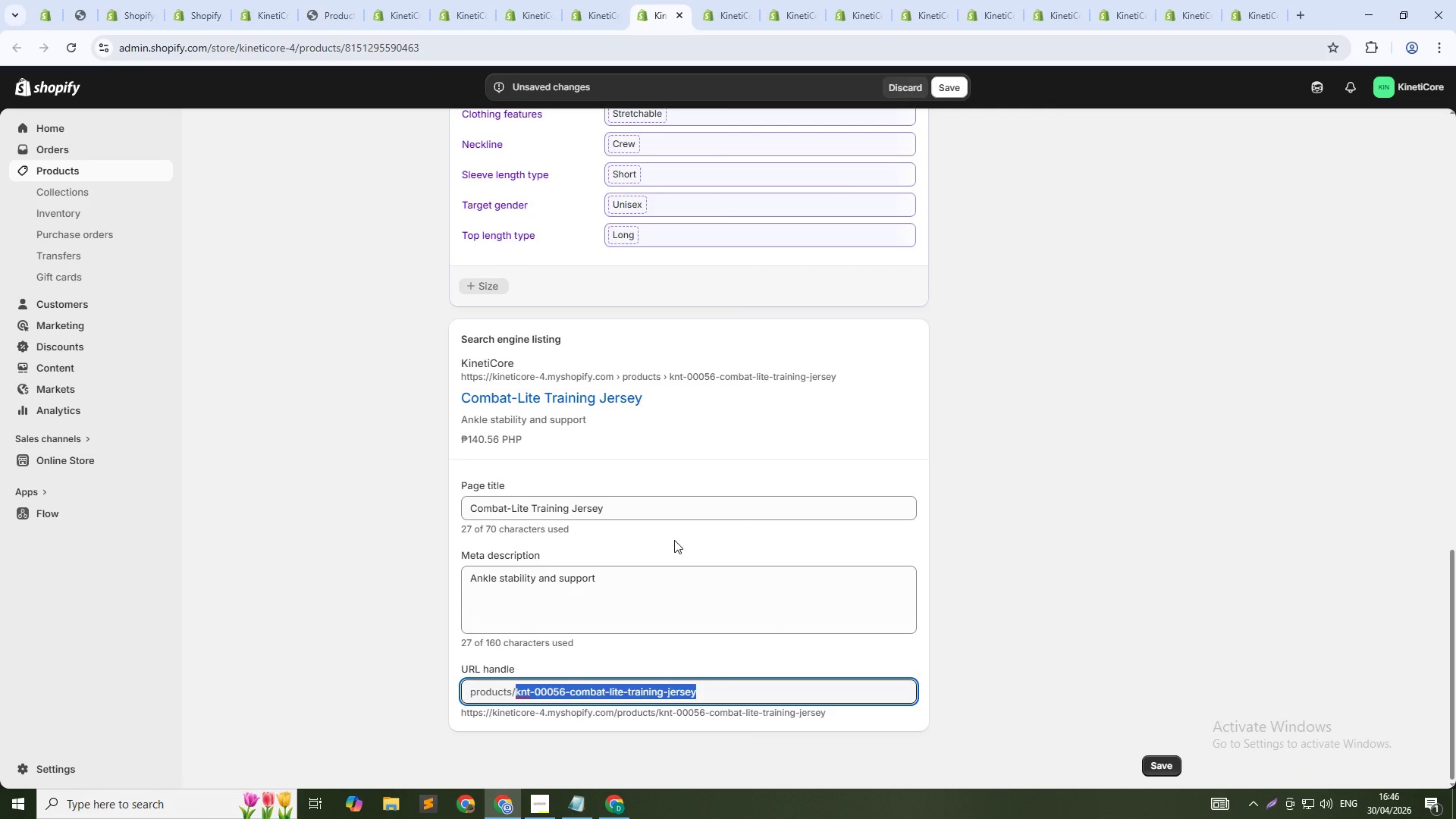 
key(ArrowDown)
 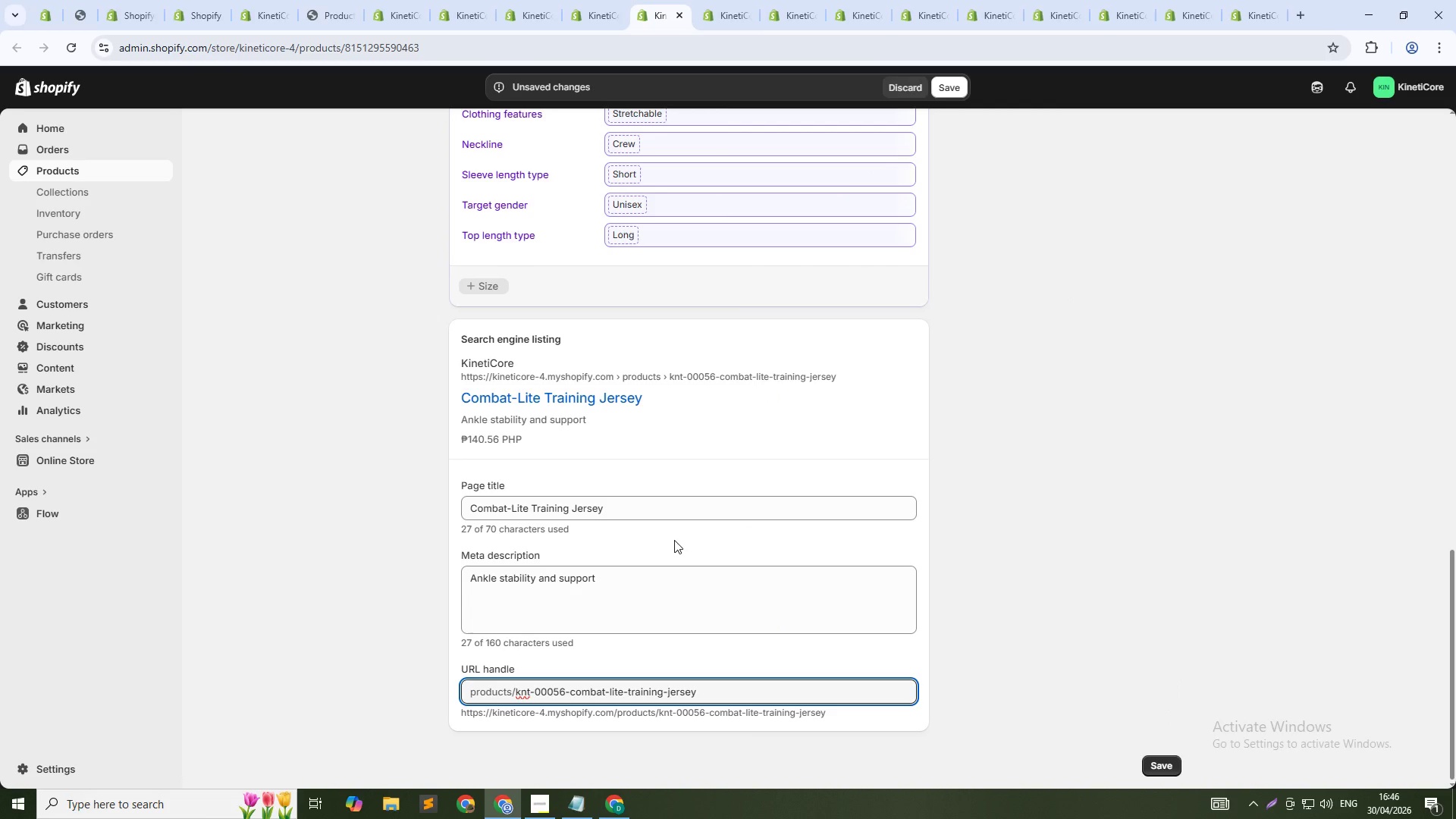 
key(NumpadSubtract)
 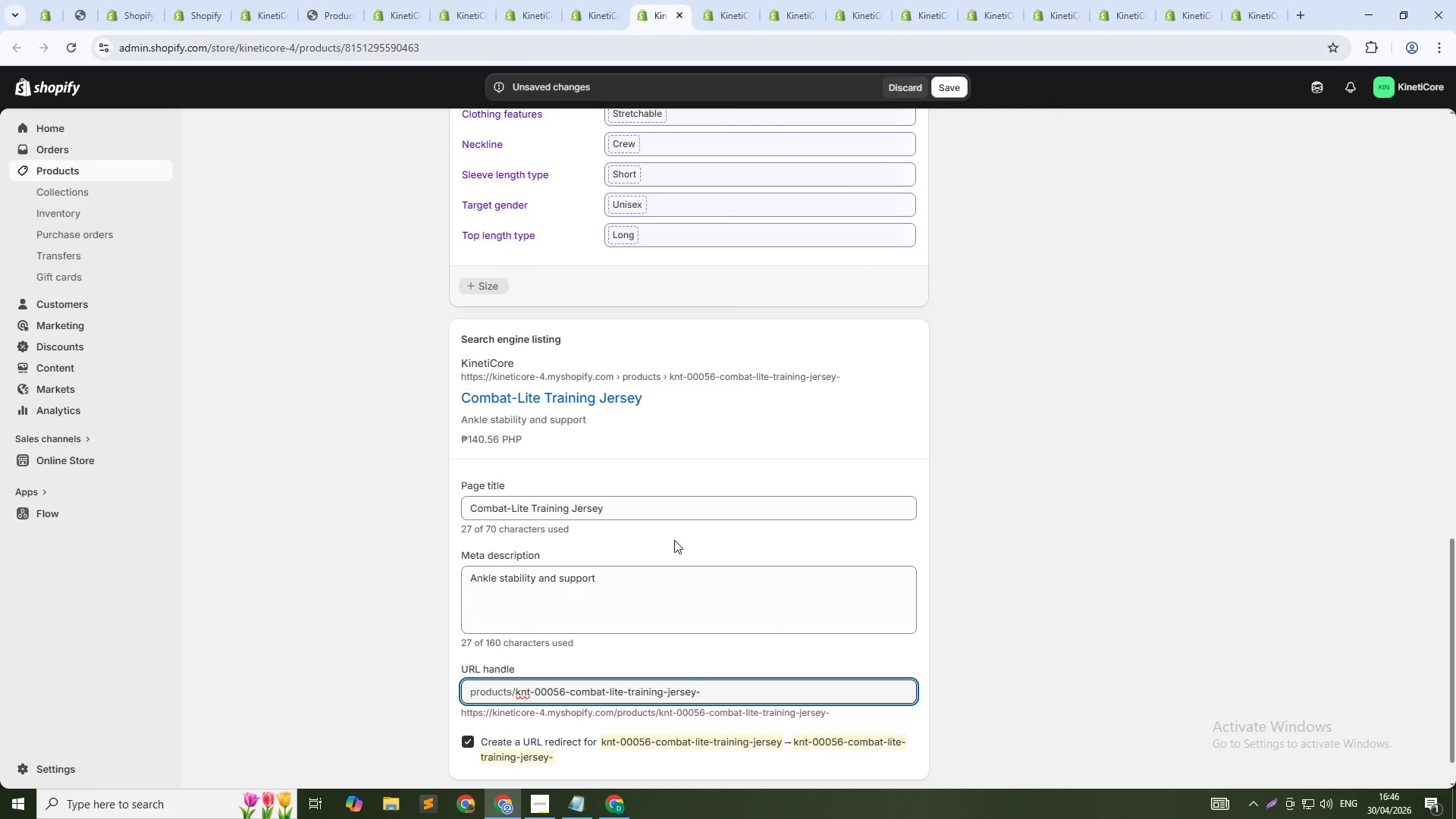 
key(Numpad5)
 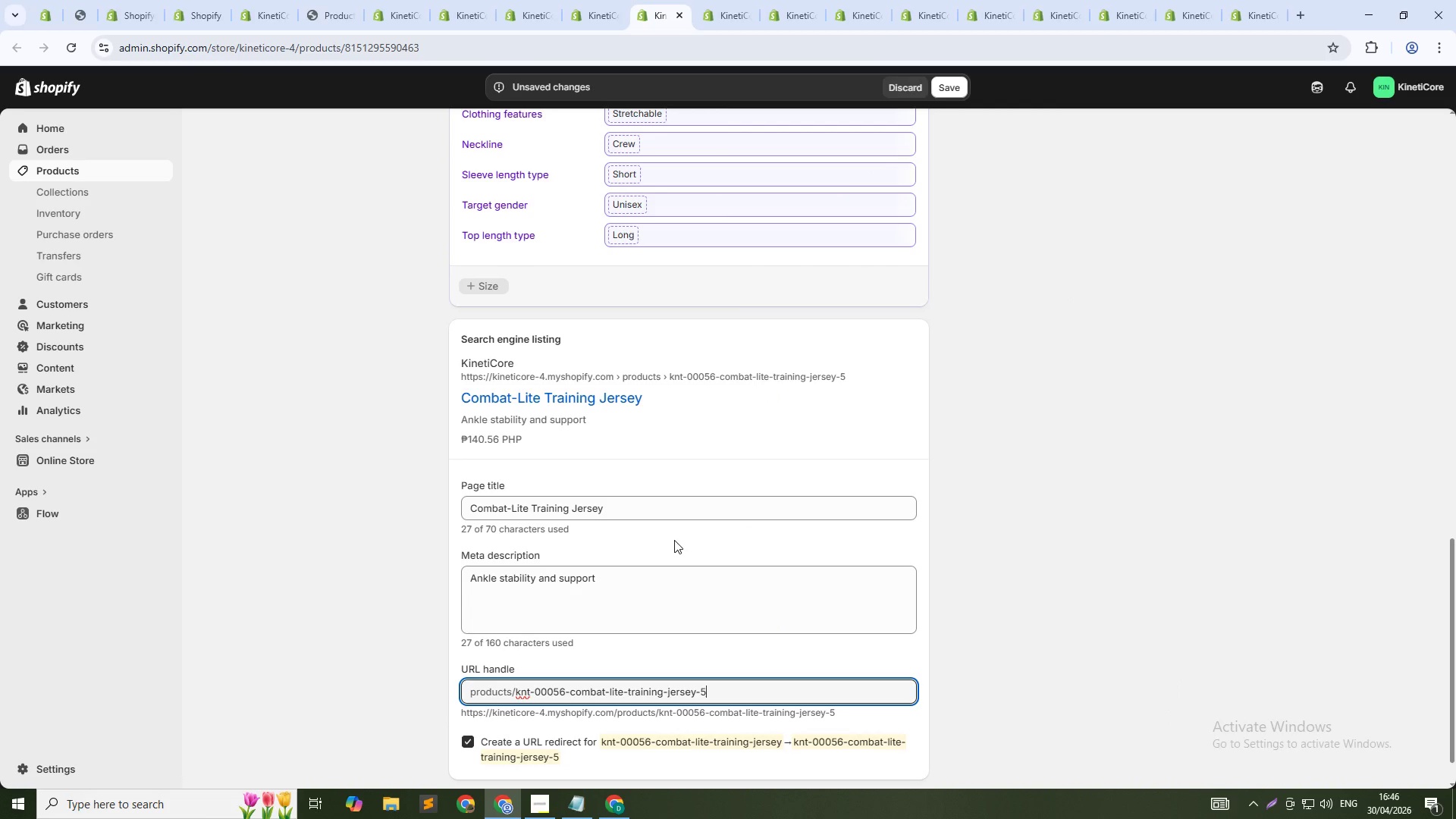 
key(Numpad6)
 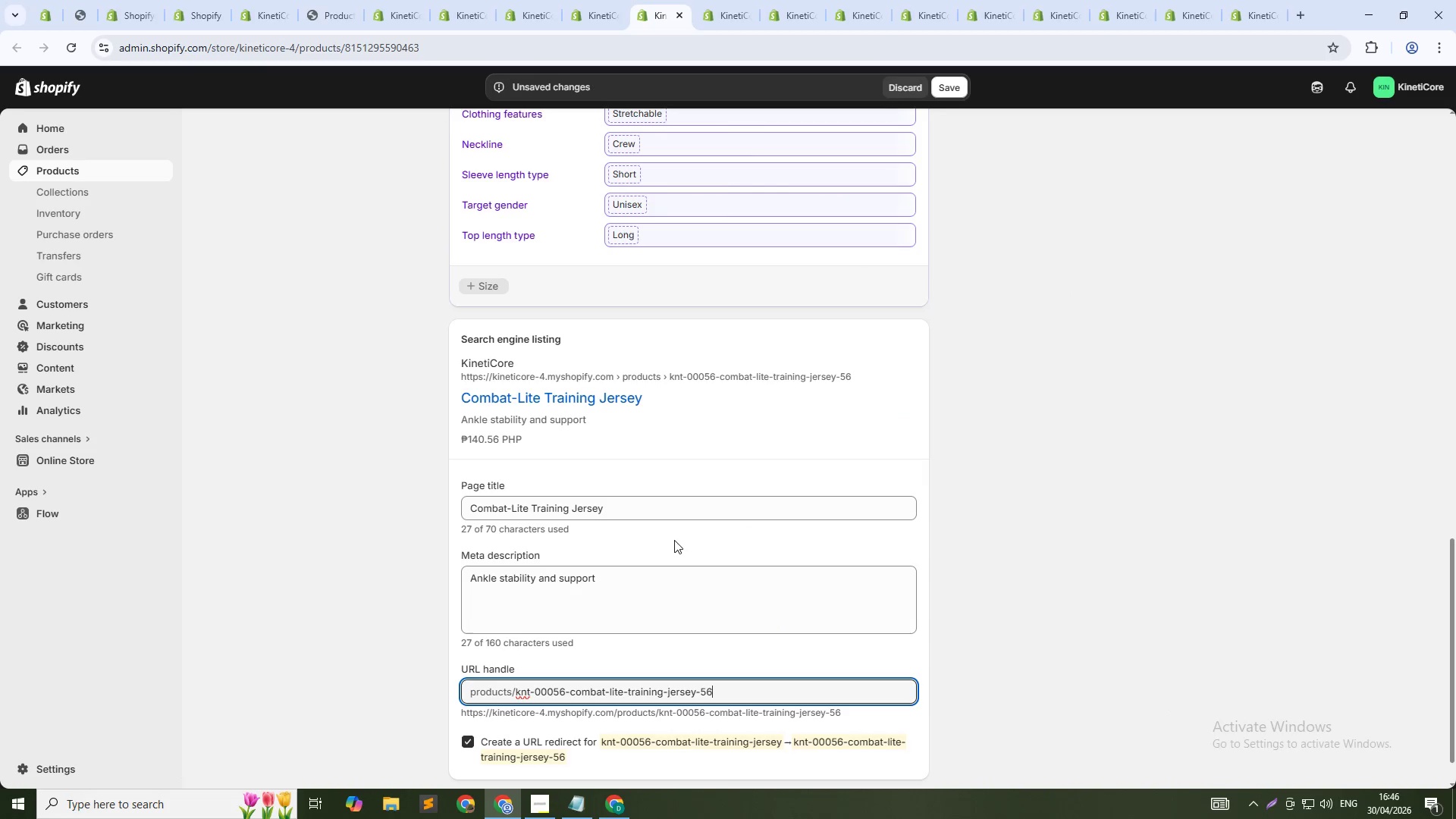 
key(ArrowUp)
 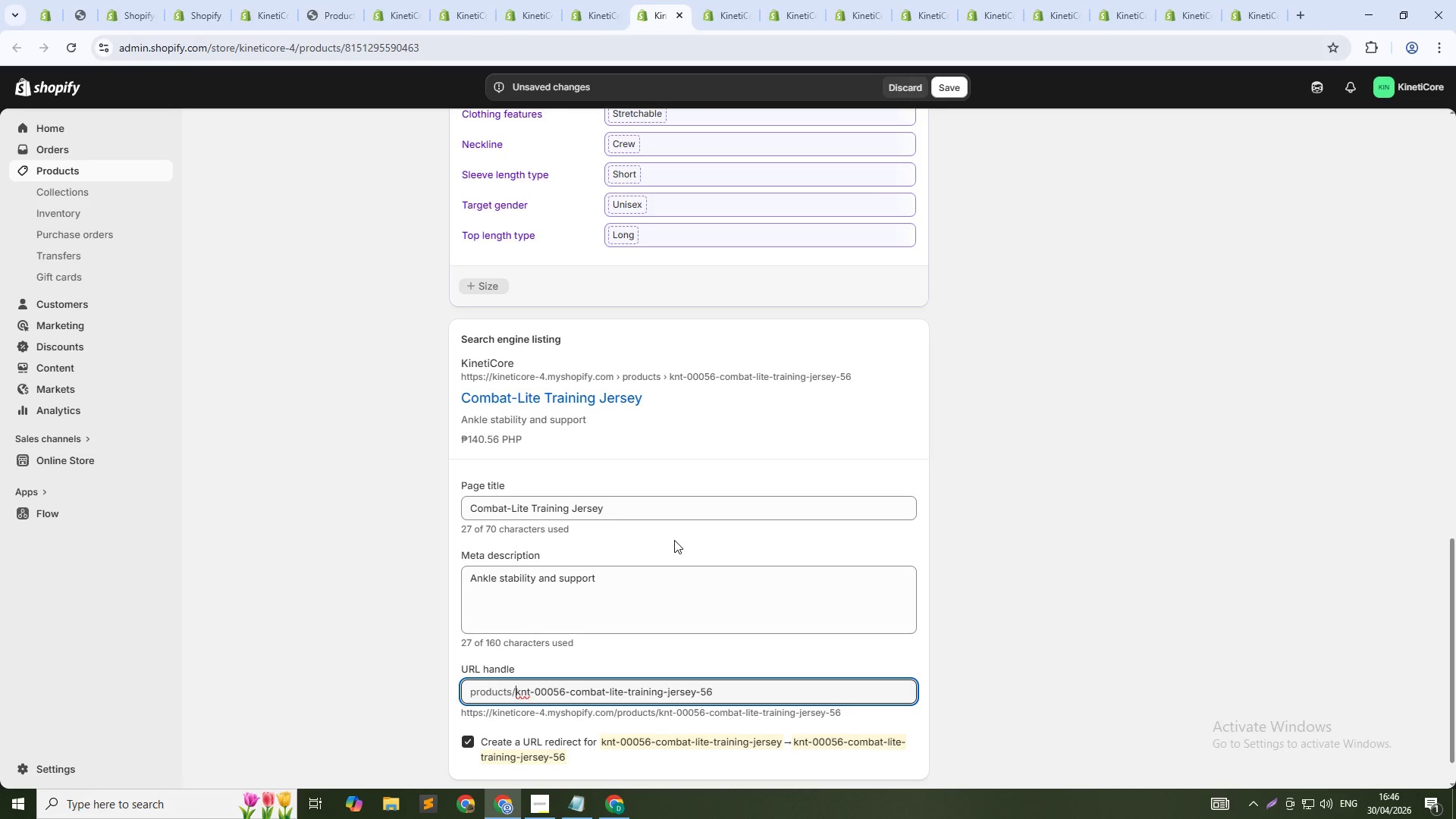 
key(Control+Shift+ArrowRight)
 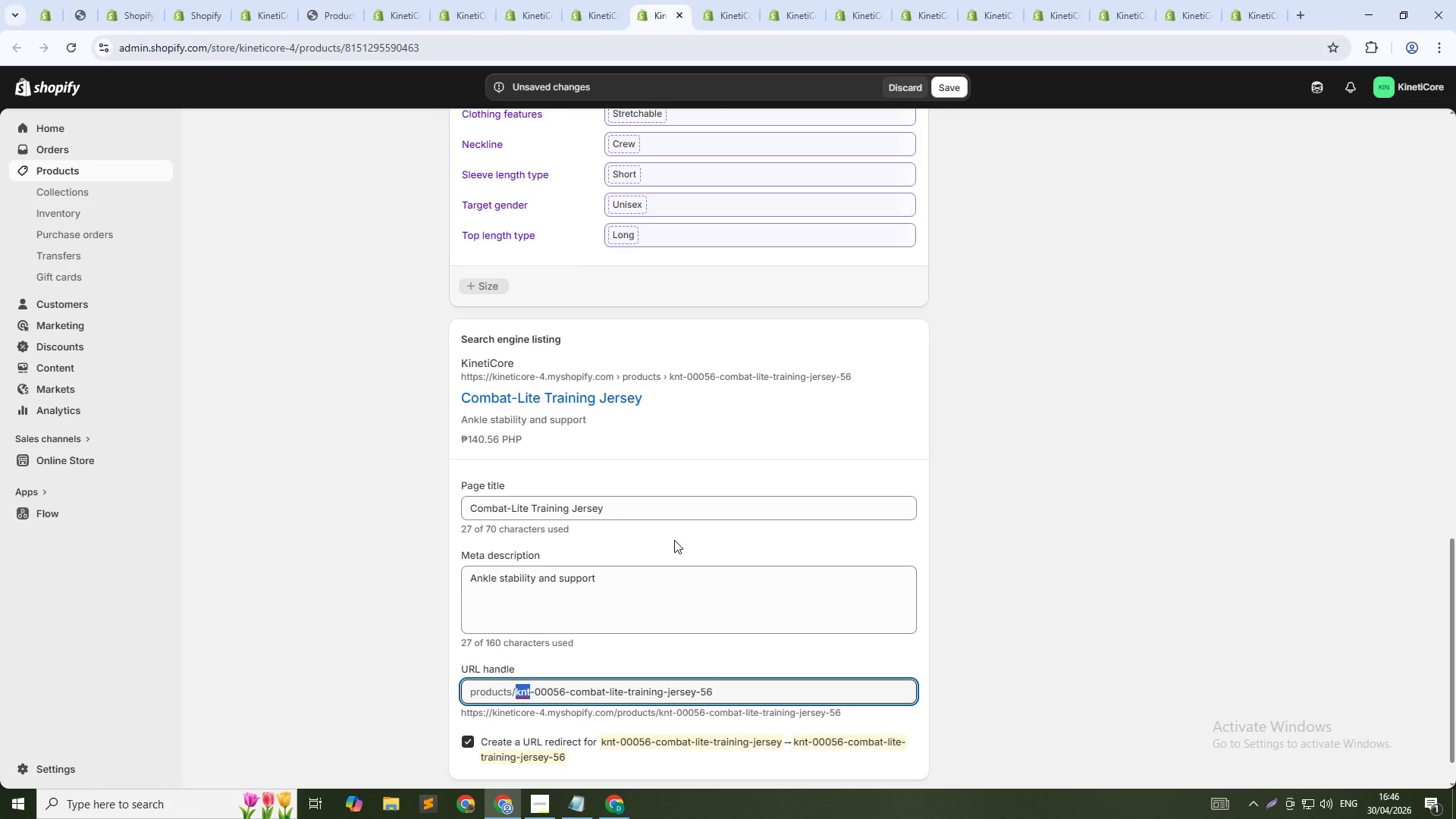 
key(Control+Shift+ArrowRight)
 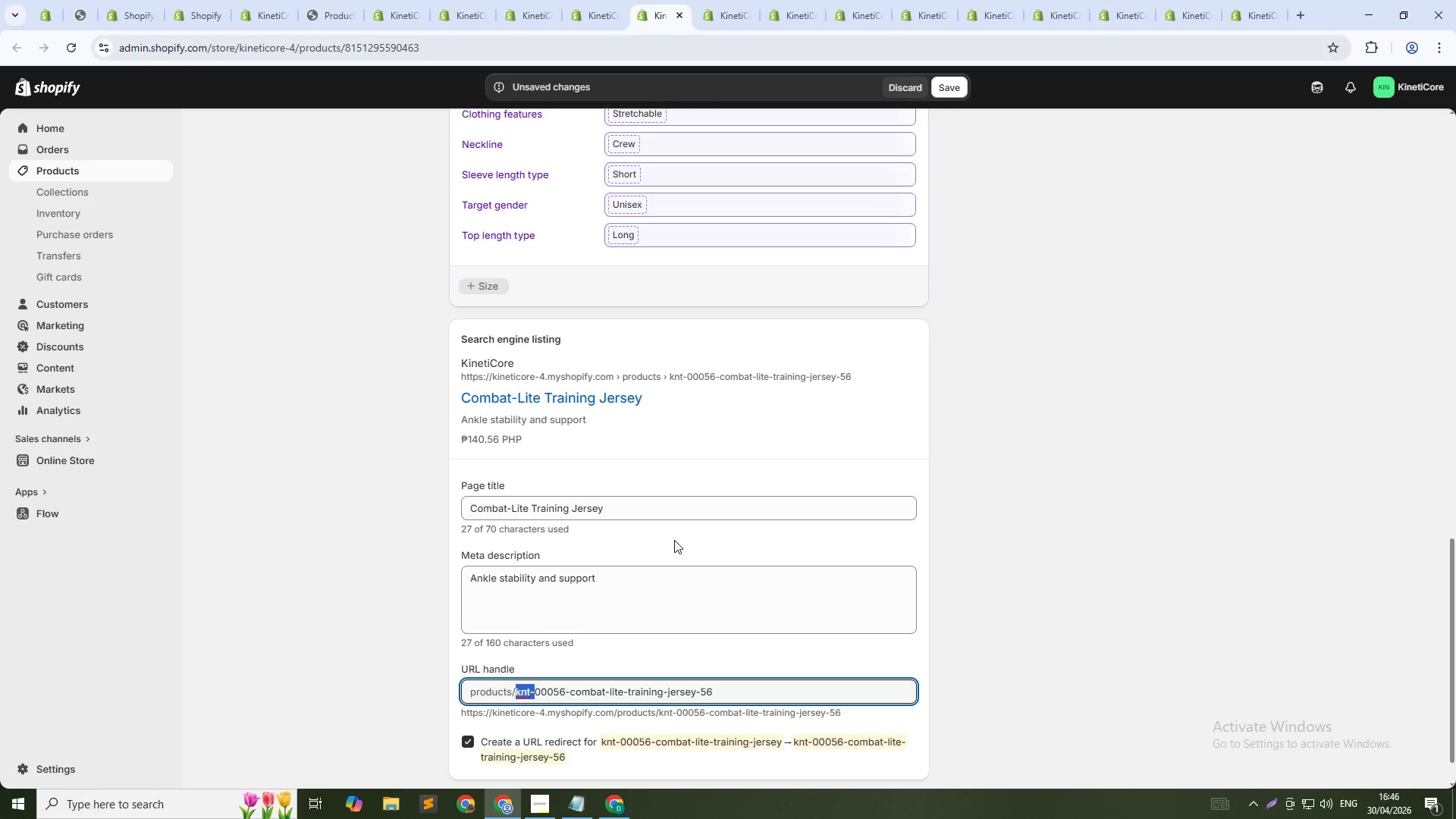 
key(Control+Shift+ArrowRight)
 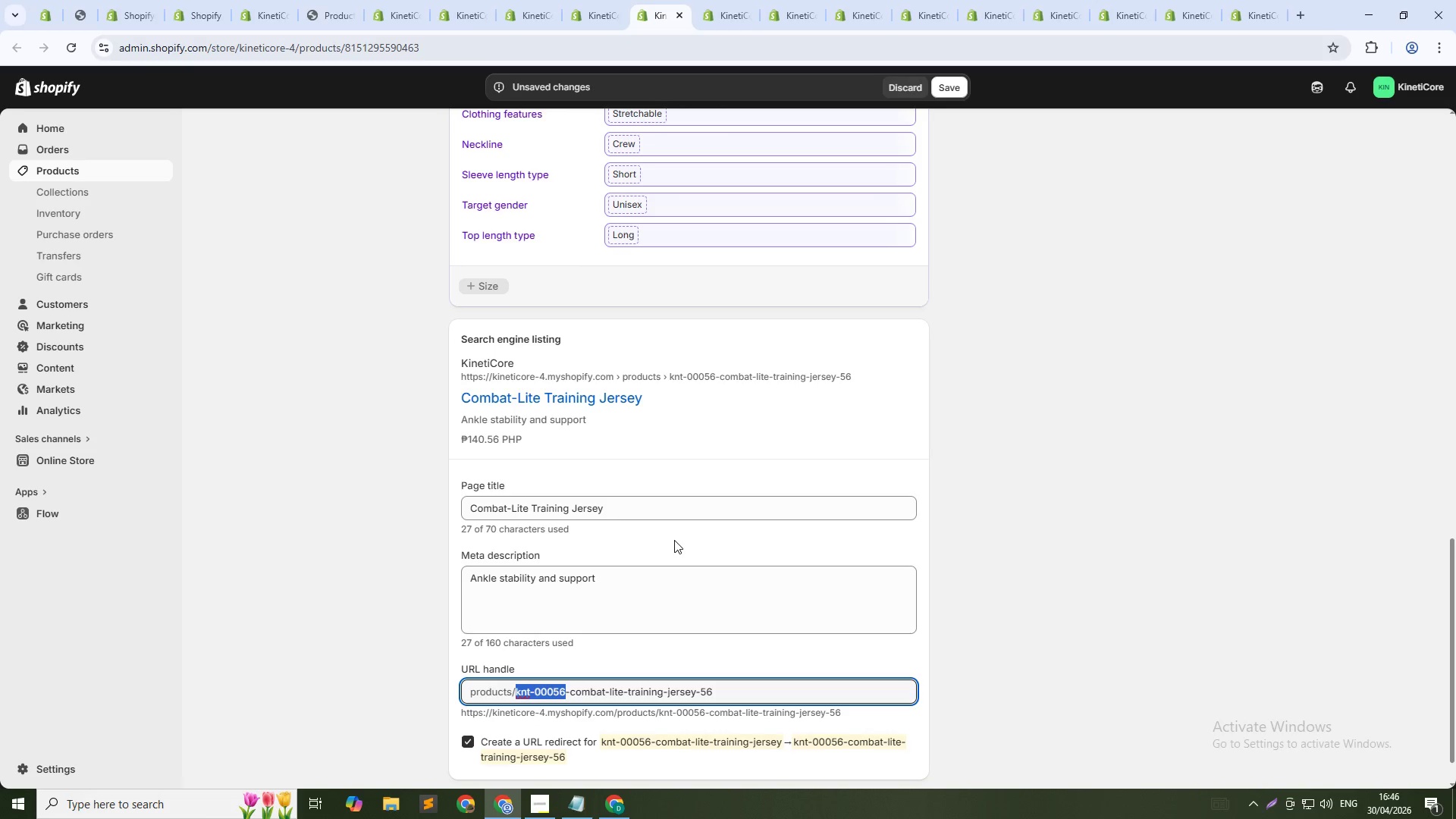 
key(Shift+ArrowRight)
 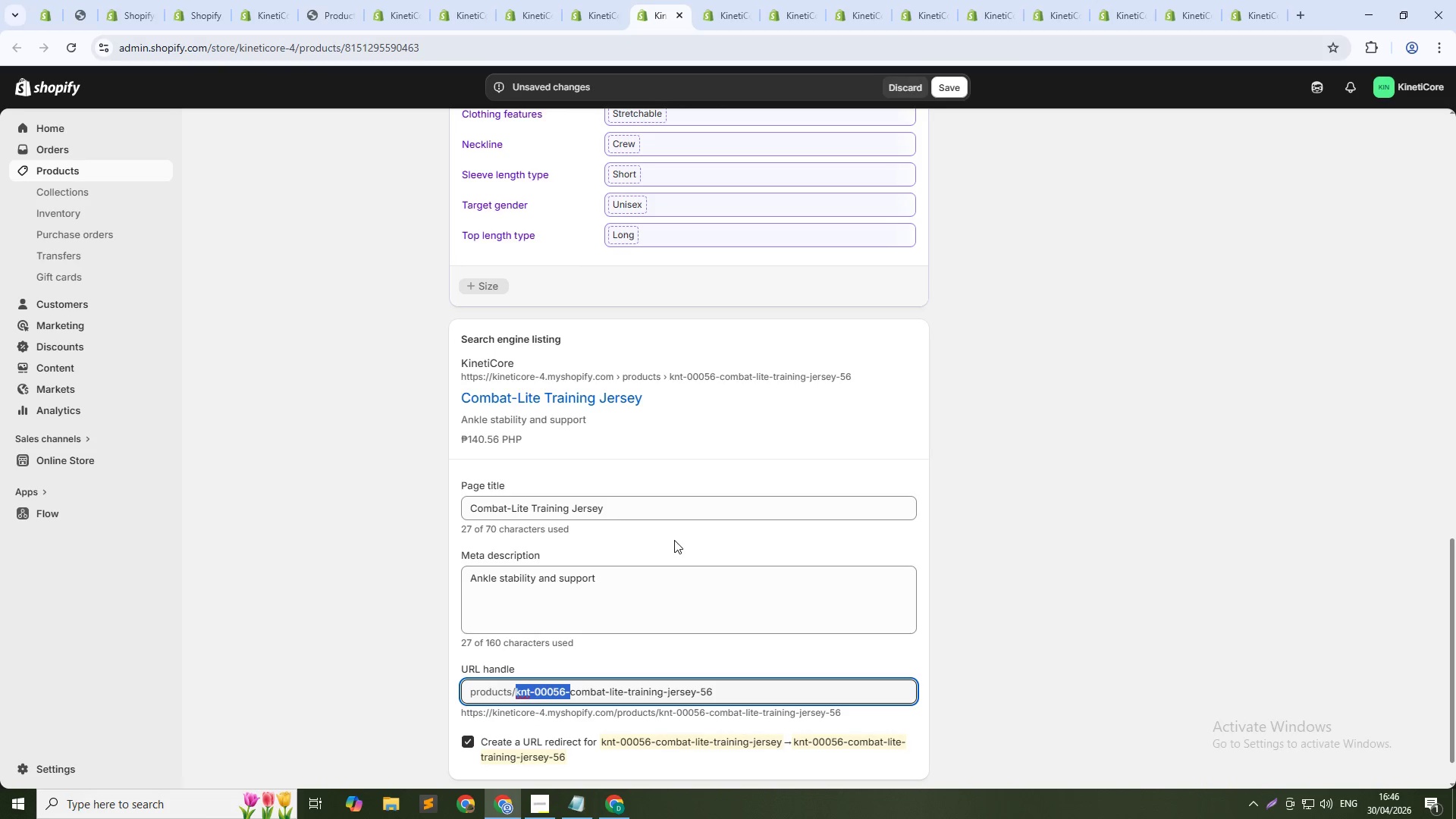 
key(Backspace)
 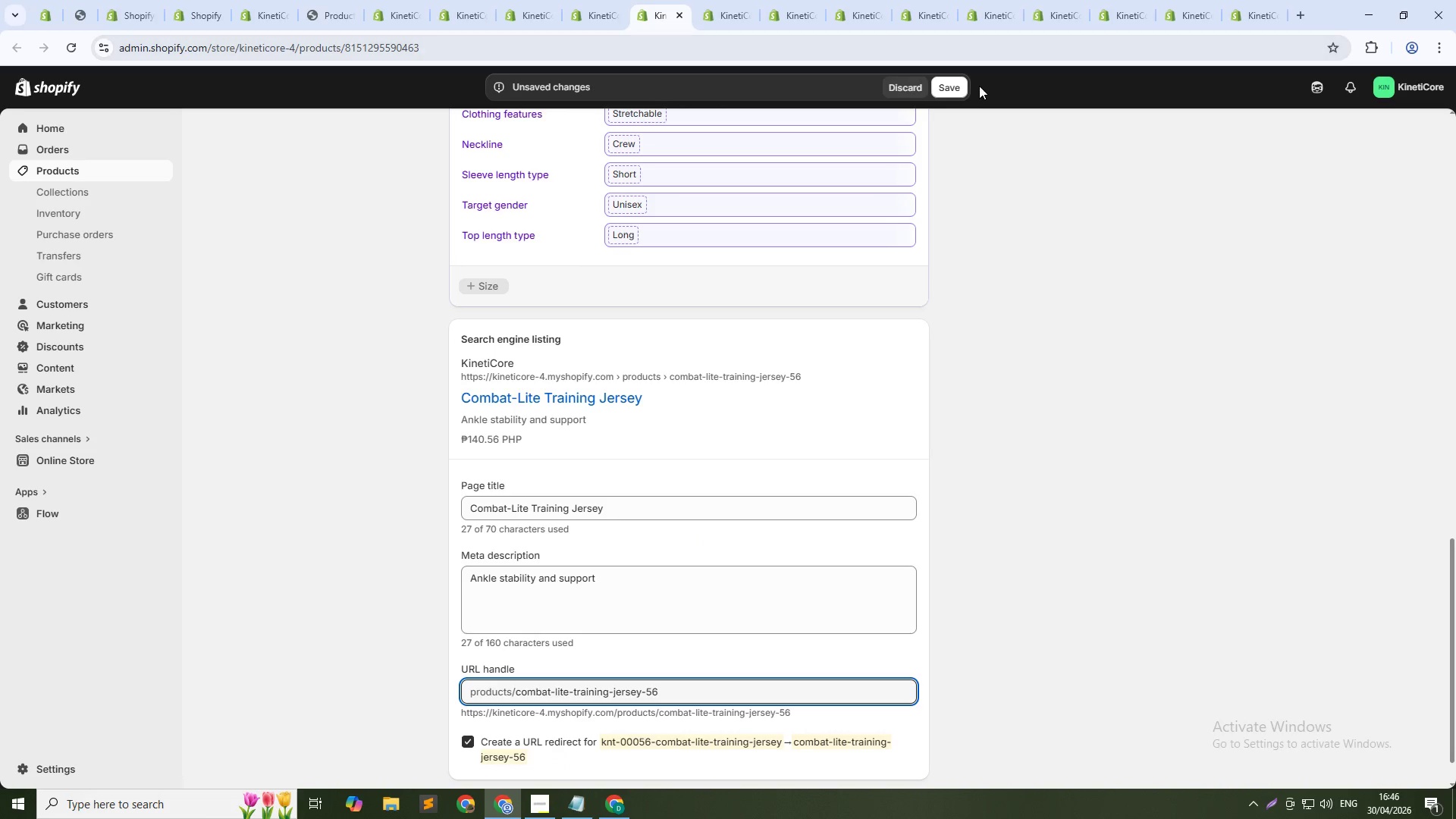 
left_click([940, 91])
 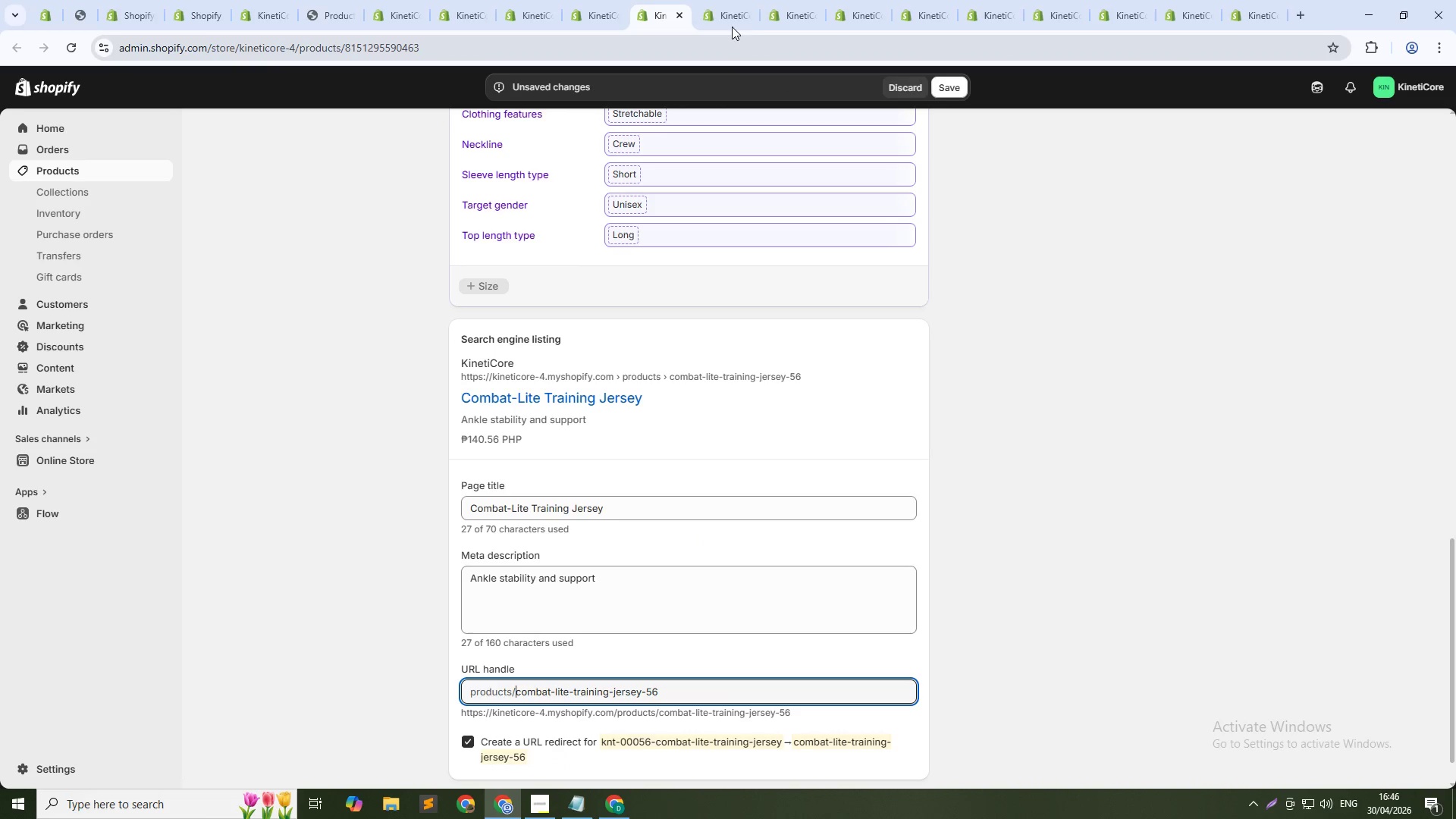 
left_click([712, 5])
 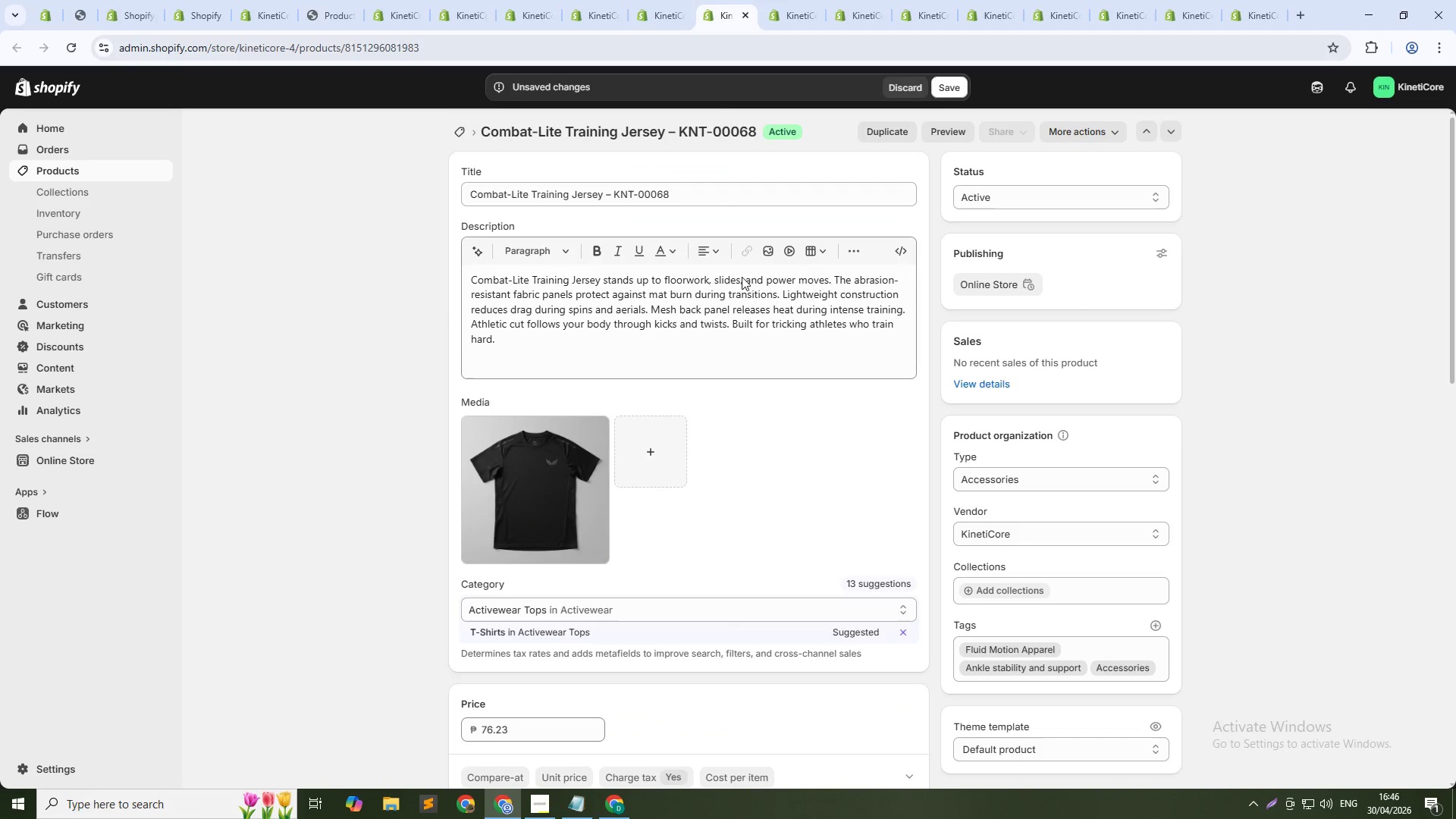 
scroll: coordinate [745, 343], scroll_direction: down, amount: 13.0
 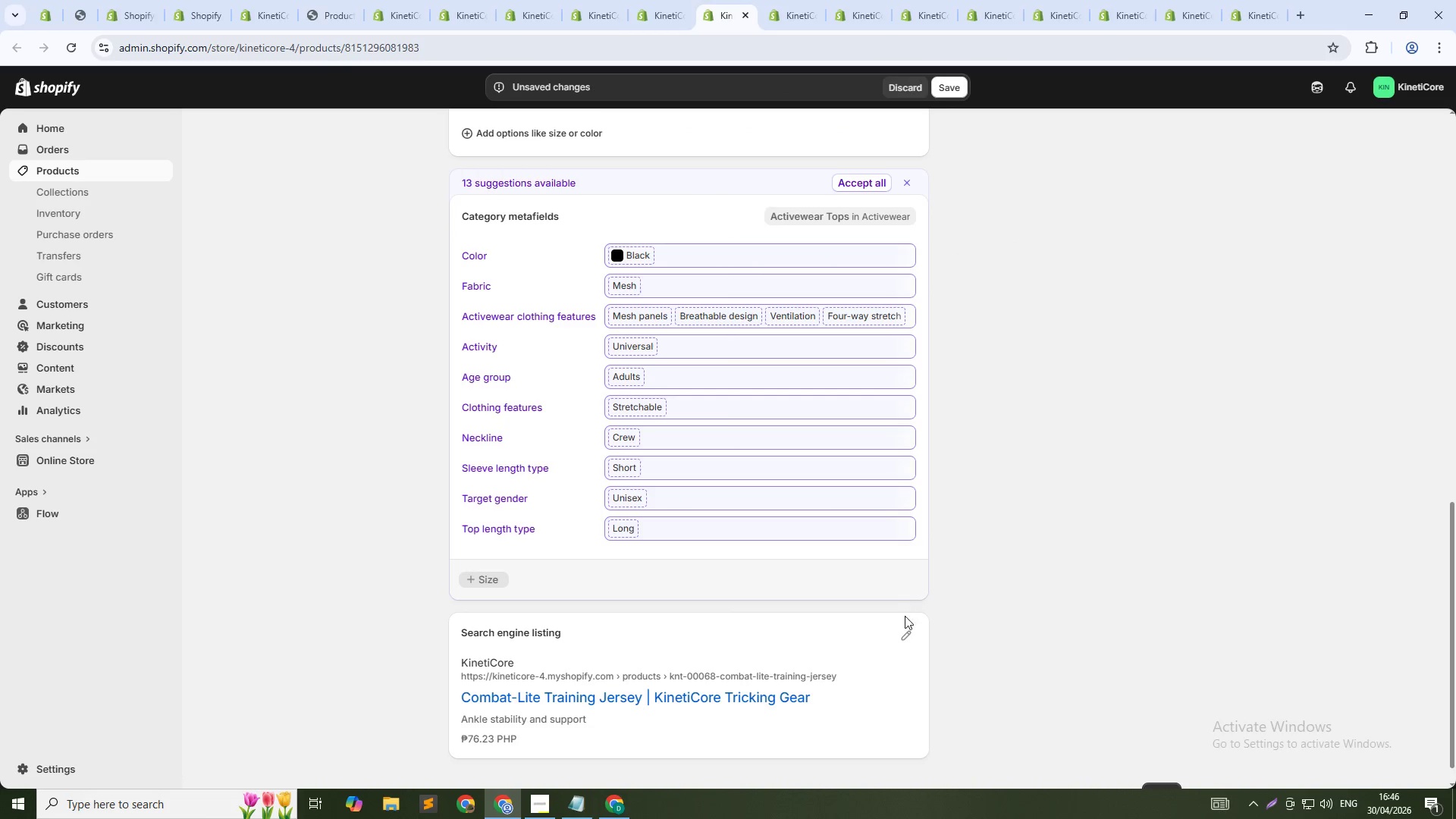 
left_click([905, 628])
 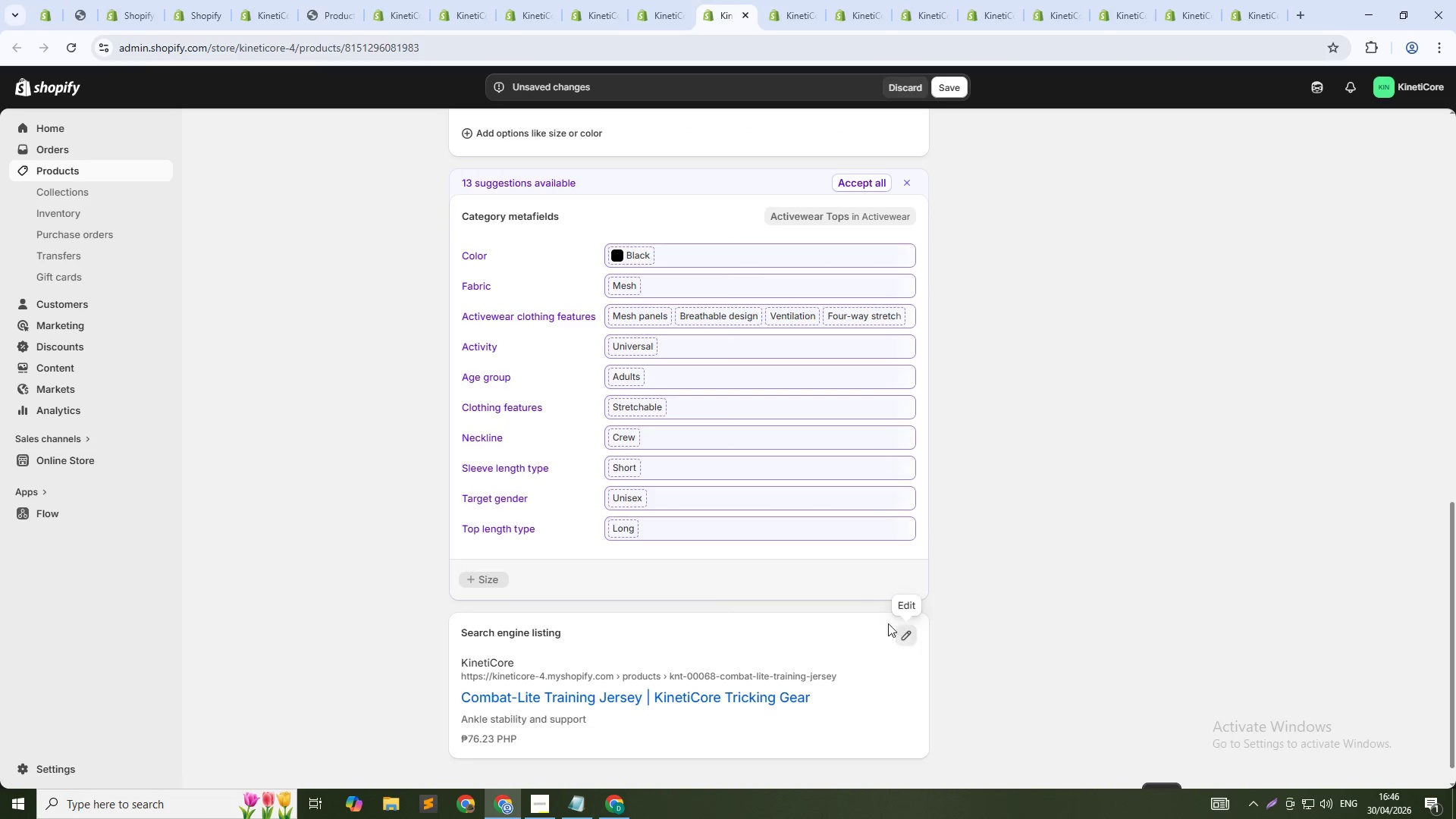 
scroll: coordinate [819, 615], scroll_direction: down, amount: 6.0
 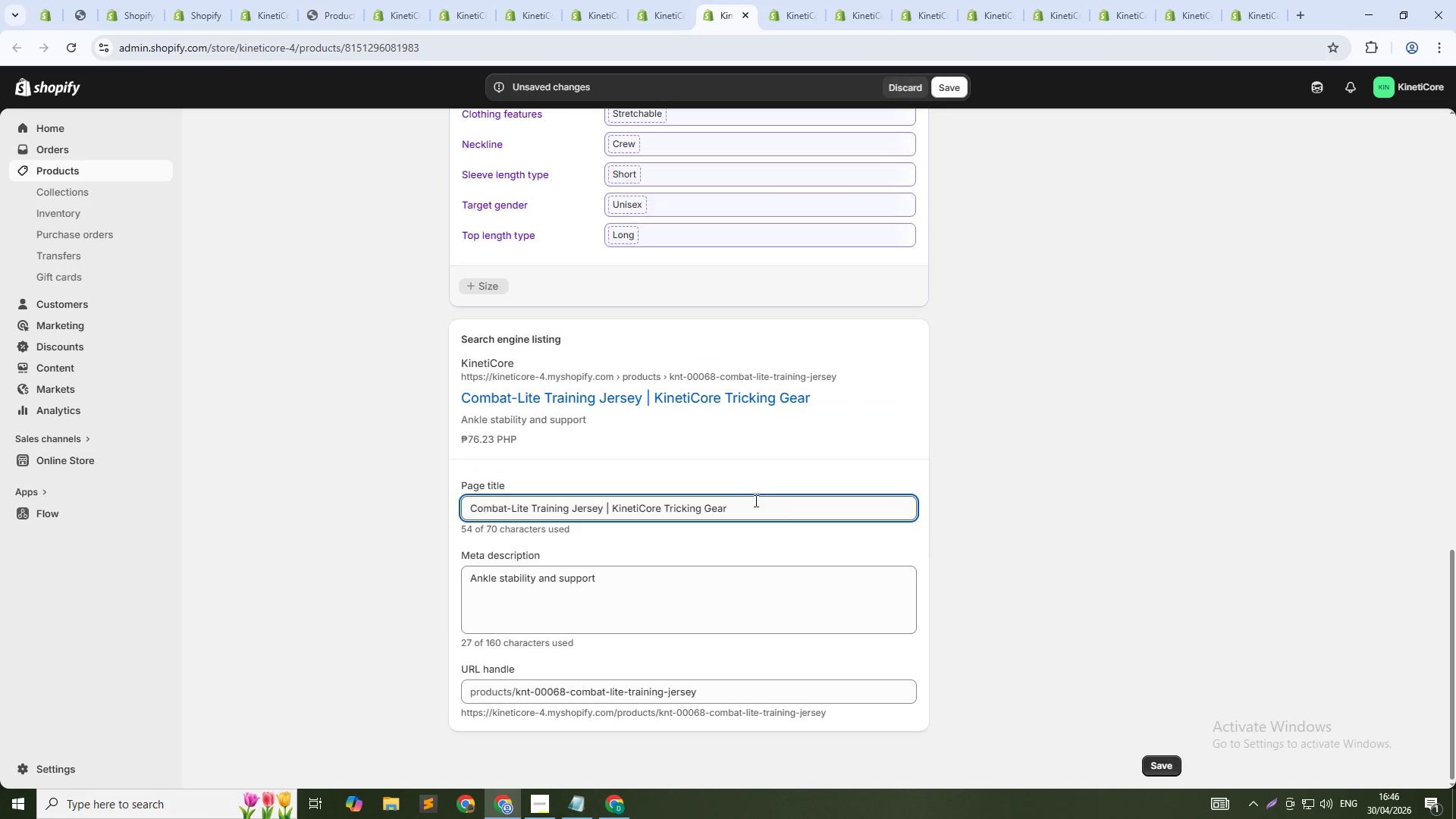 
left_click_drag(start_coordinate=[755, 504], to_coordinate=[603, 500])
 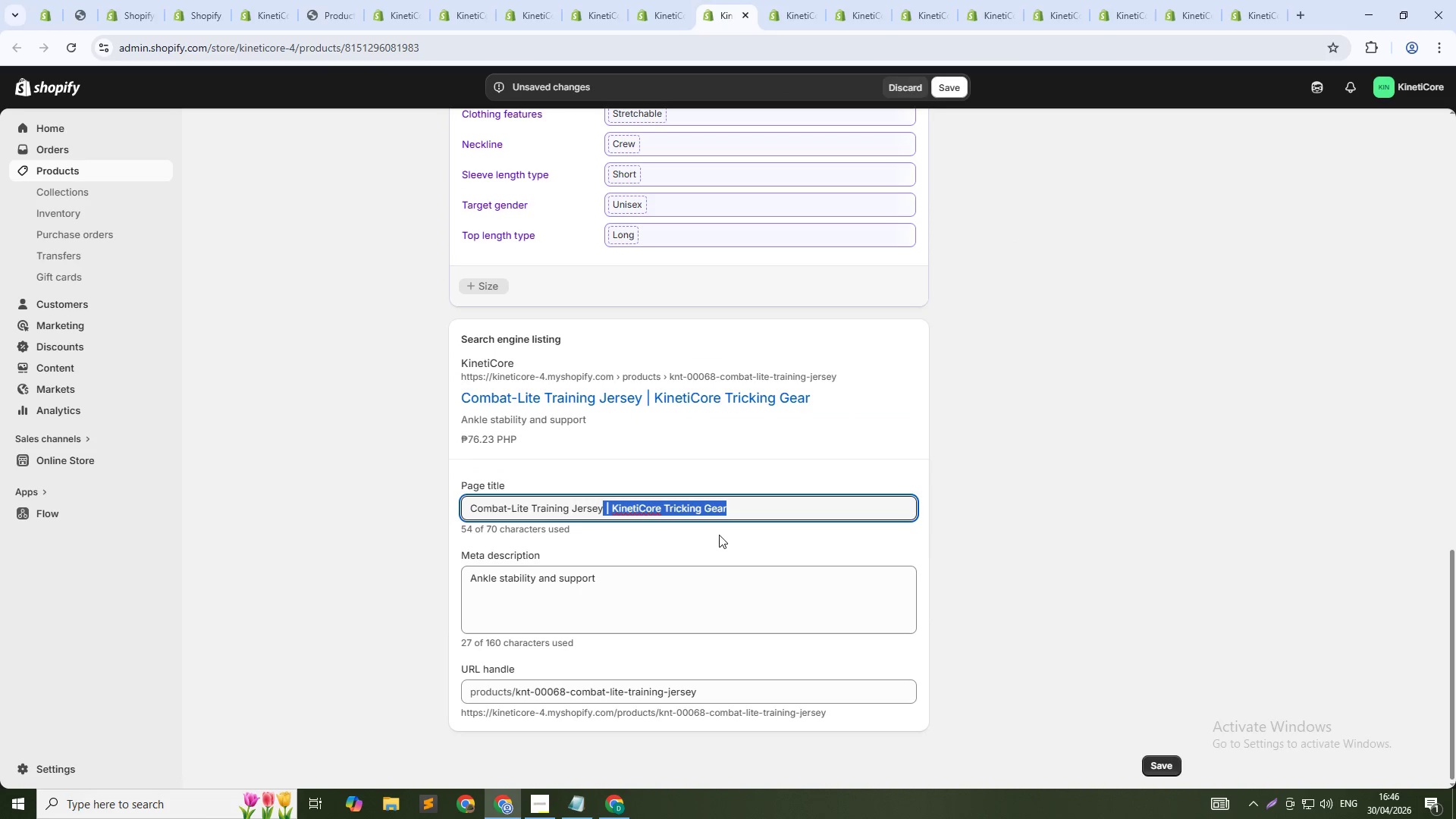 
key(Backspace)
 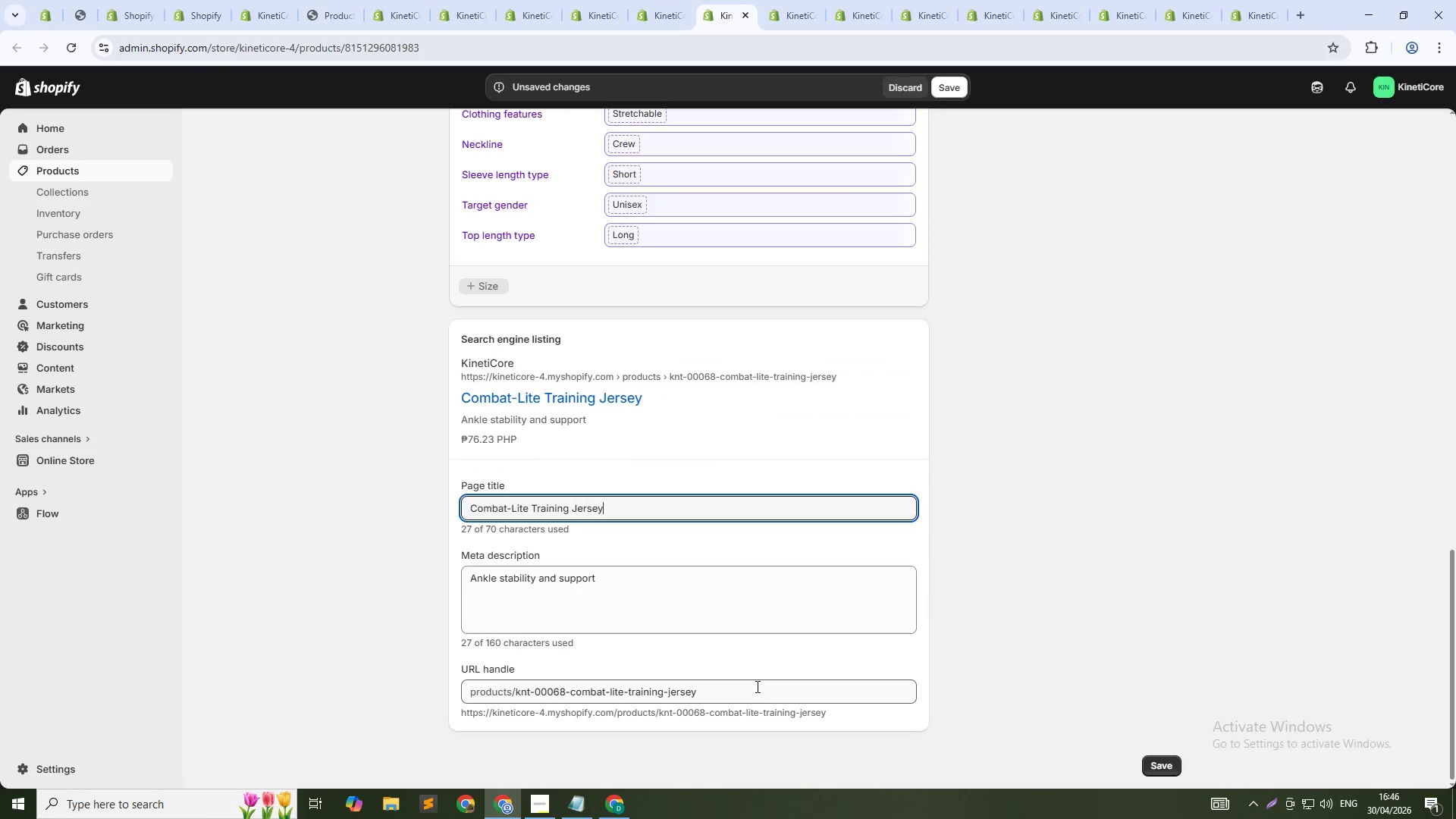 
left_click([756, 697])
 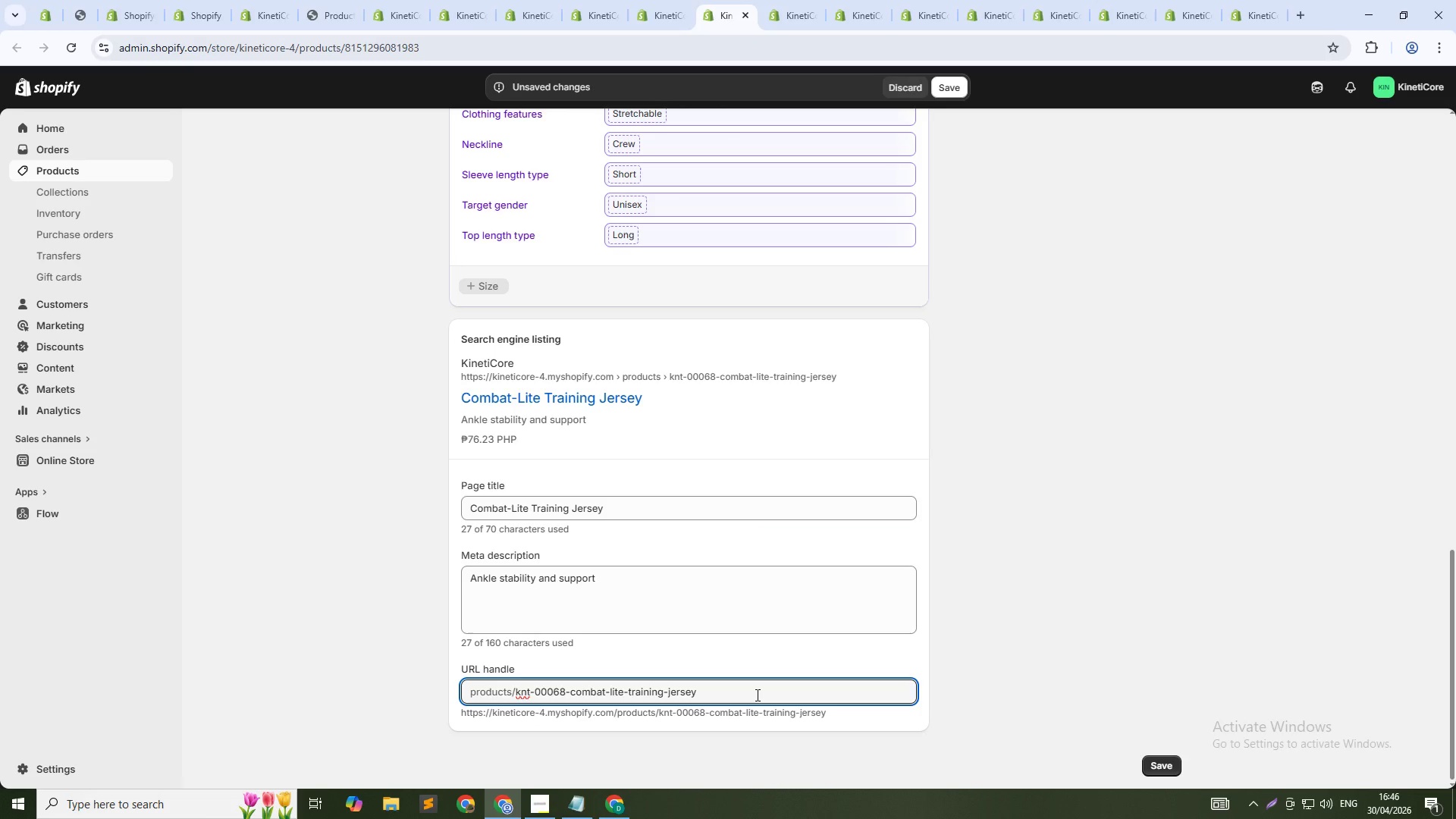 
key(NumpadSubtract)
 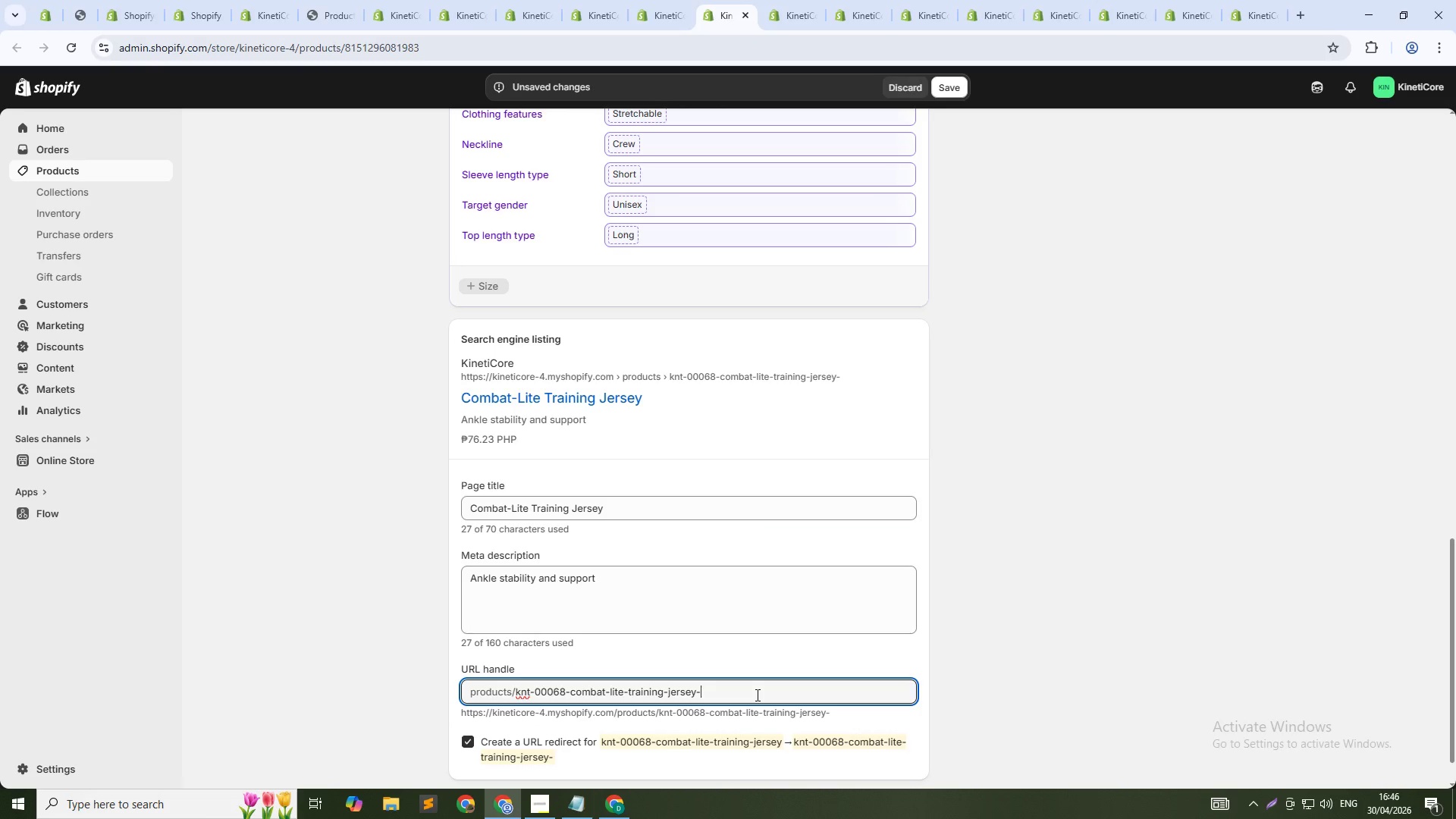 
key(Numpad6)
 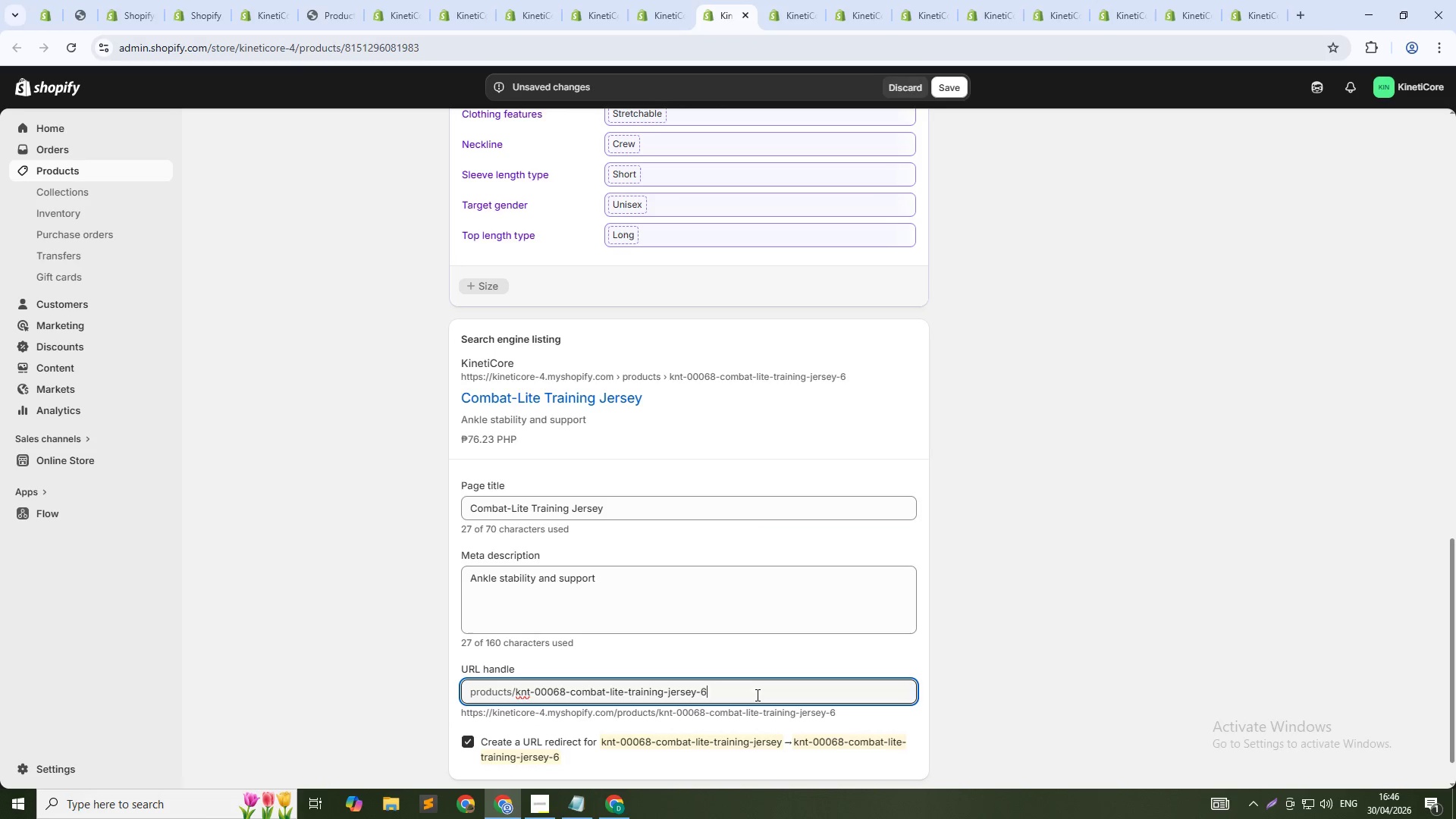 
key(Numpad8)
 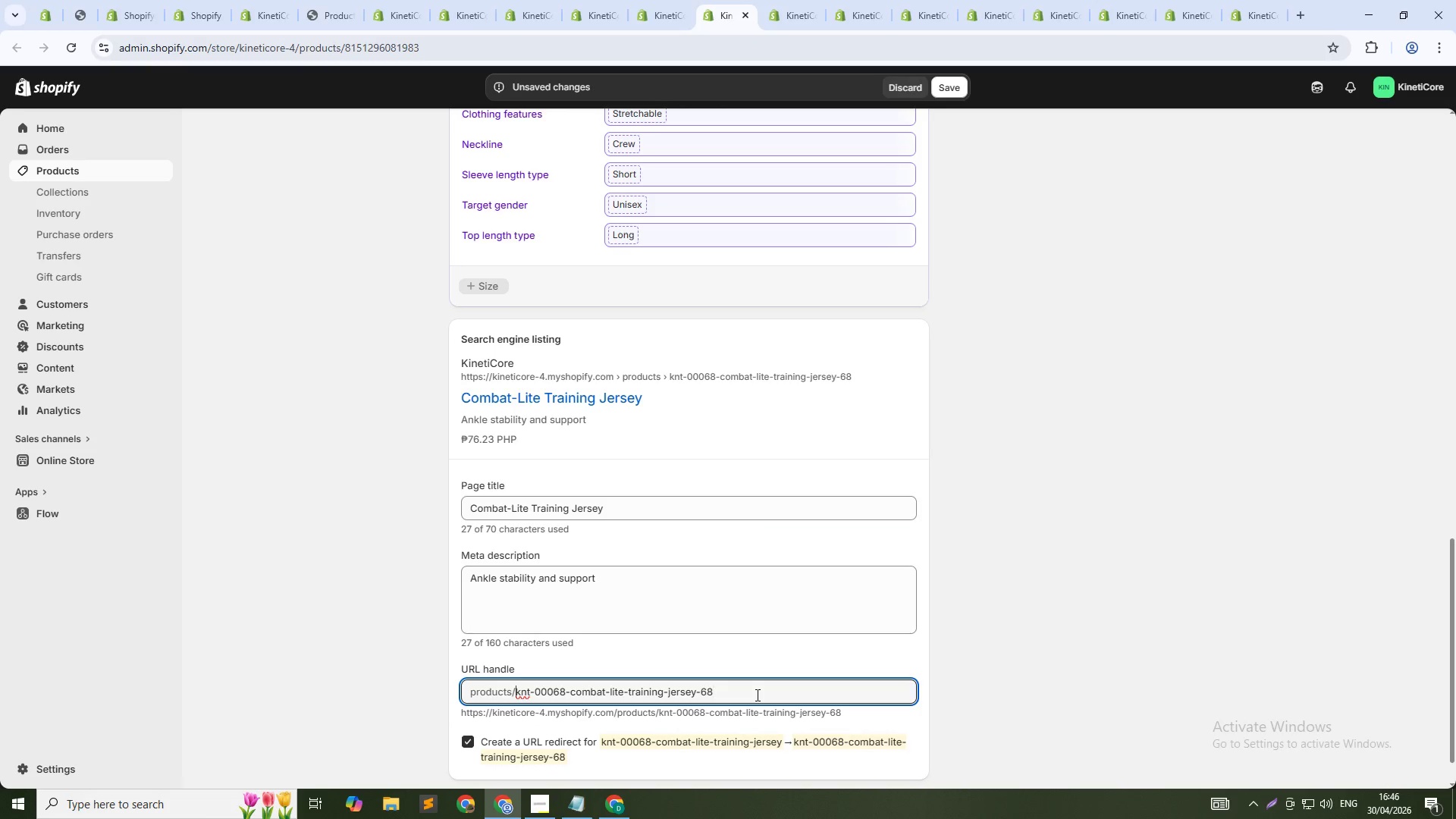 
key(ArrowUp)
 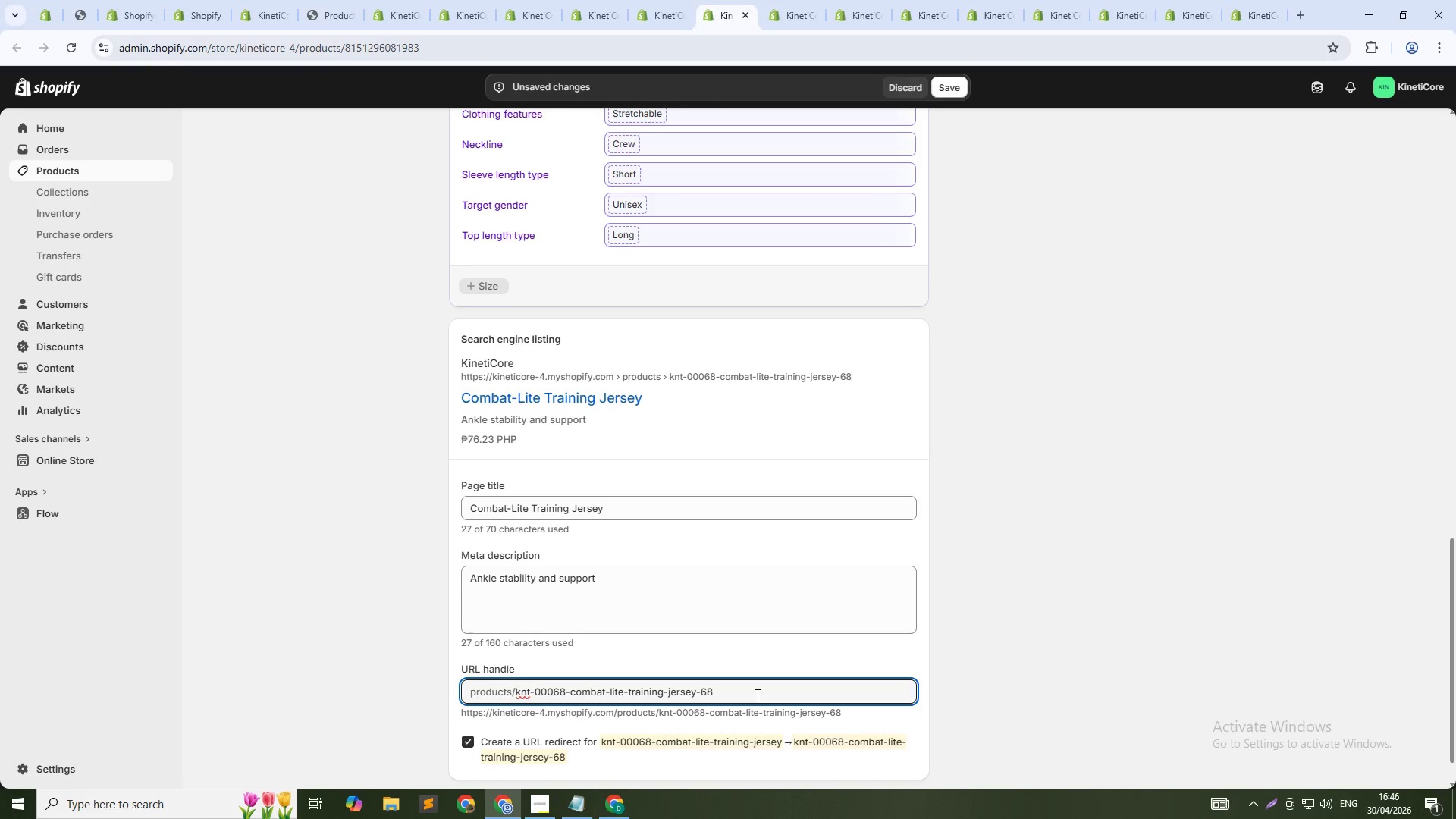 
key(Control+Shift+ArrowRight)
 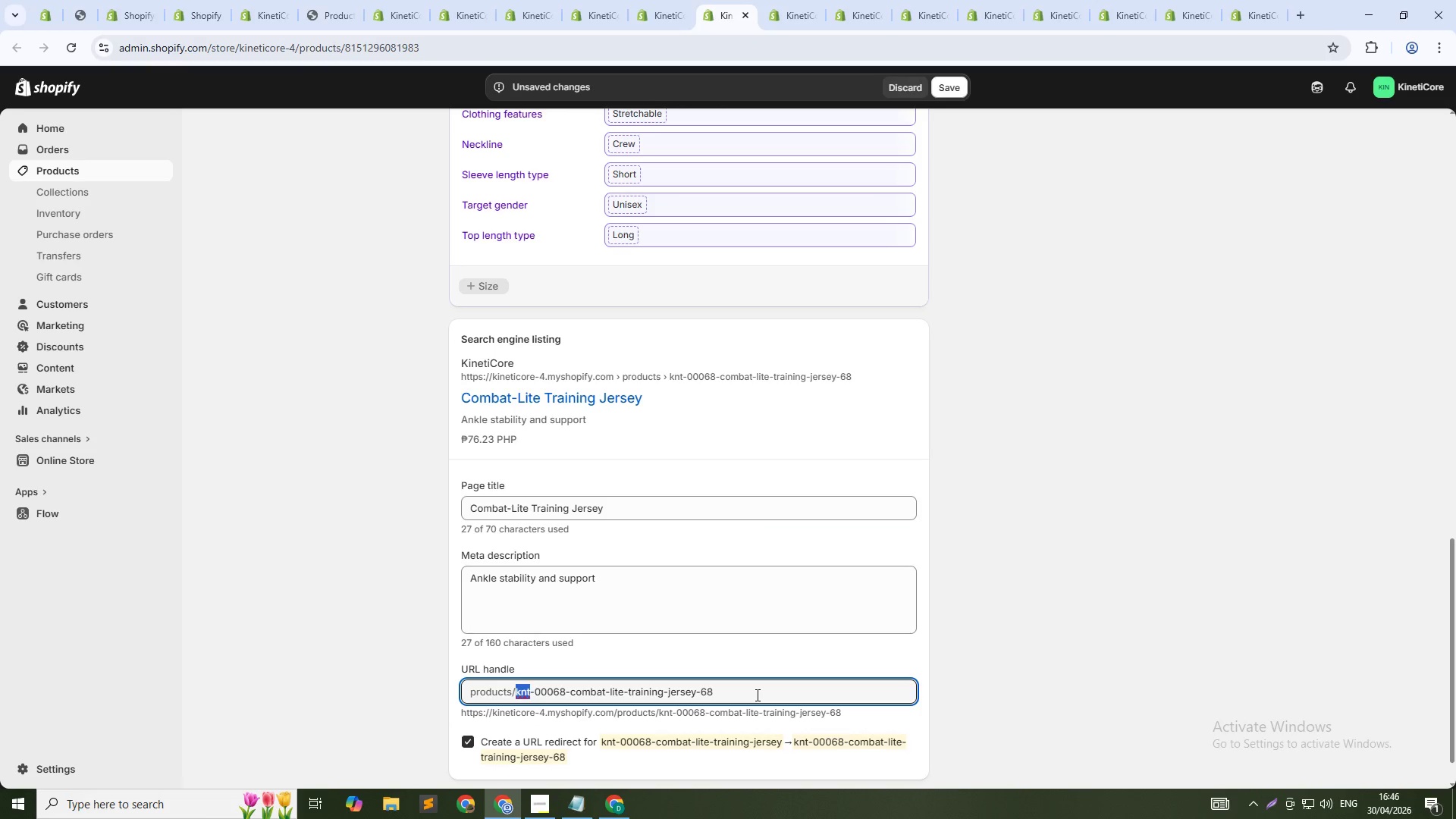 
key(Control+Shift+ArrowRight)
 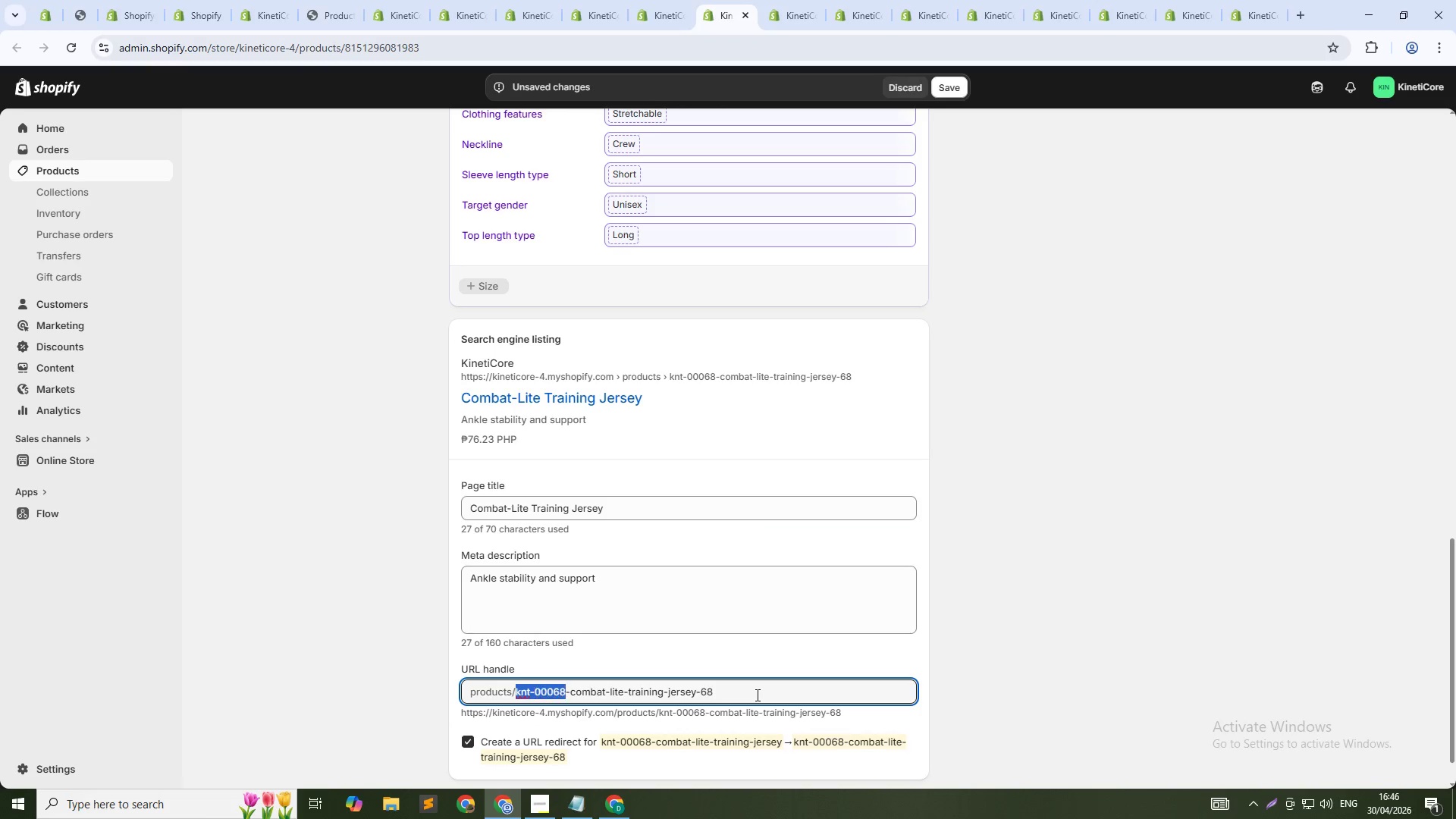 
key(Control+Shift+ArrowRight)
 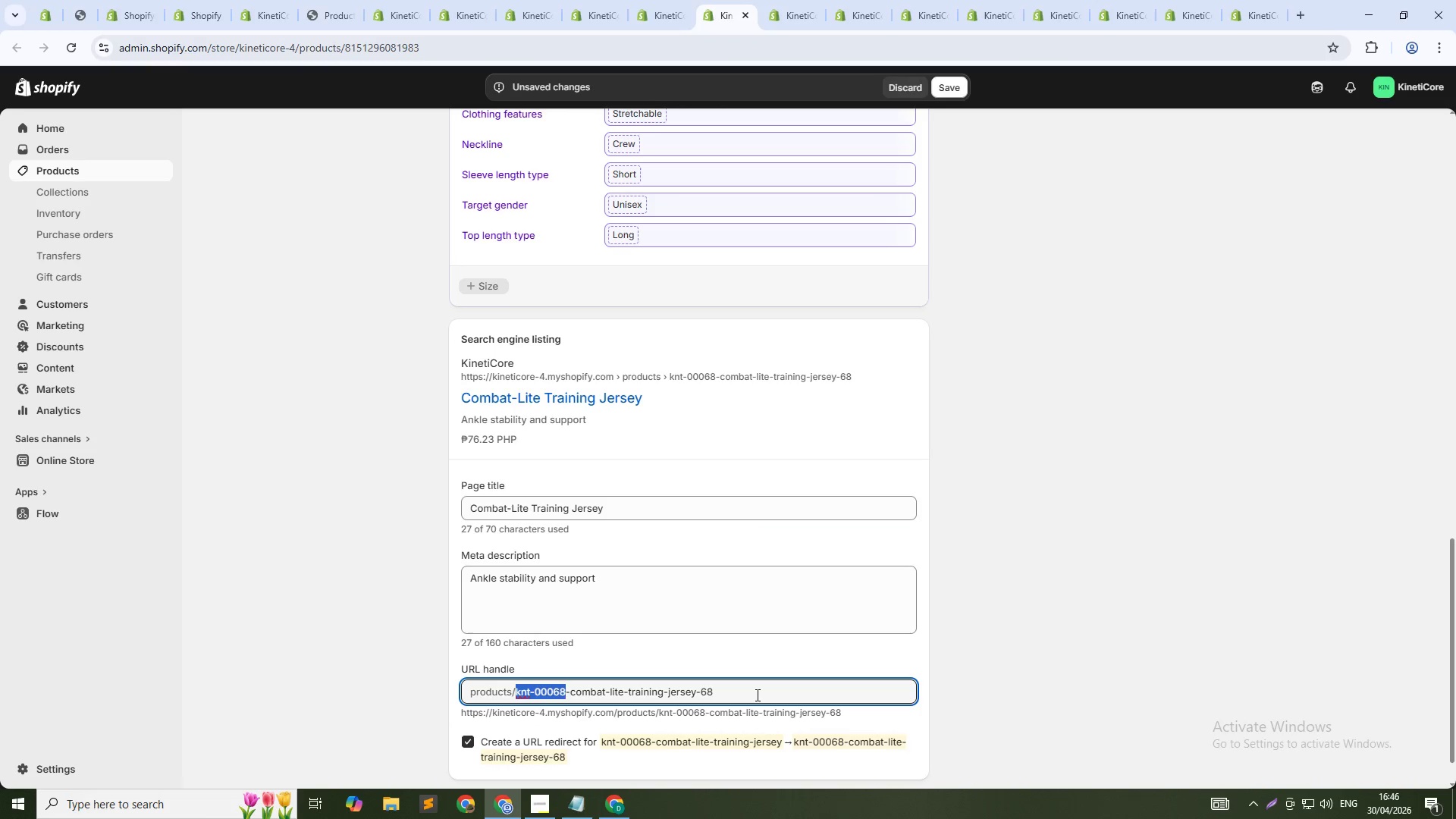 
key(Shift+ArrowRight)
 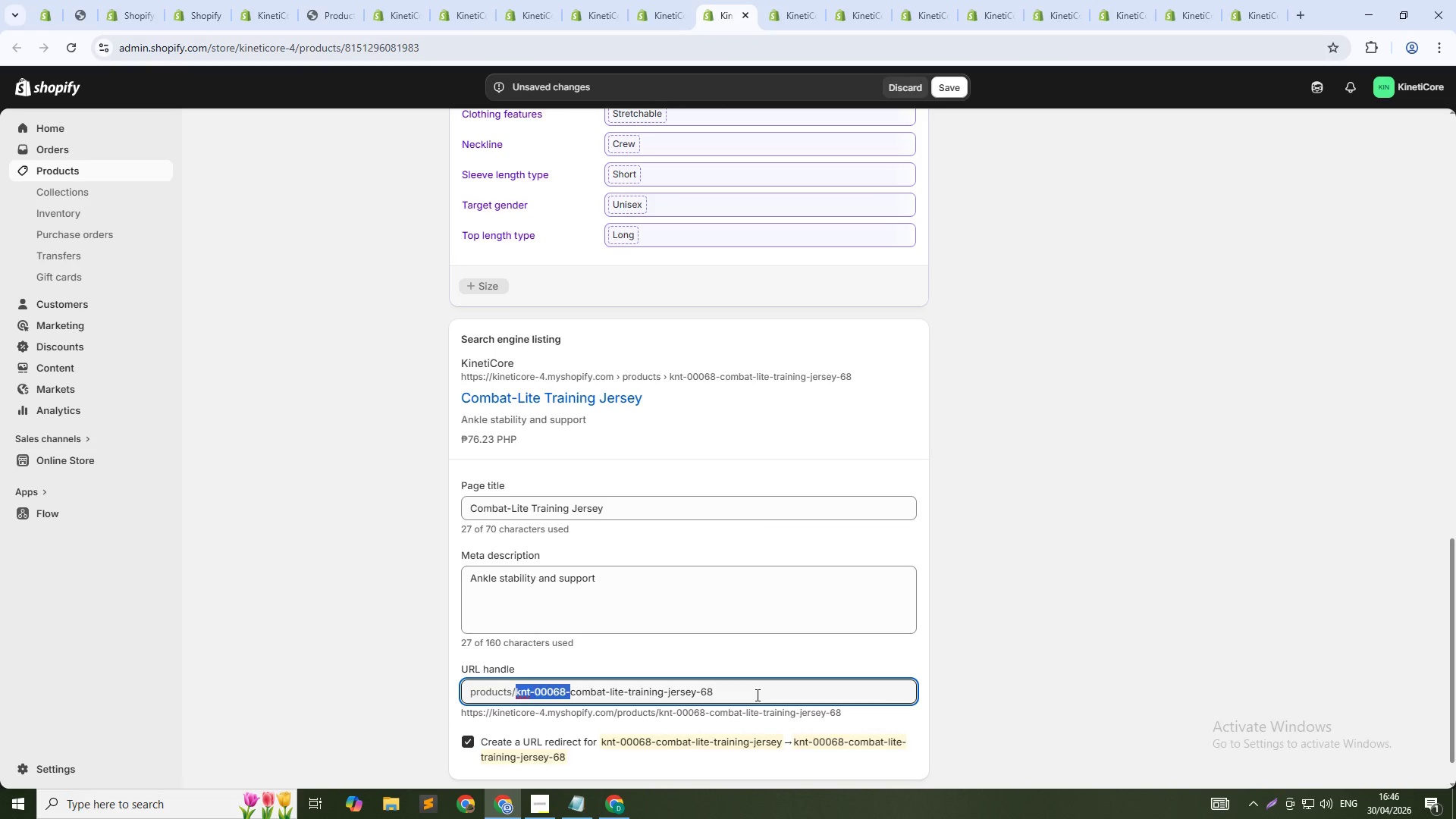 
key(Backspace)
 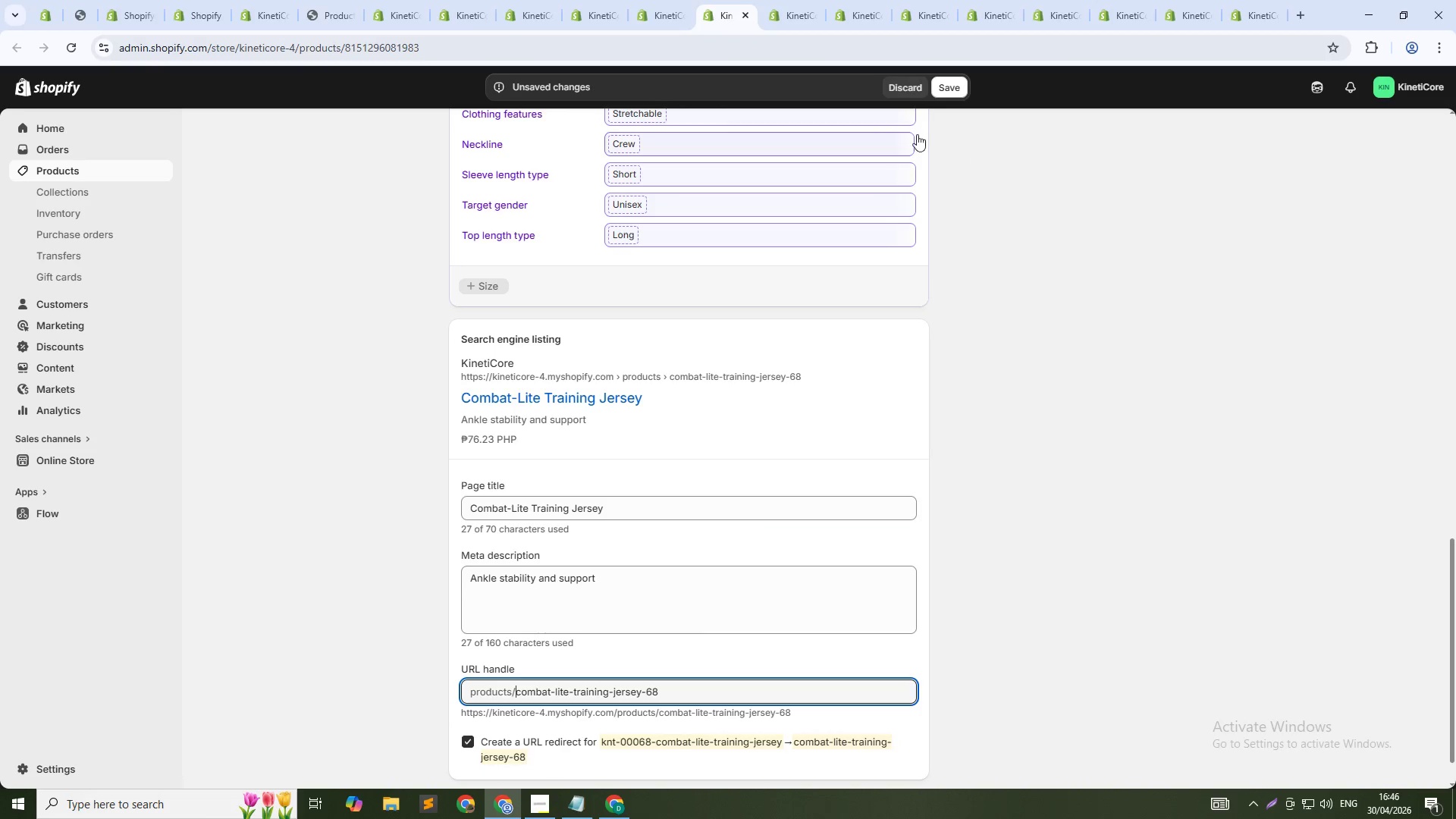 
left_click([952, 86])
 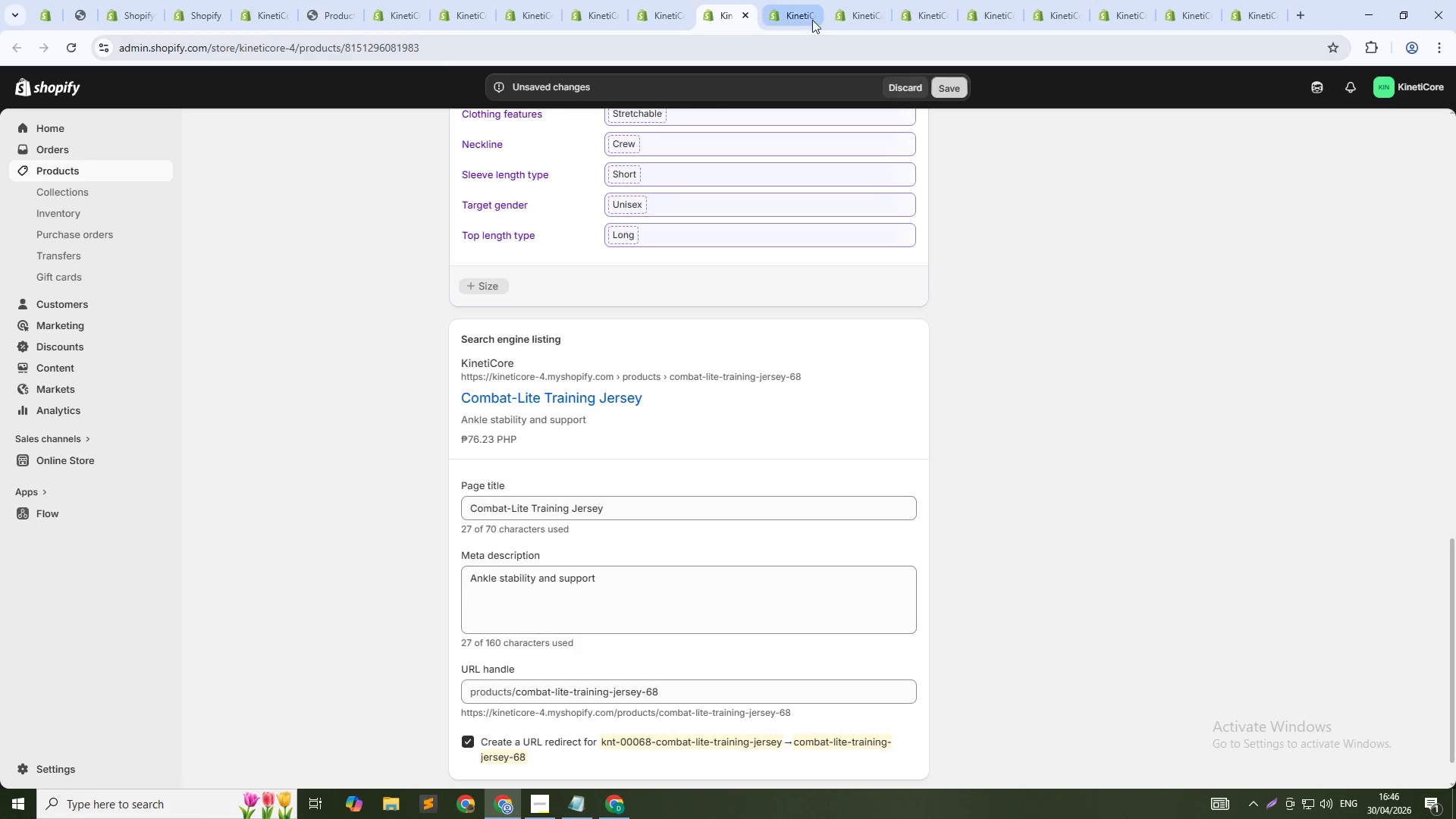 
left_click([806, 16])
 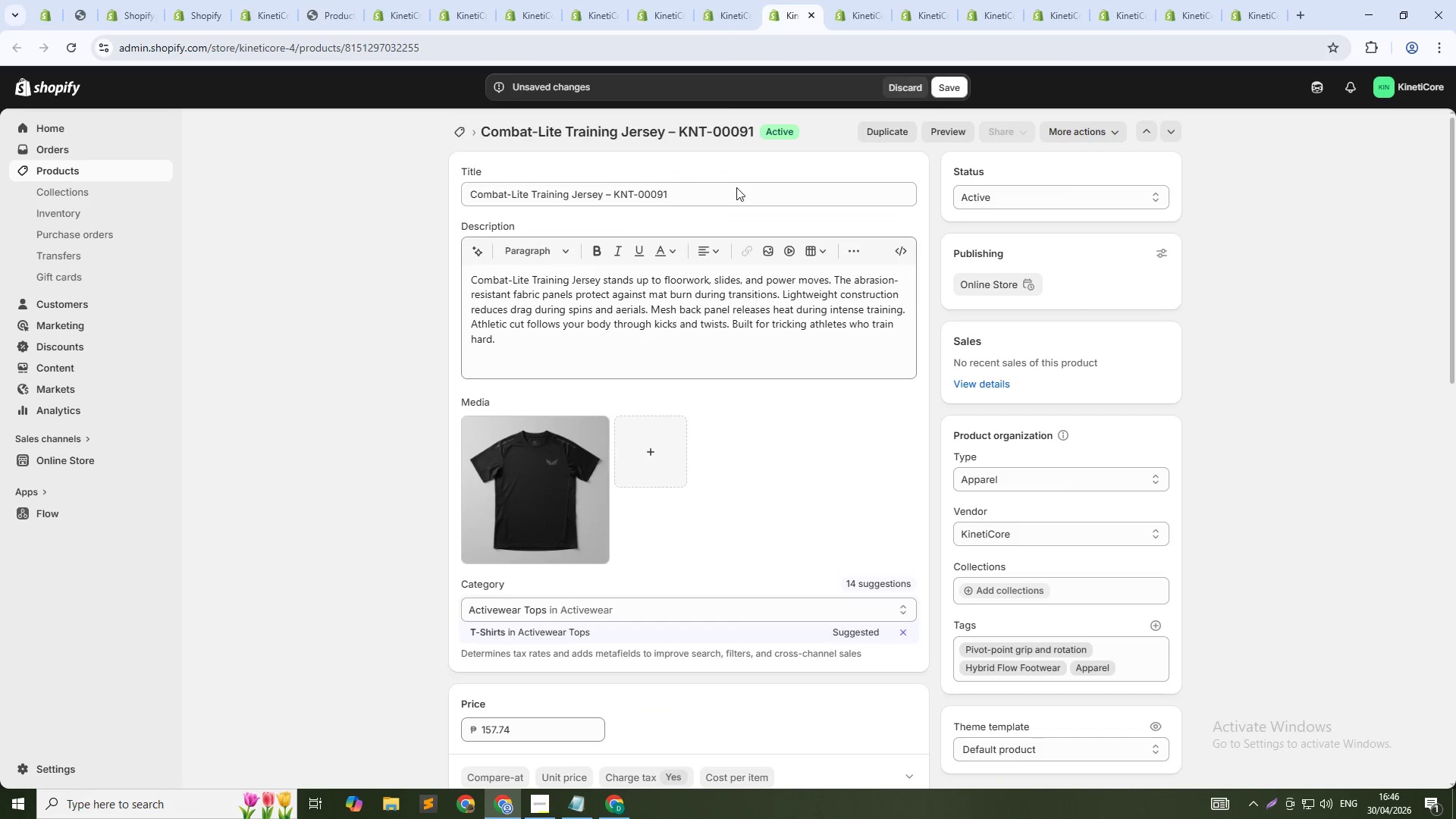 
scroll: coordinate [901, 551], scroll_direction: down, amount: 18.0
 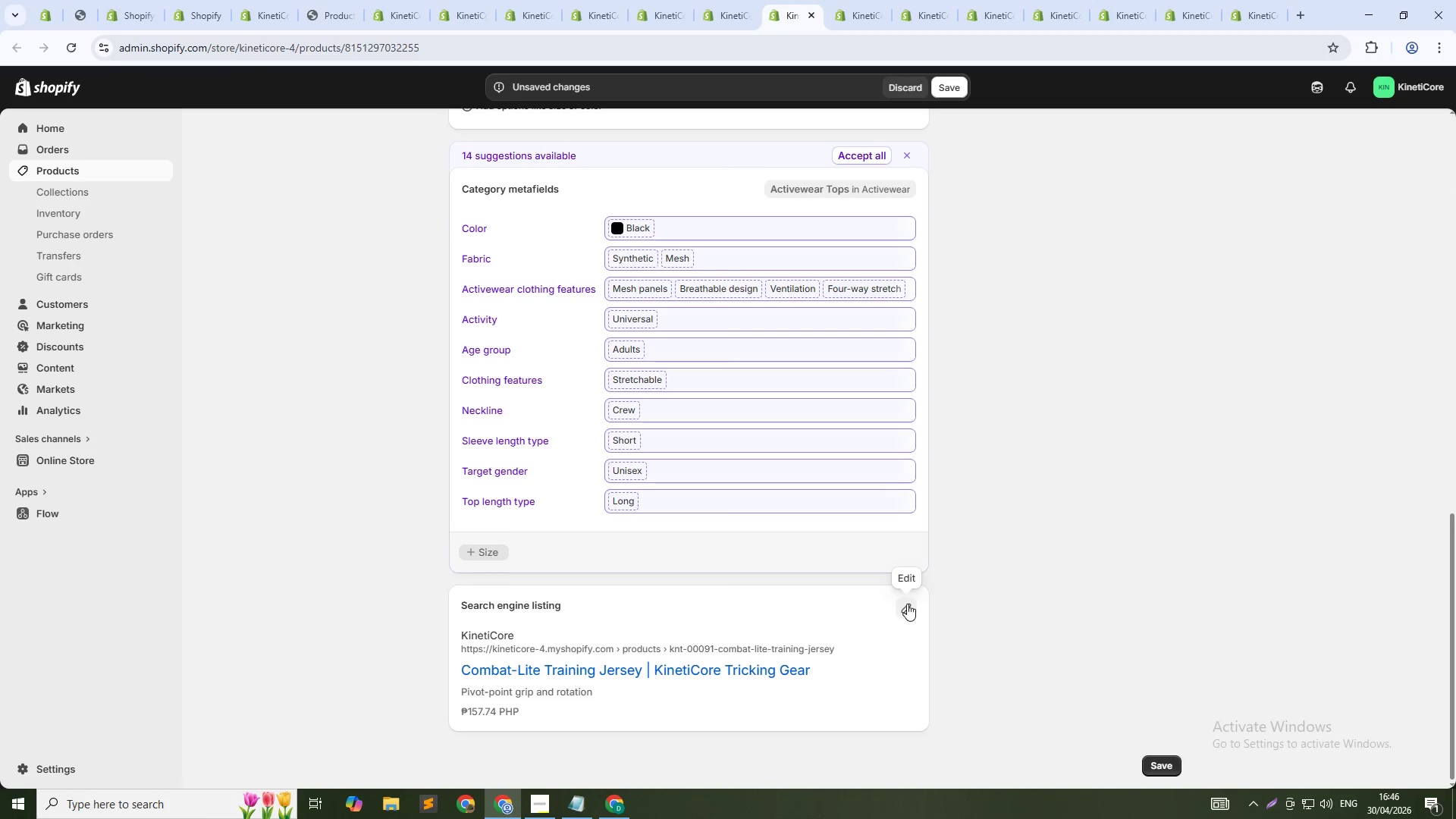 
left_click([908, 604])
 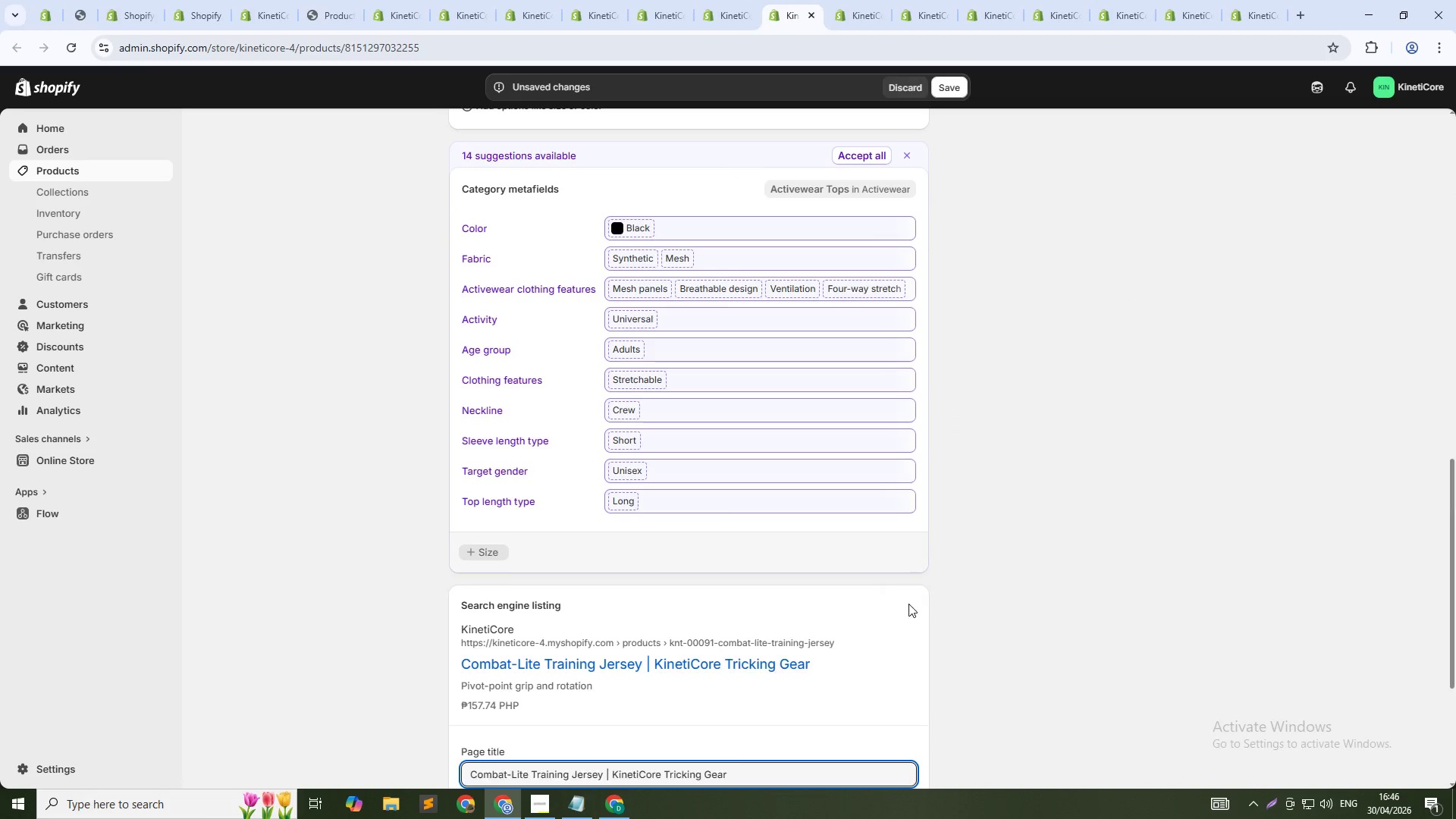 
scroll: coordinate [881, 609], scroll_direction: down, amount: 6.0
 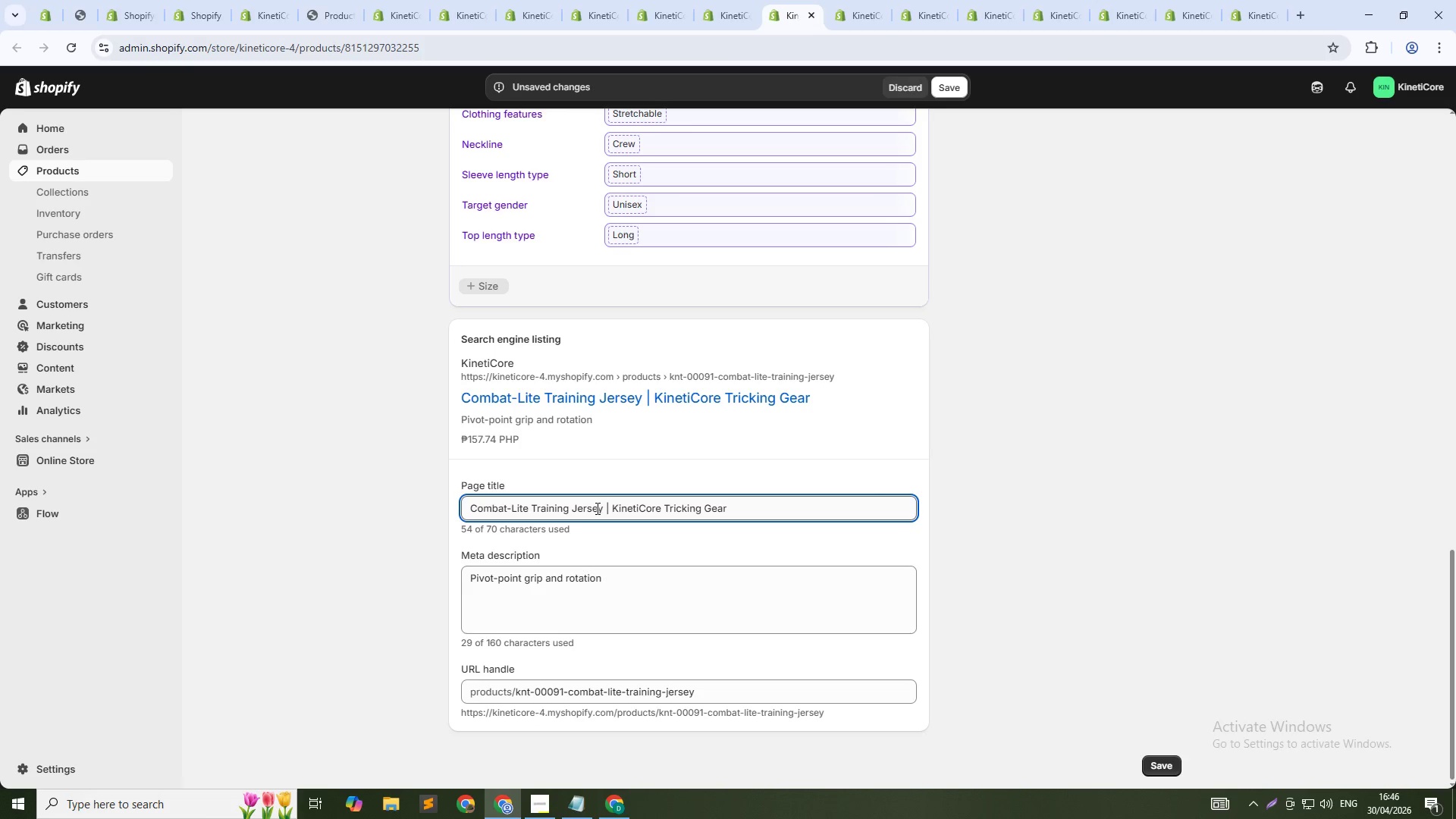 
left_click([606, 510])
 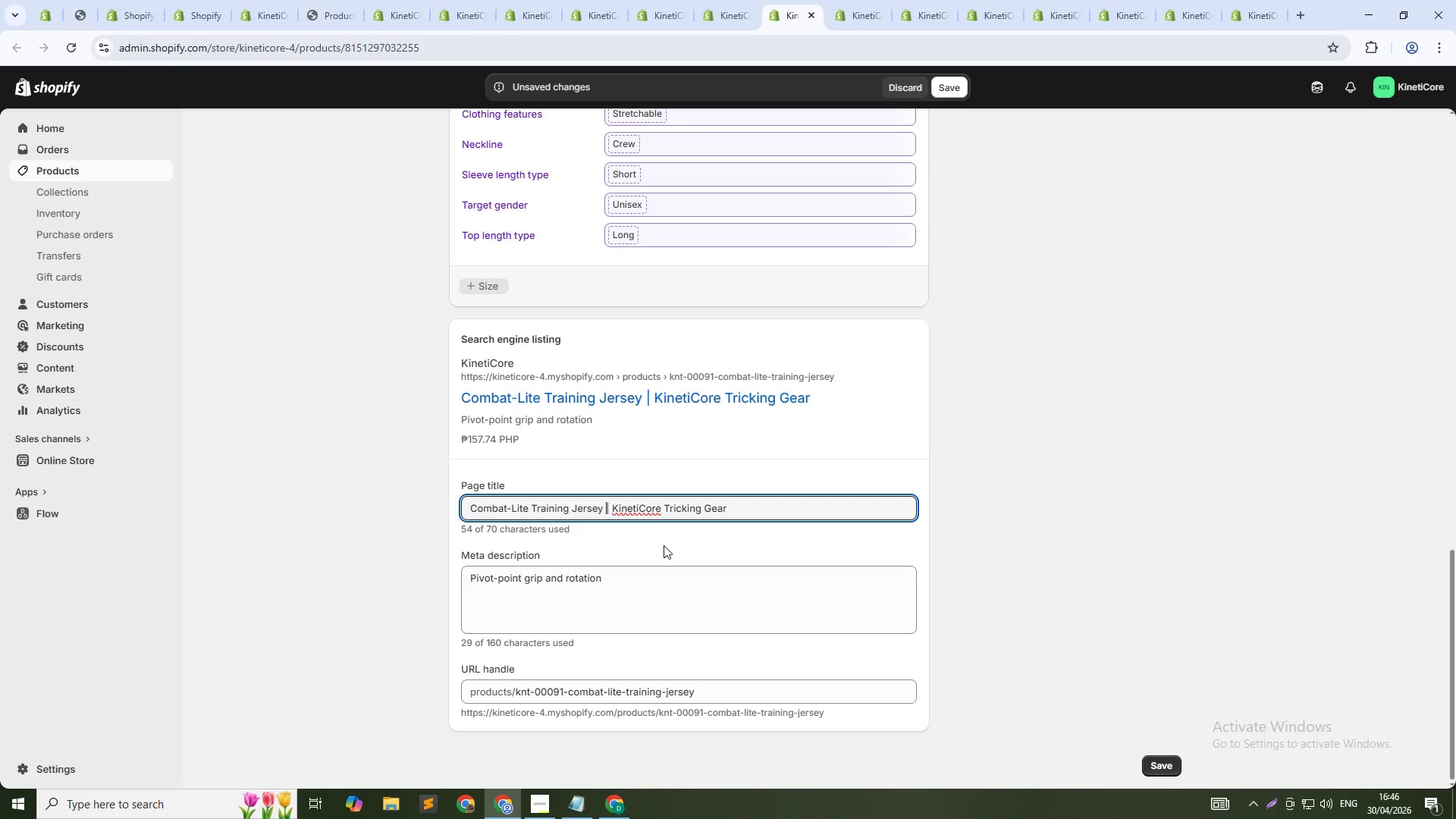 
hold_key(key=ControlLeft, duration=0.86)
hold_key(key=ShiftLeft, duration=0.81)
left_click([747, 512])
 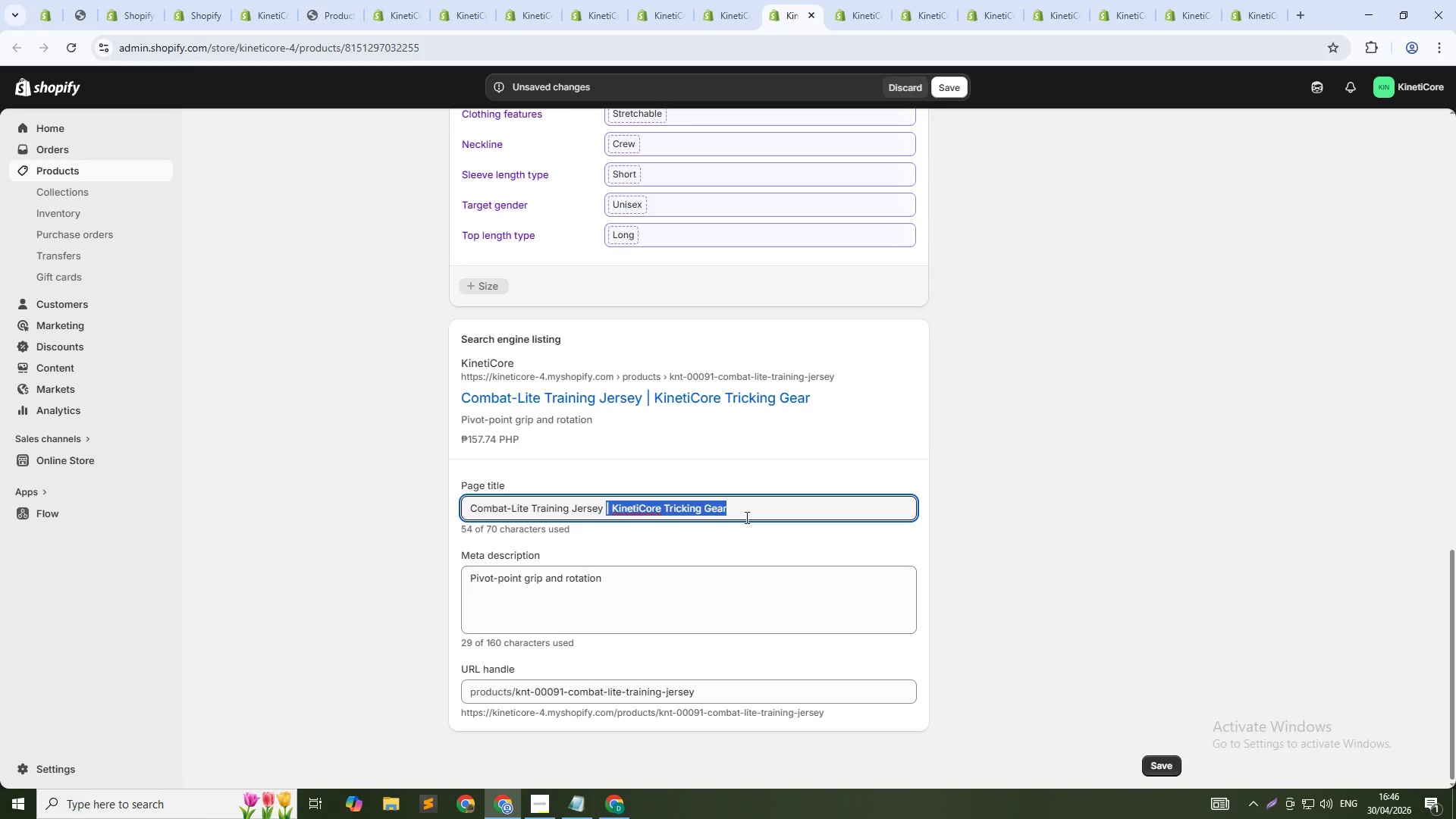 
key(Backspace)
 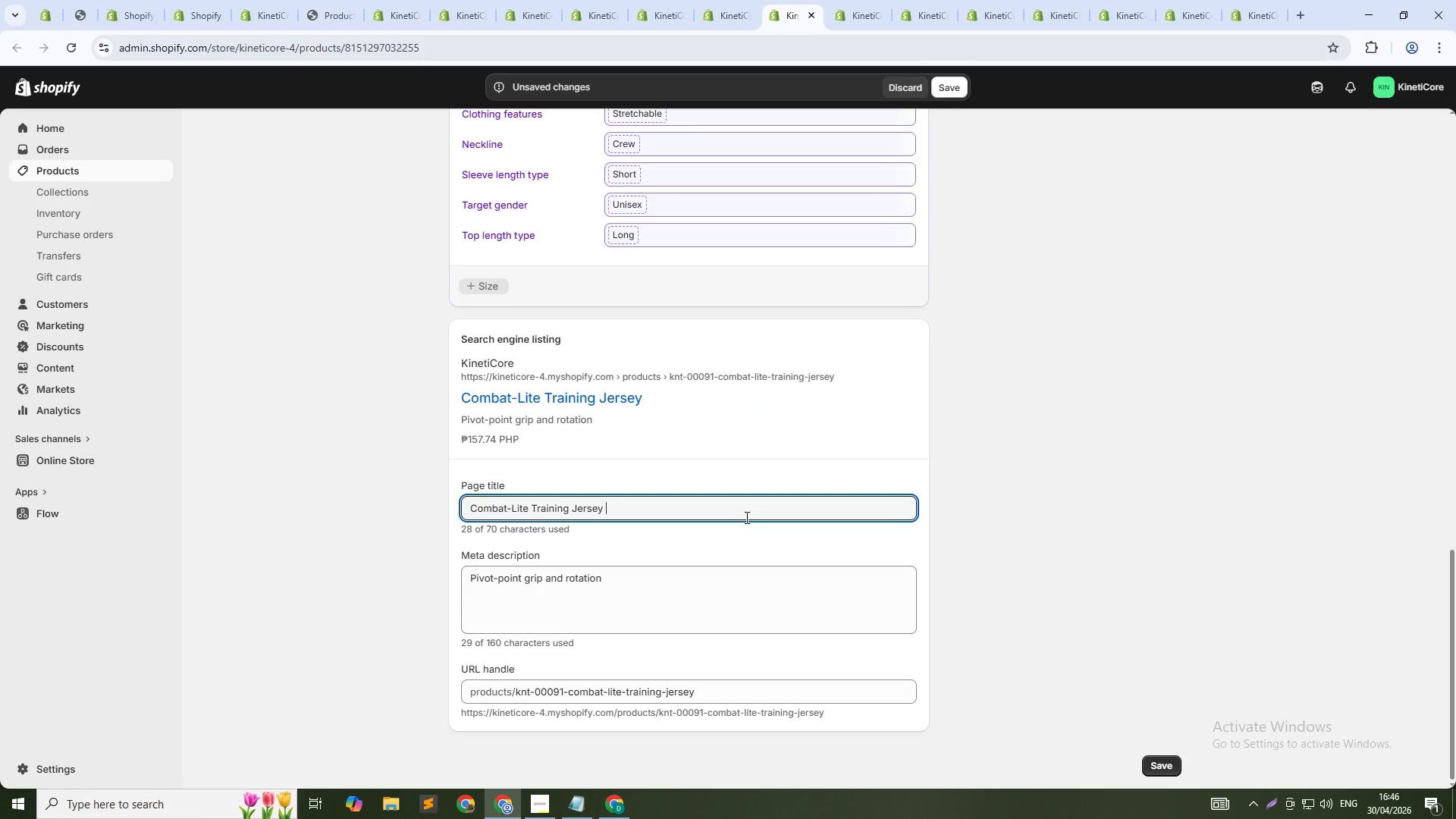 
key(Backspace)
 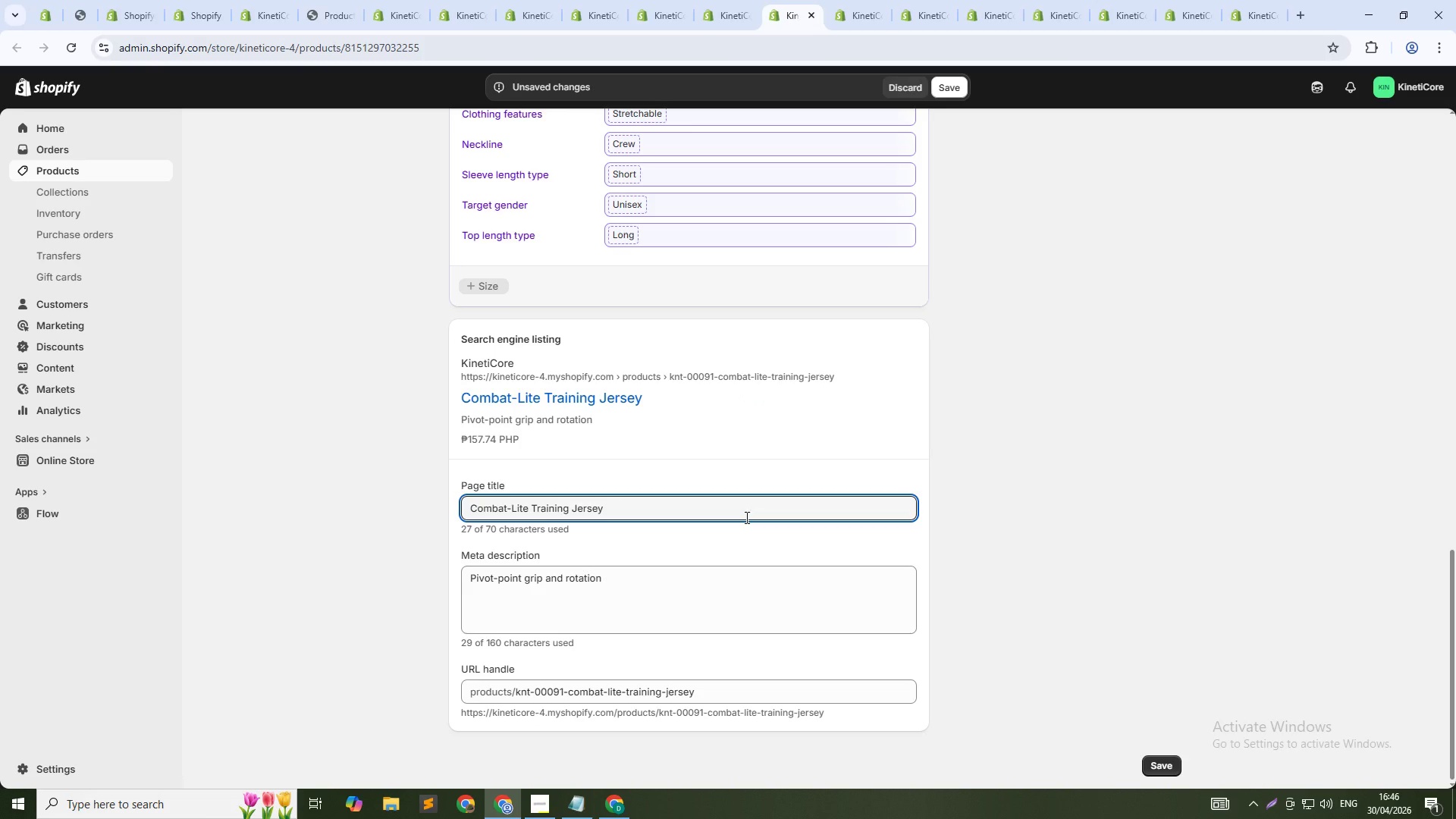 
key(Tab)
 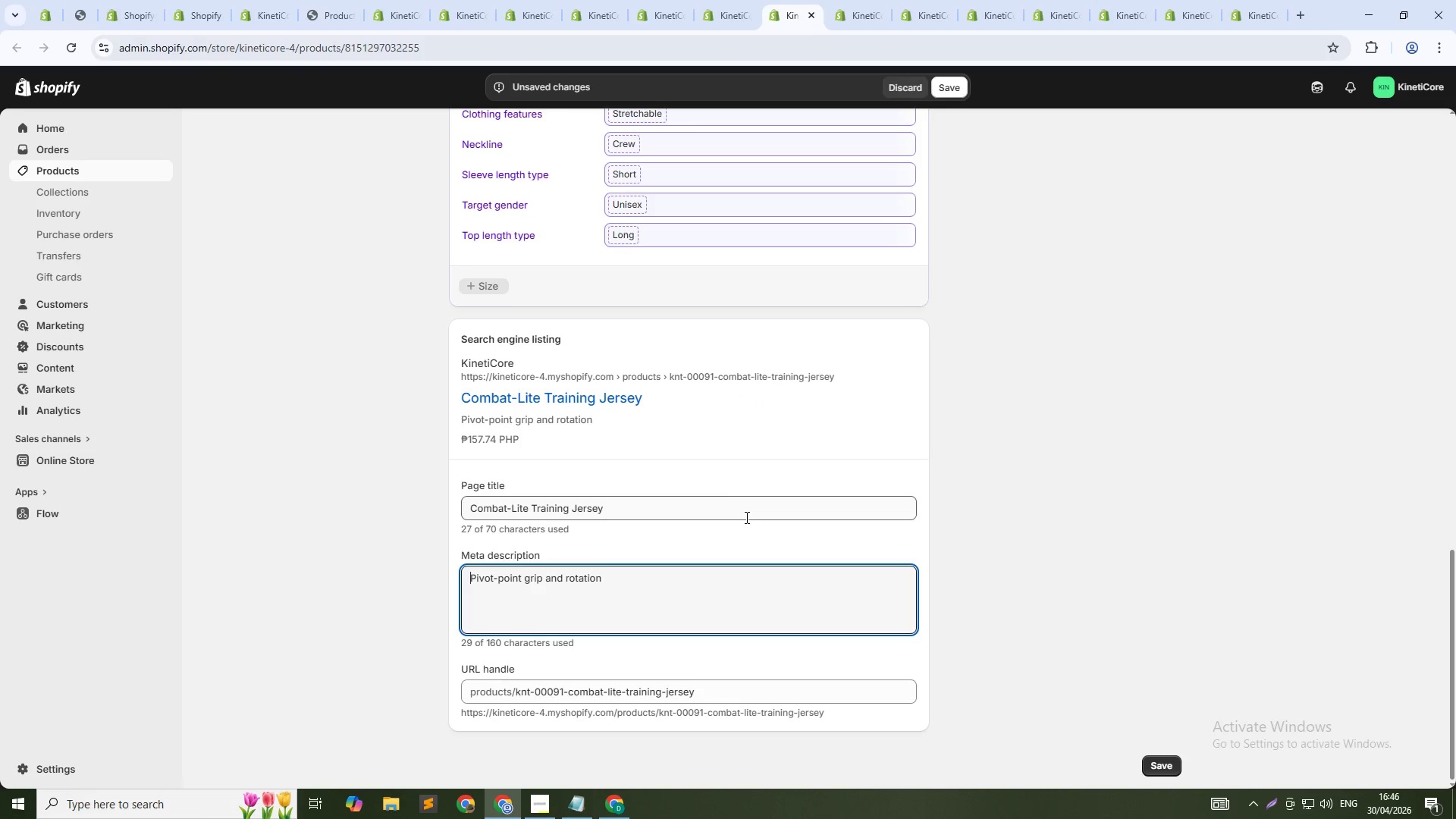 
key(Tab)
 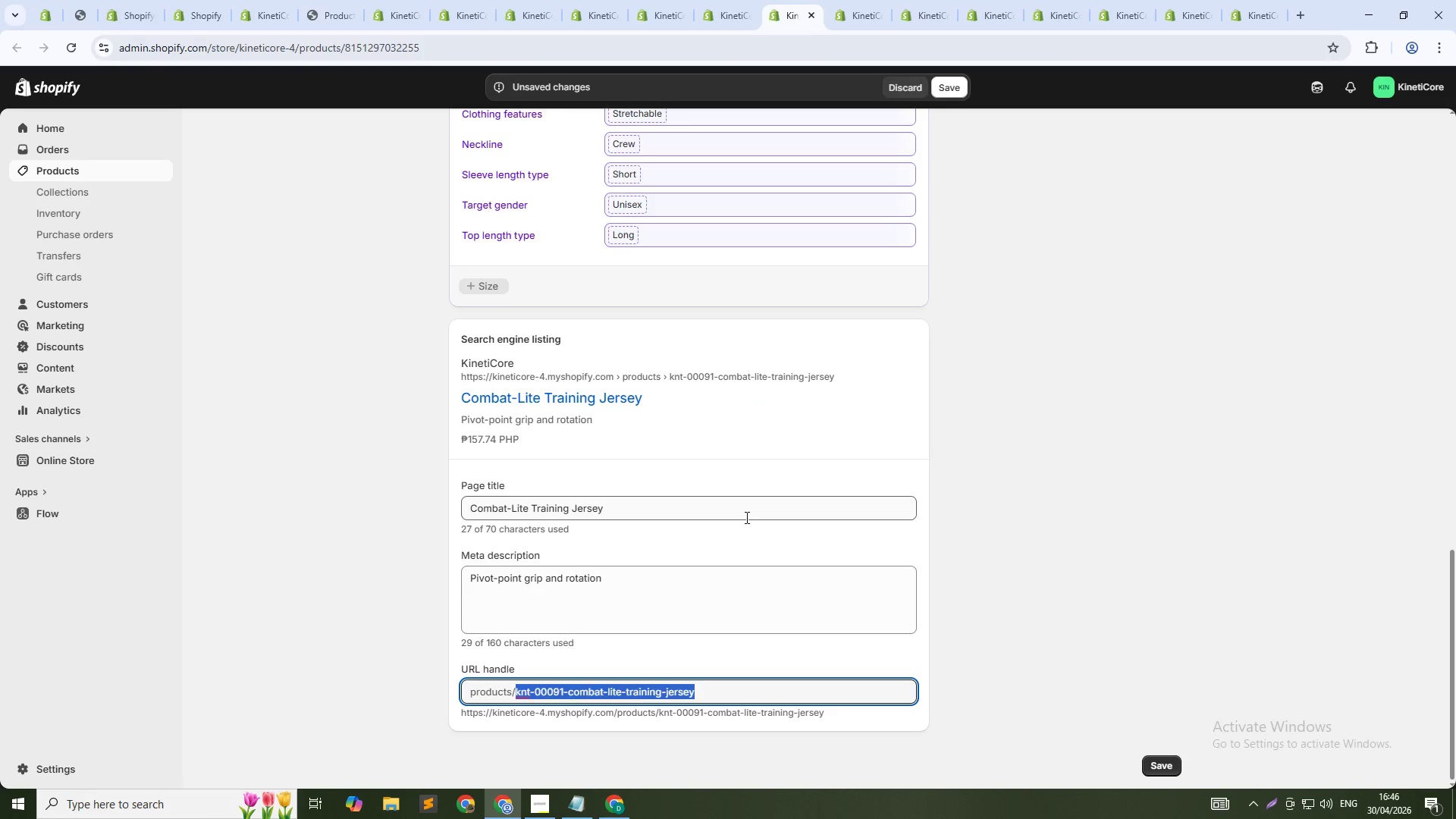 
key(ArrowDown)
 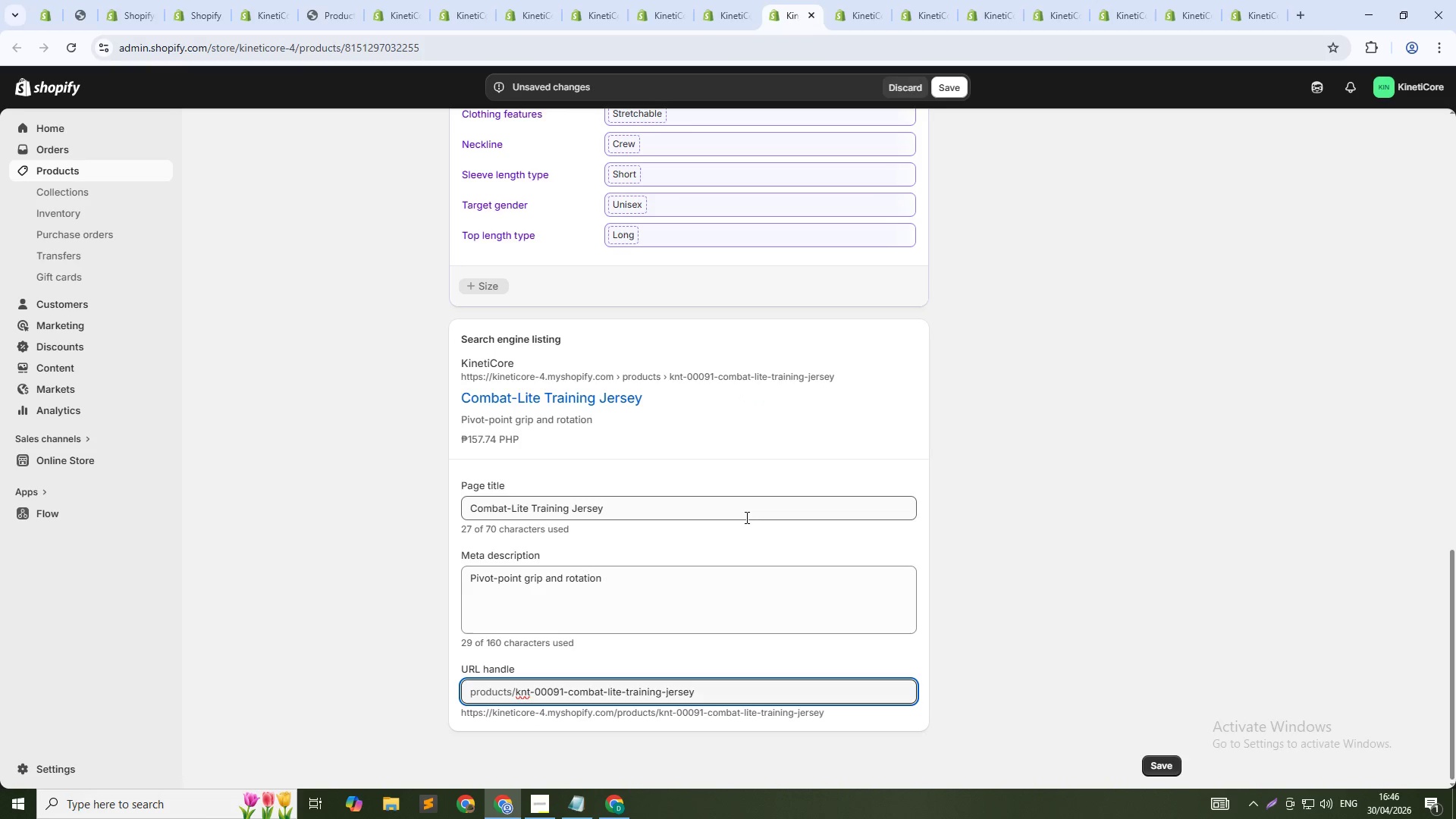 
key(NumpadSubtract)
 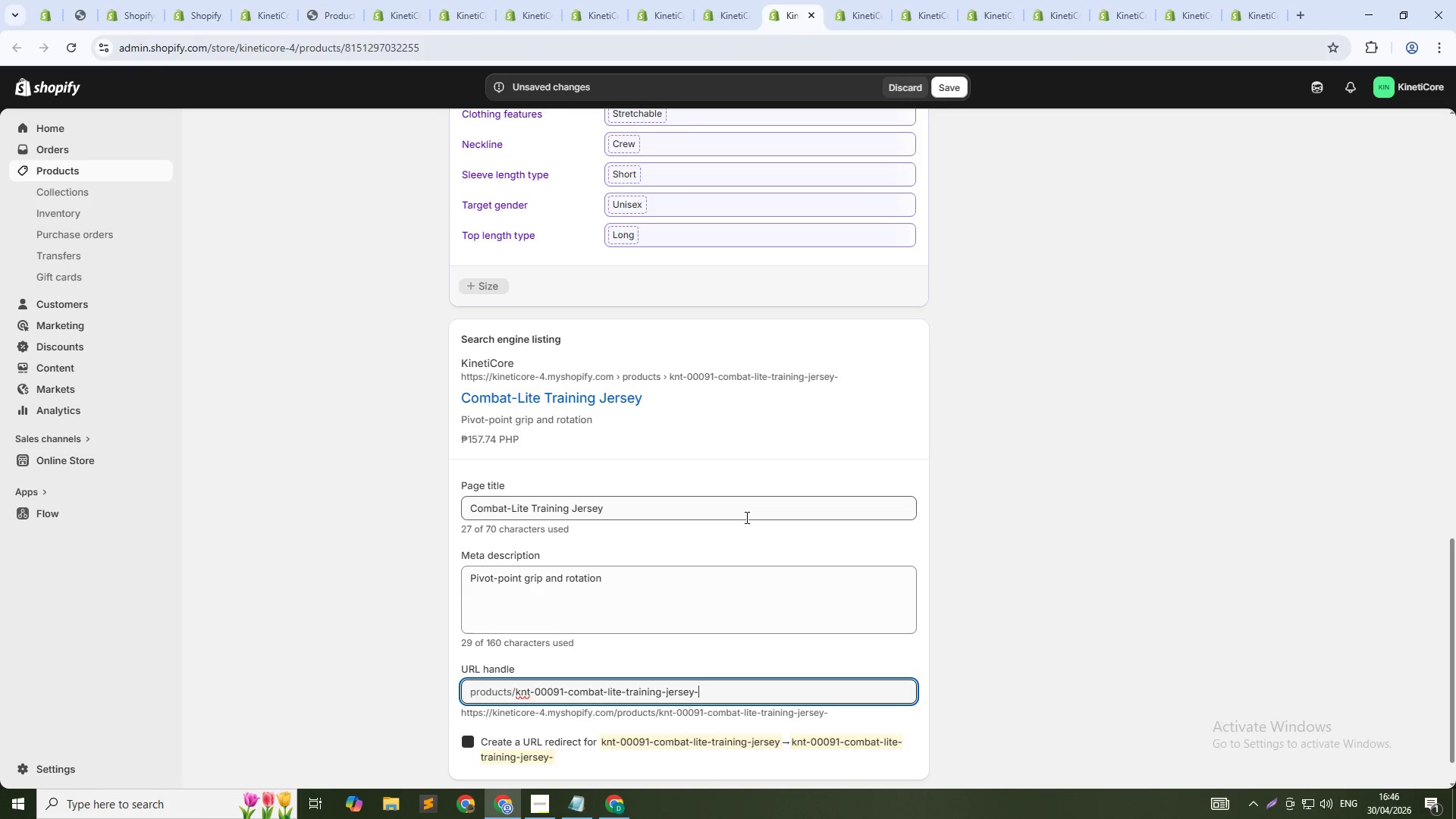 
key(Numpad9)
 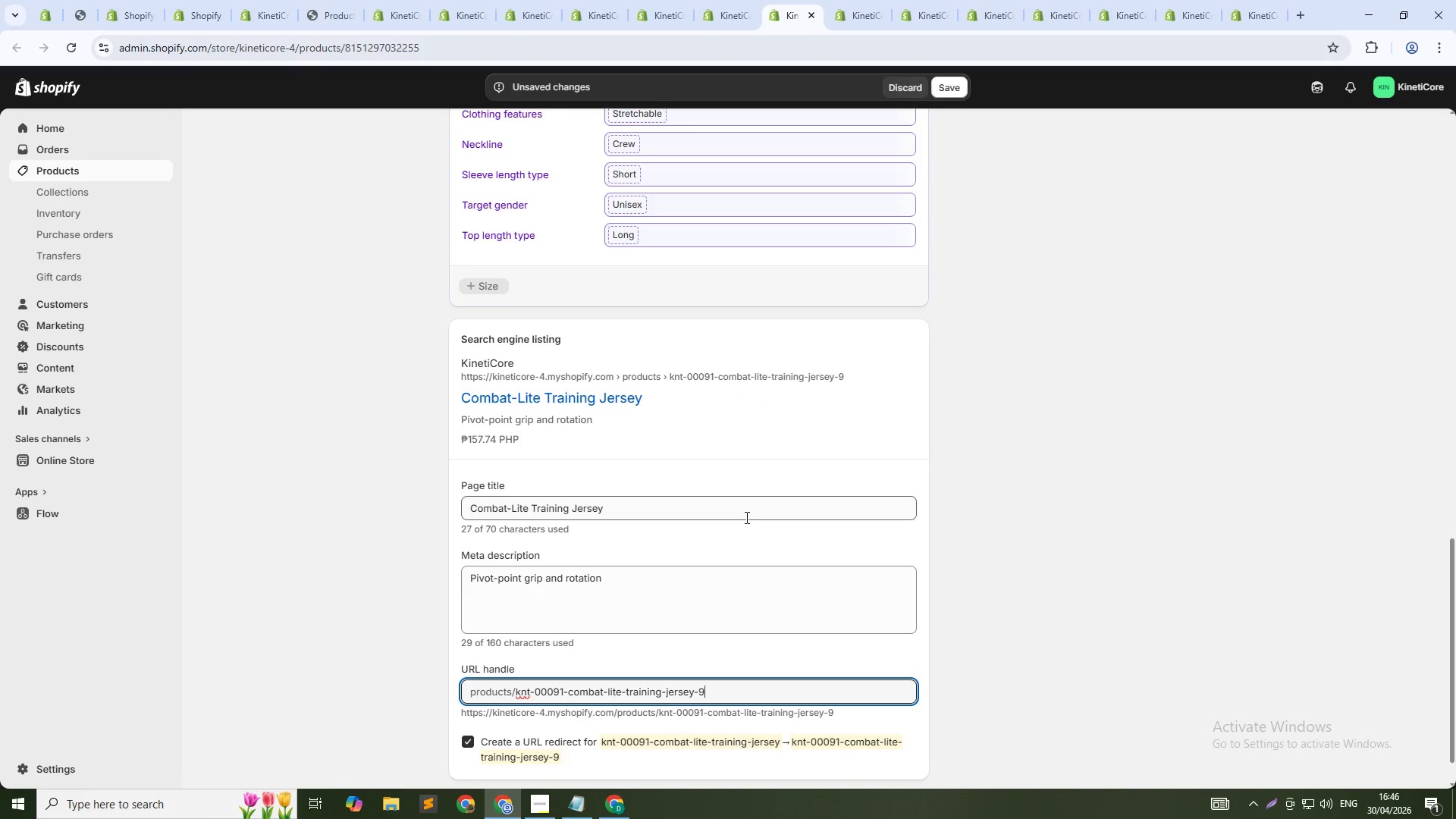 
key(Numpad1)
 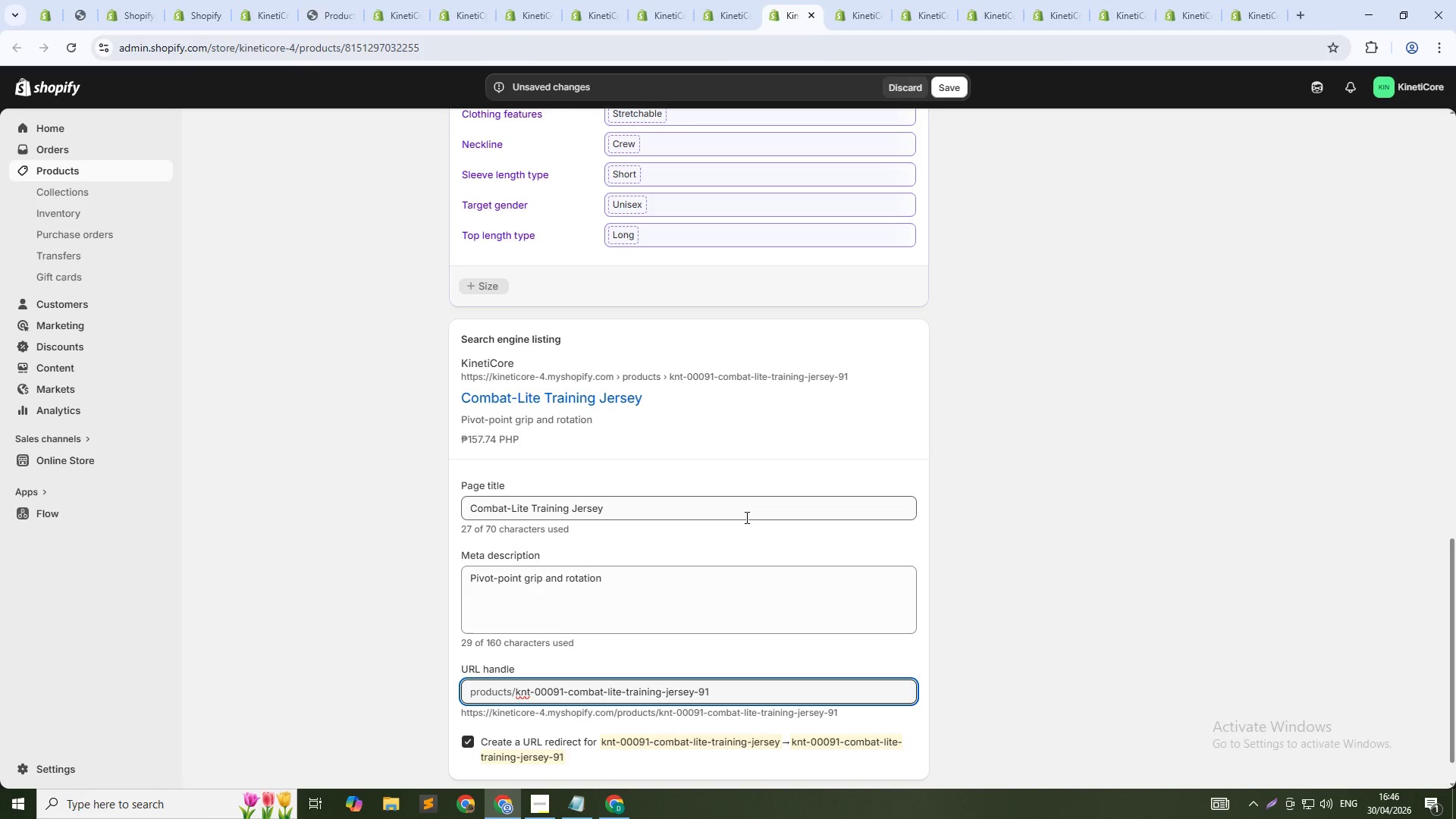 
key(ArrowUp)
 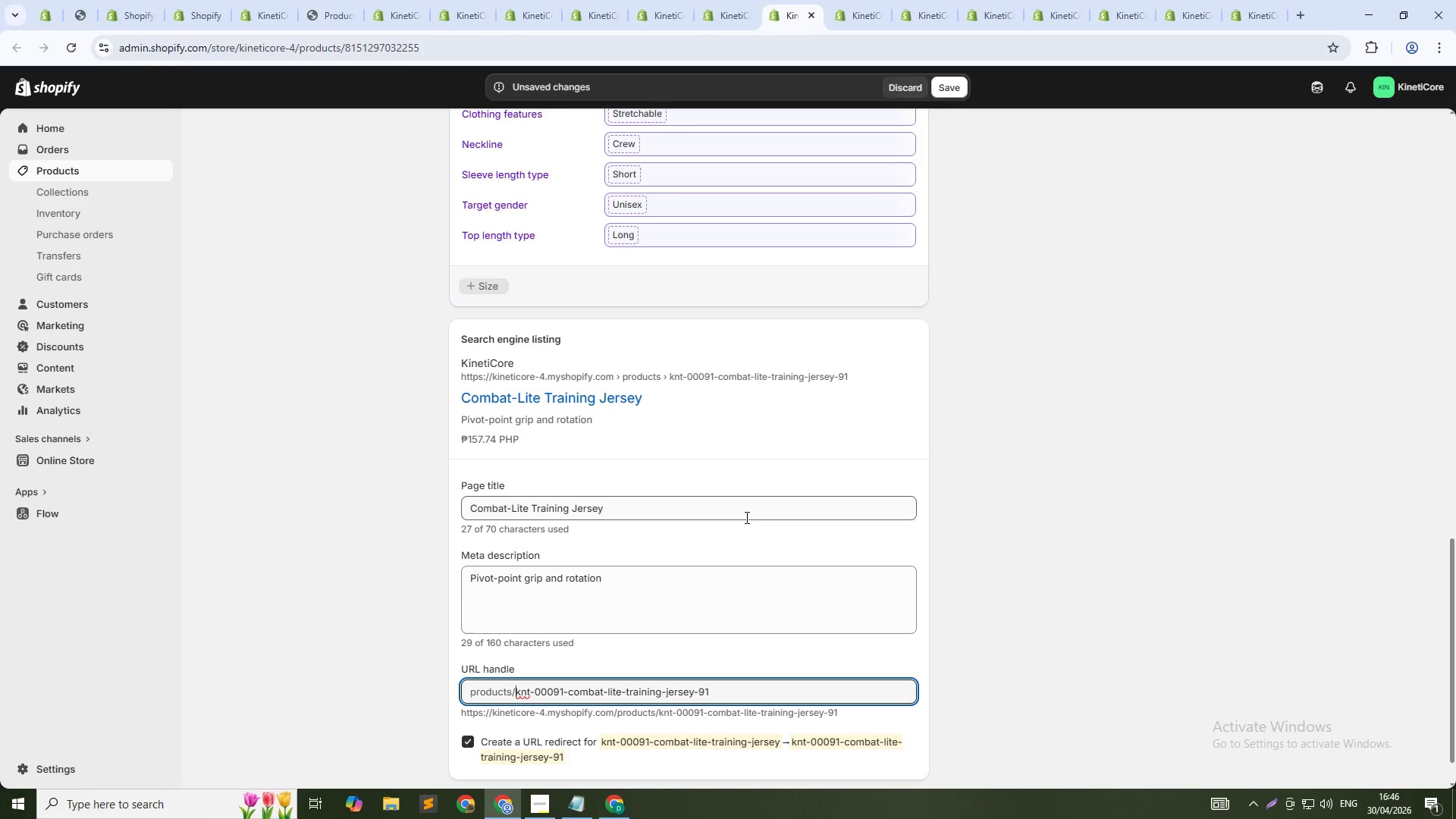 
key(Control+Shift+ArrowRight)
 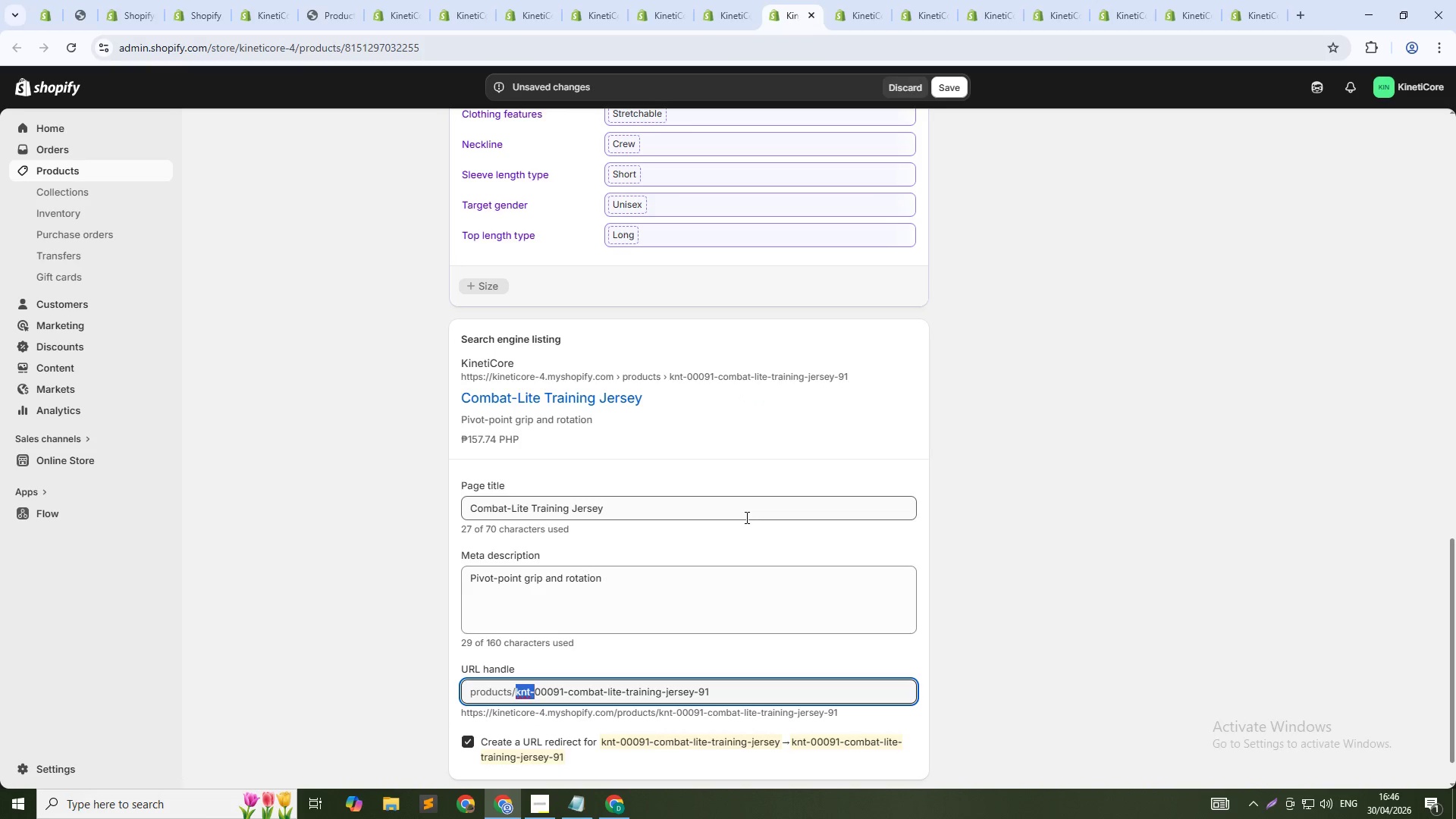 
key(Control+Shift+ArrowRight)
 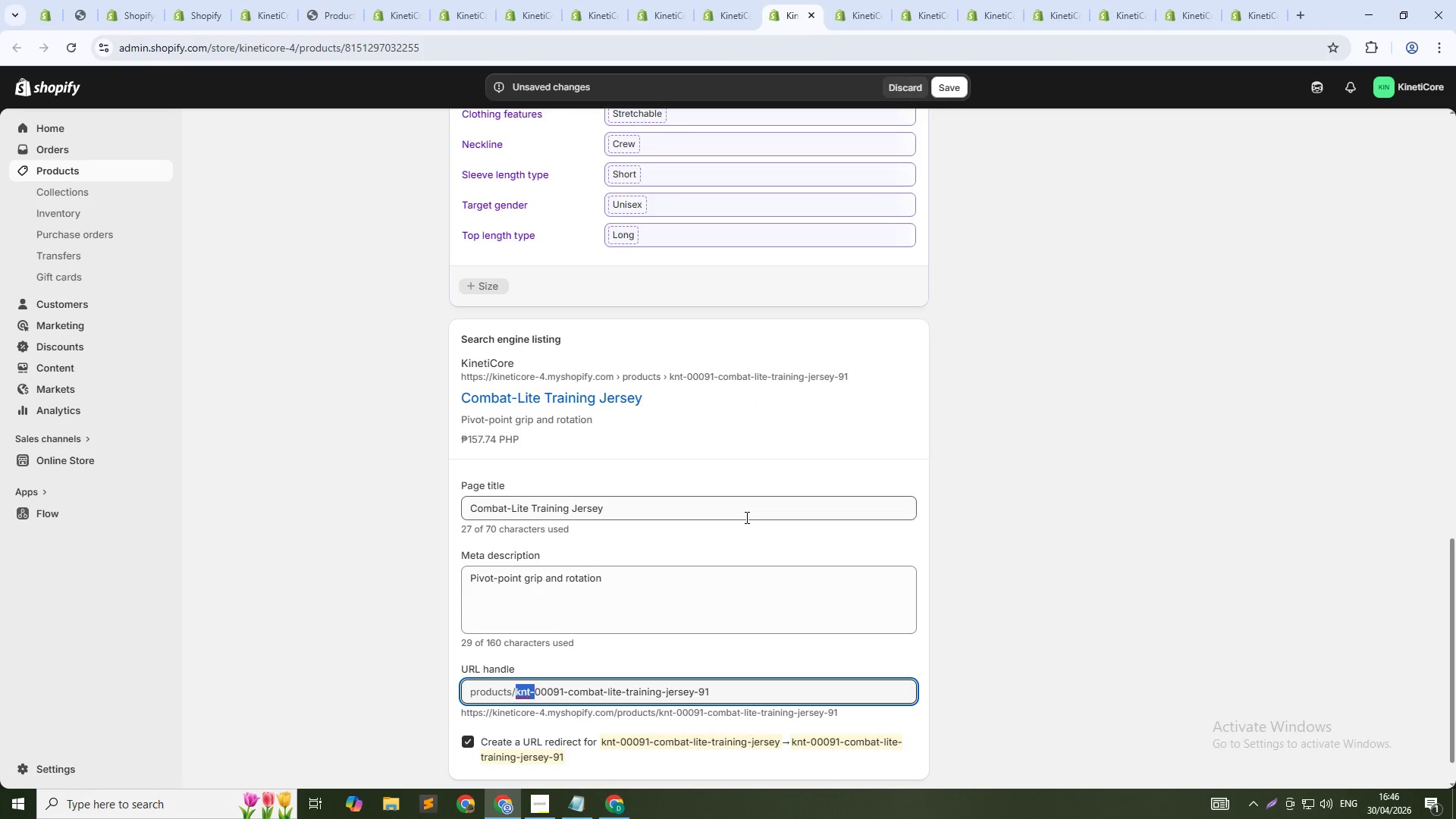 
key(Control+Shift+ArrowRight)
 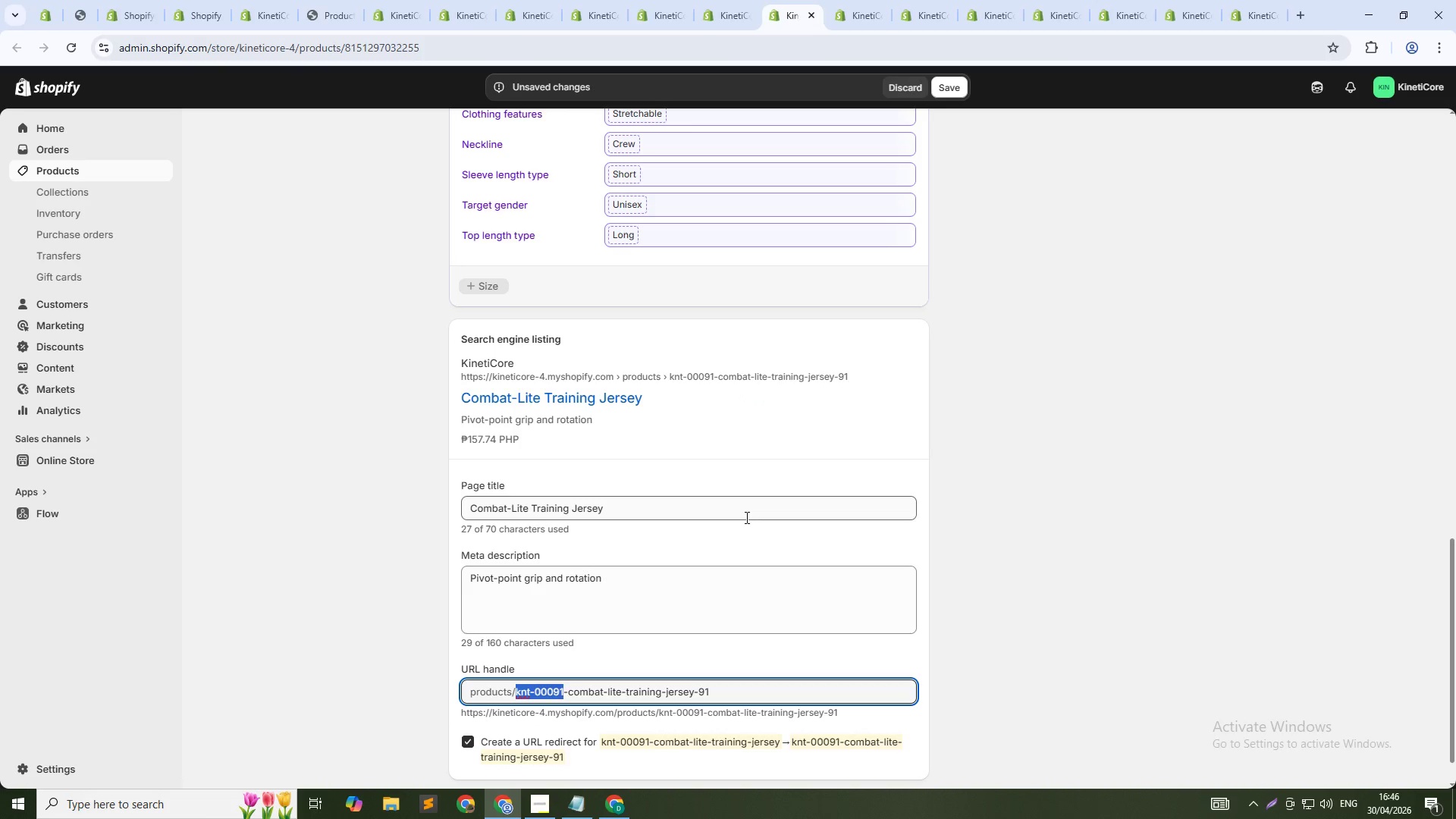 
key(Shift+ArrowRight)
 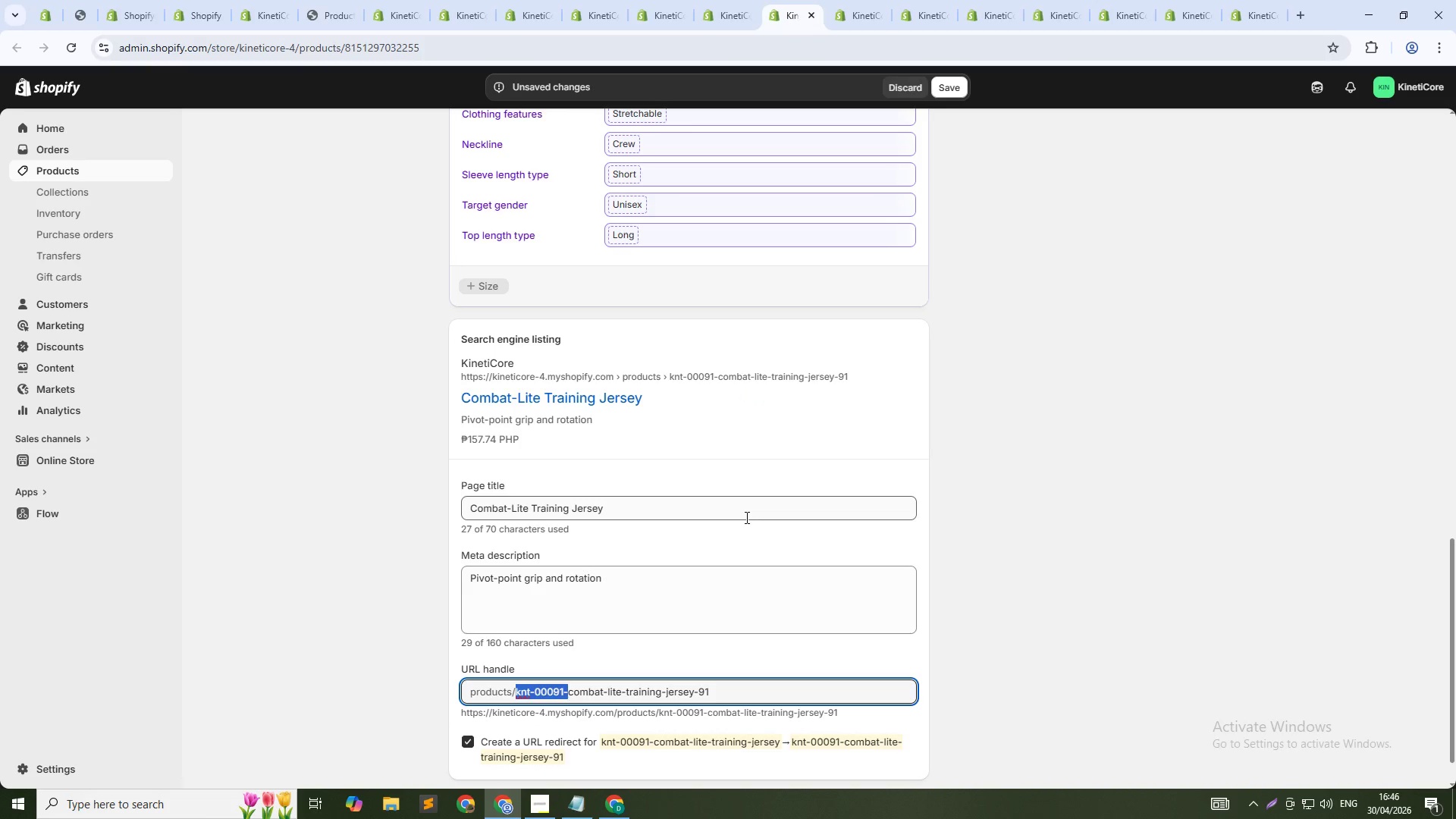 
key(Backspace)
 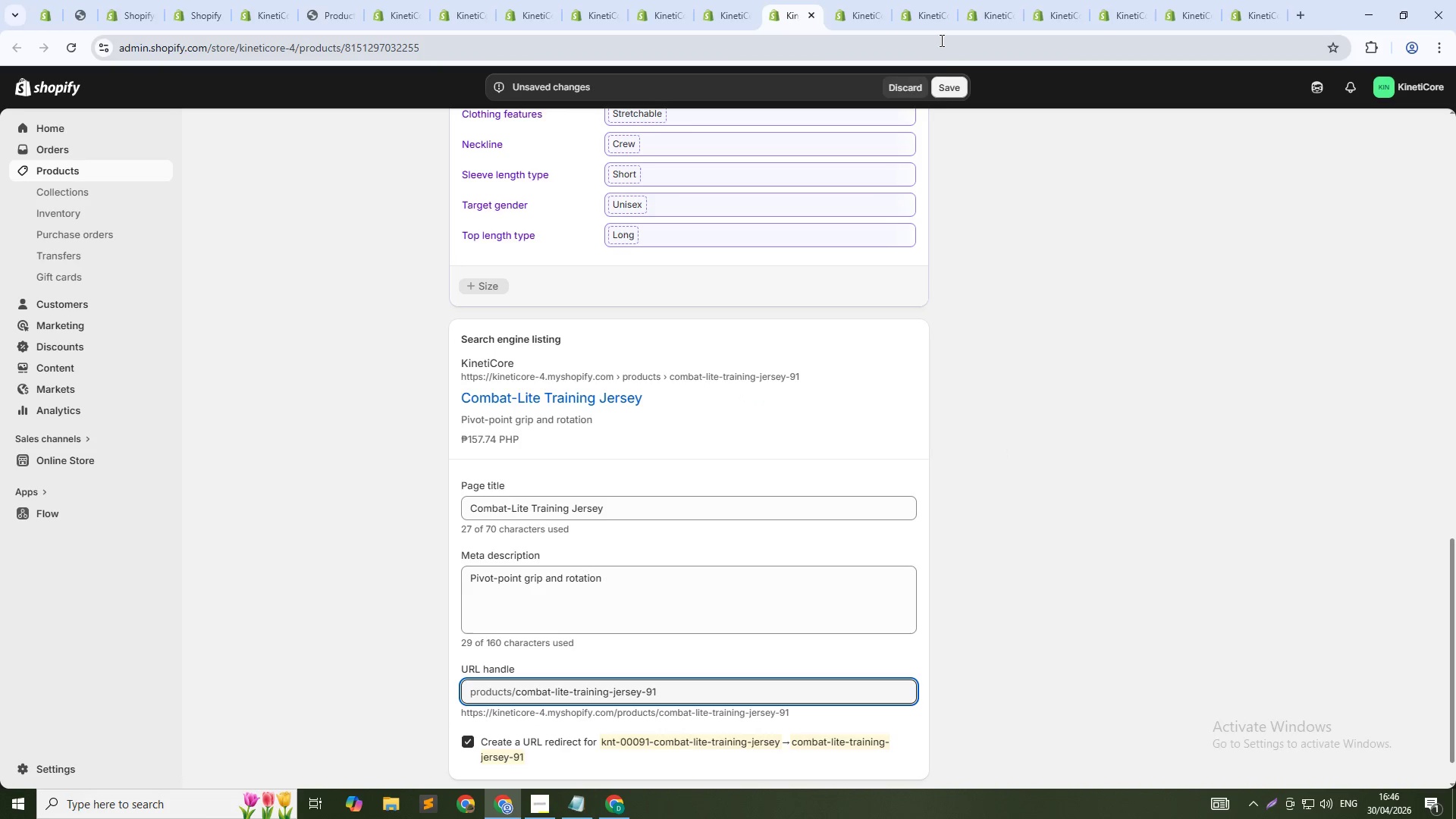 
left_click([937, 91])
 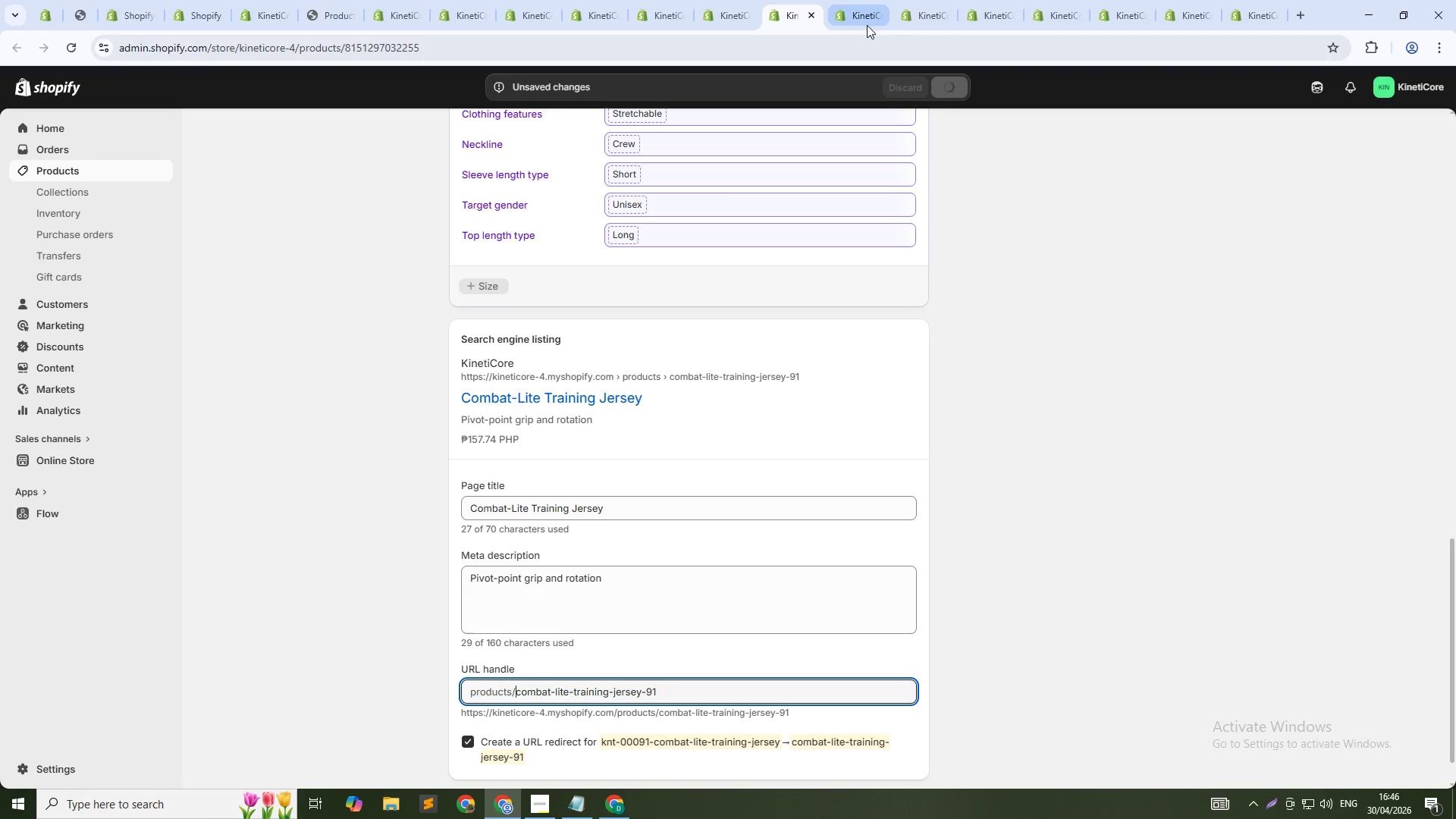 
left_click([865, 23])
 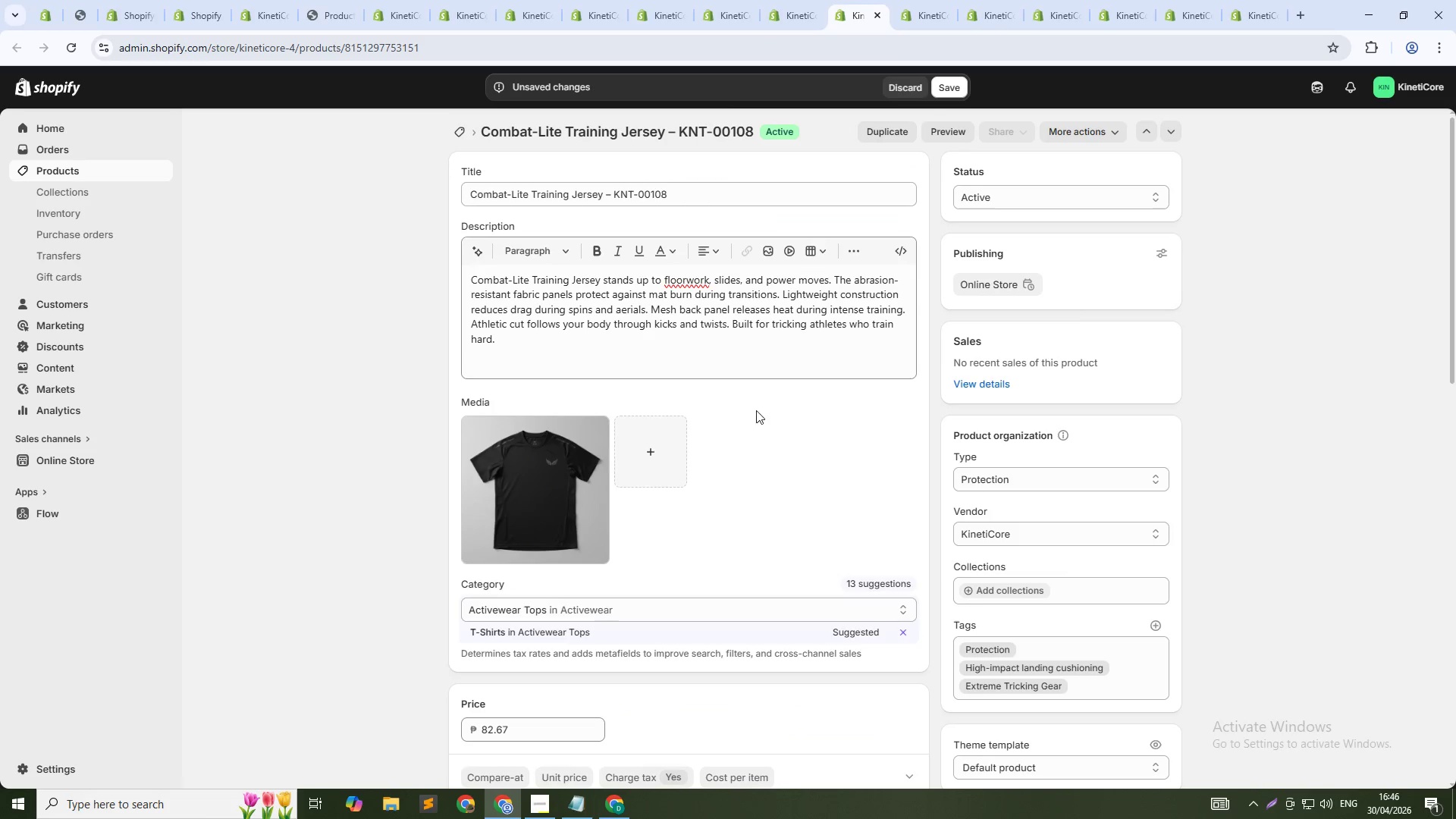 
scroll: coordinate [835, 641], scroll_direction: down, amount: 17.0
 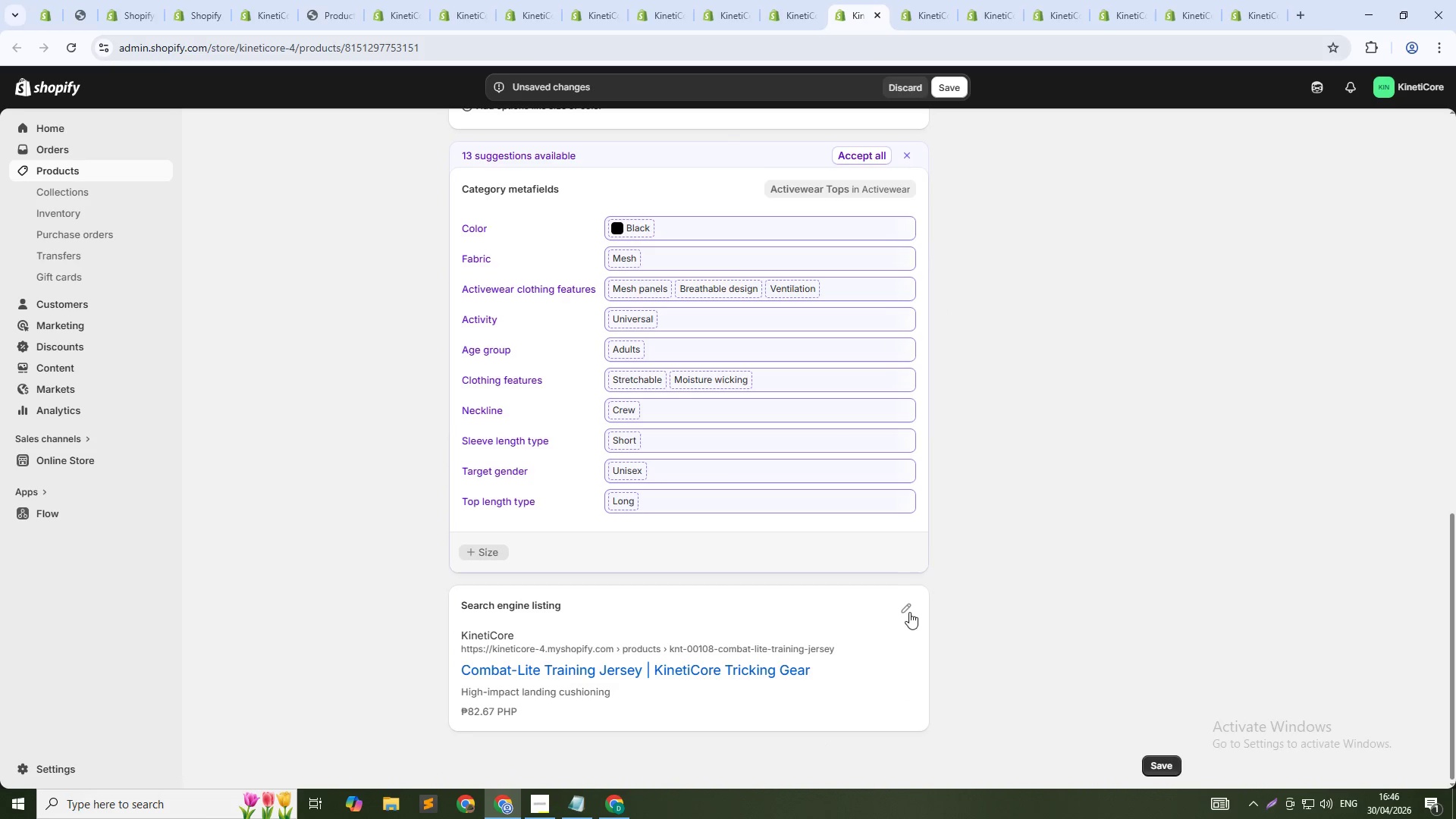 
left_click([909, 610])
 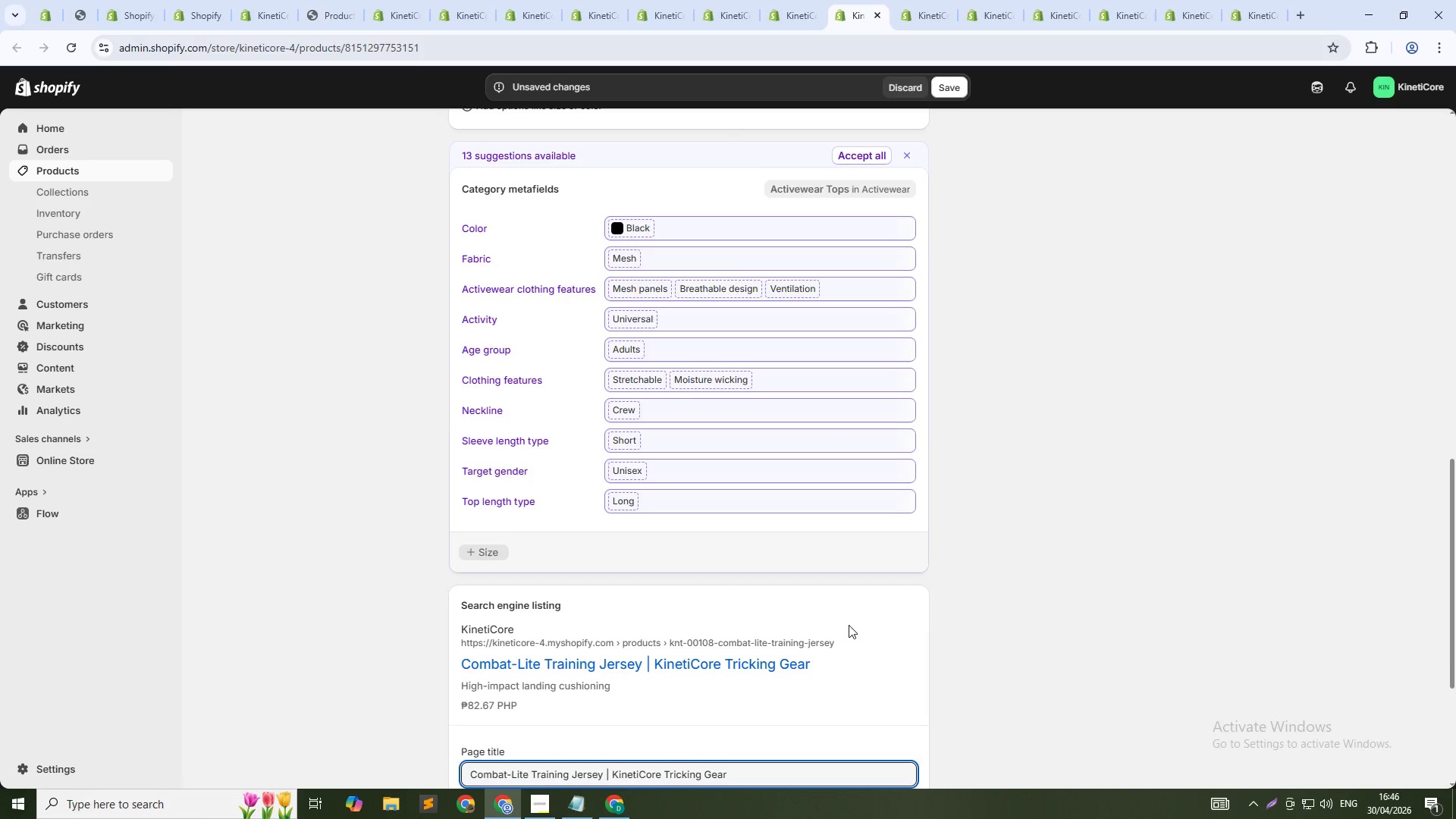 
scroll: coordinate [828, 638], scroll_direction: down, amount: 5.0
 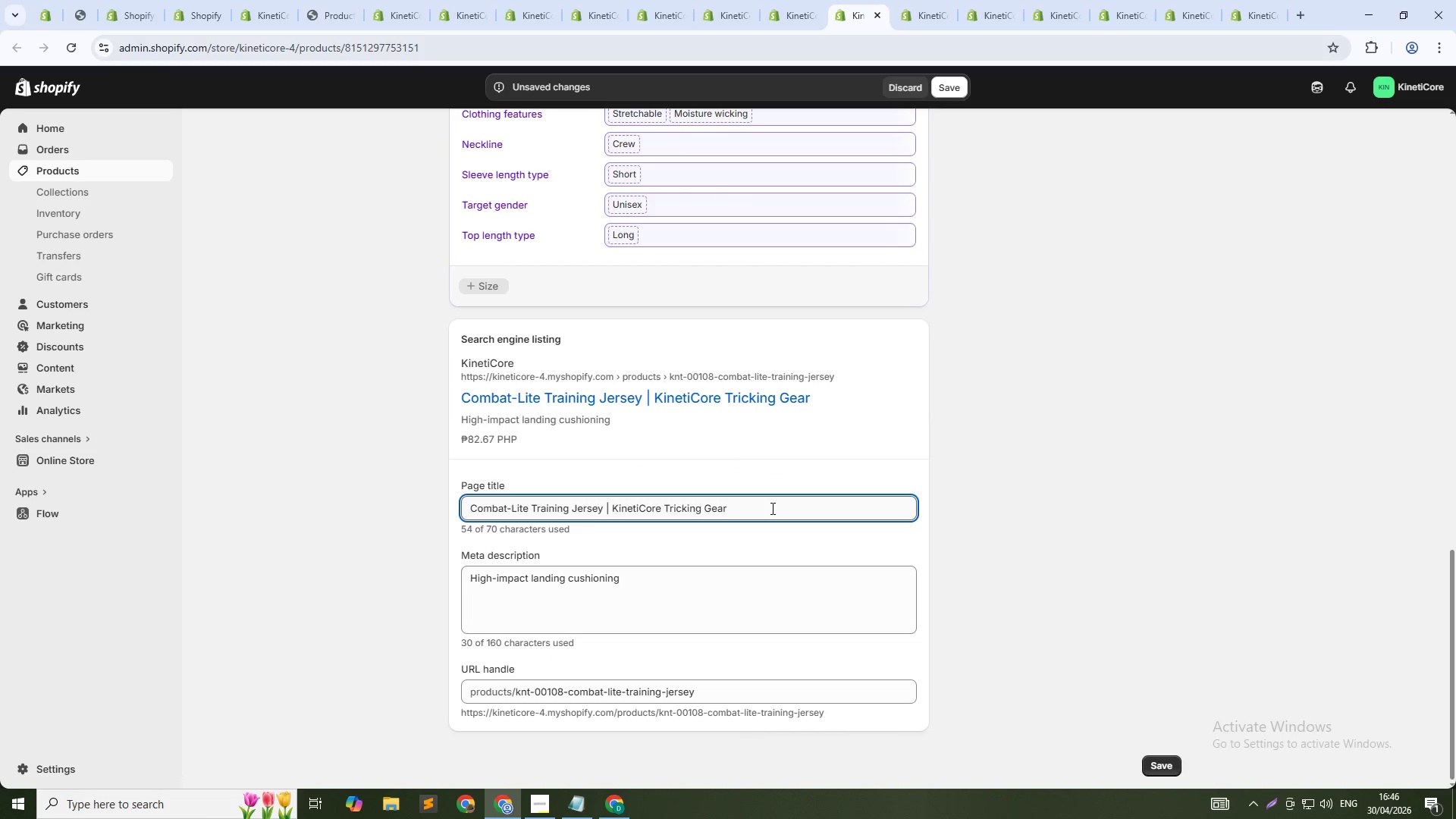 
left_click([770, 507])
 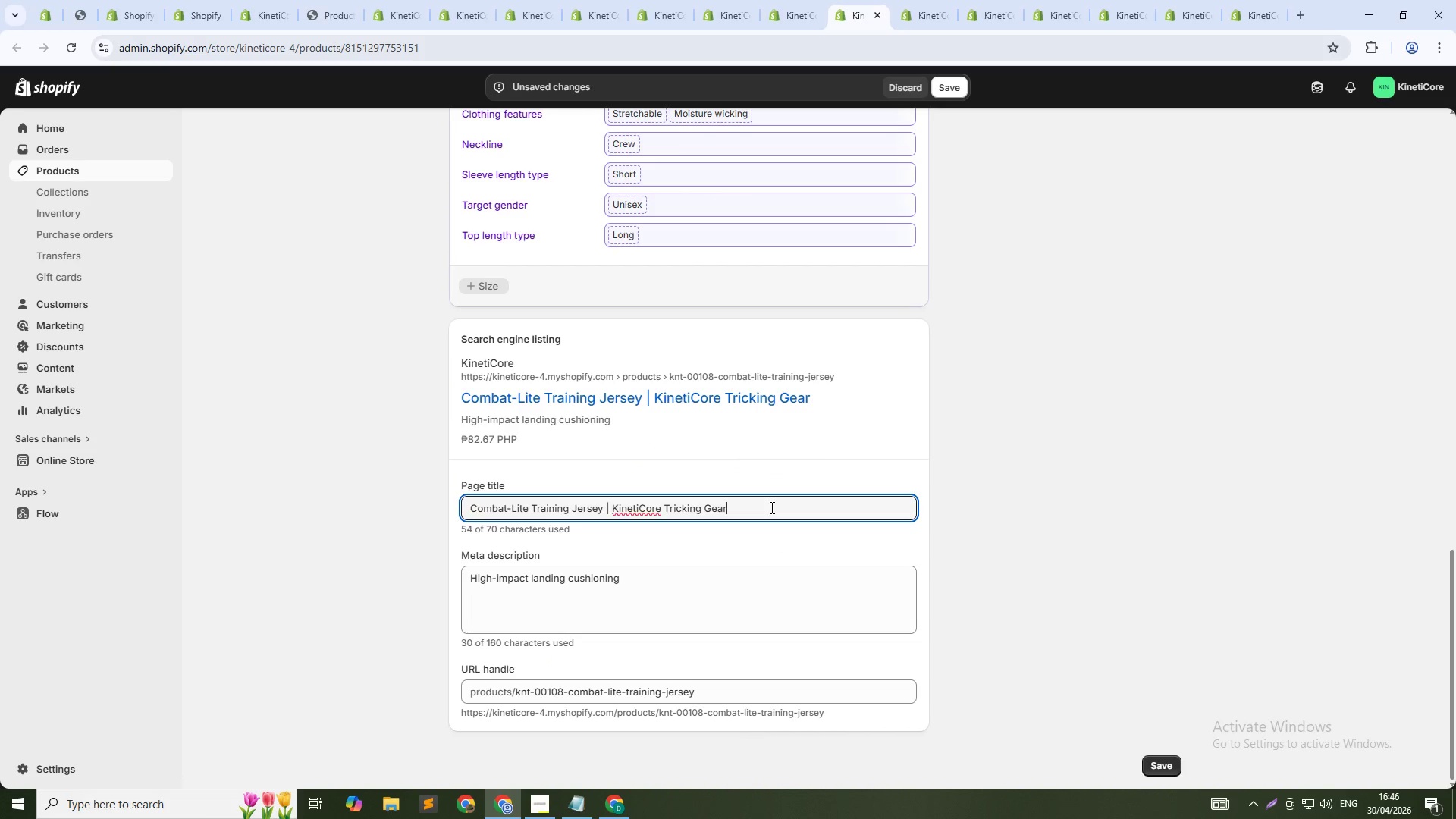 
key(Control+Shift+ArrowUp)
 